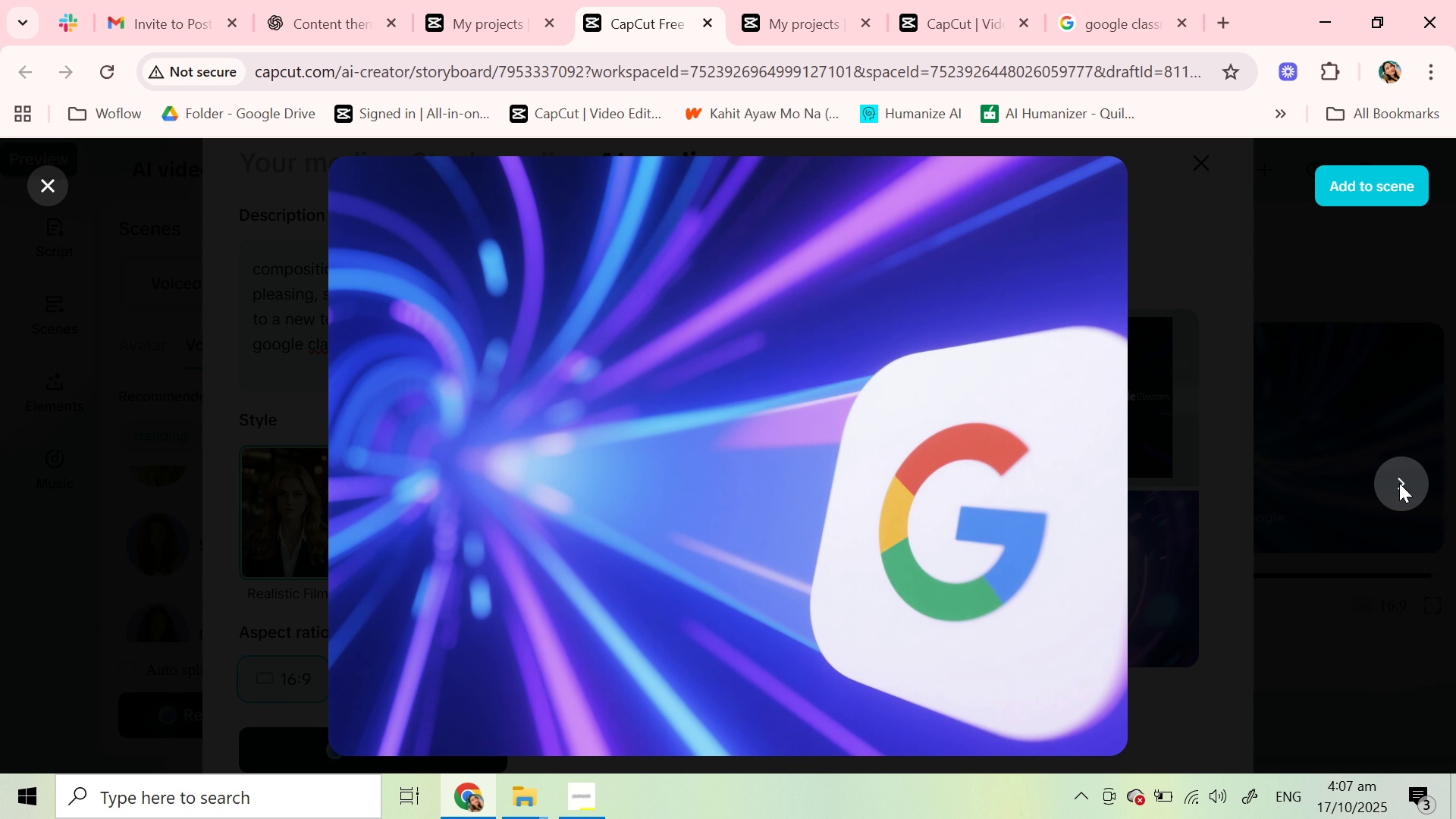 
left_click([1401, 485])
 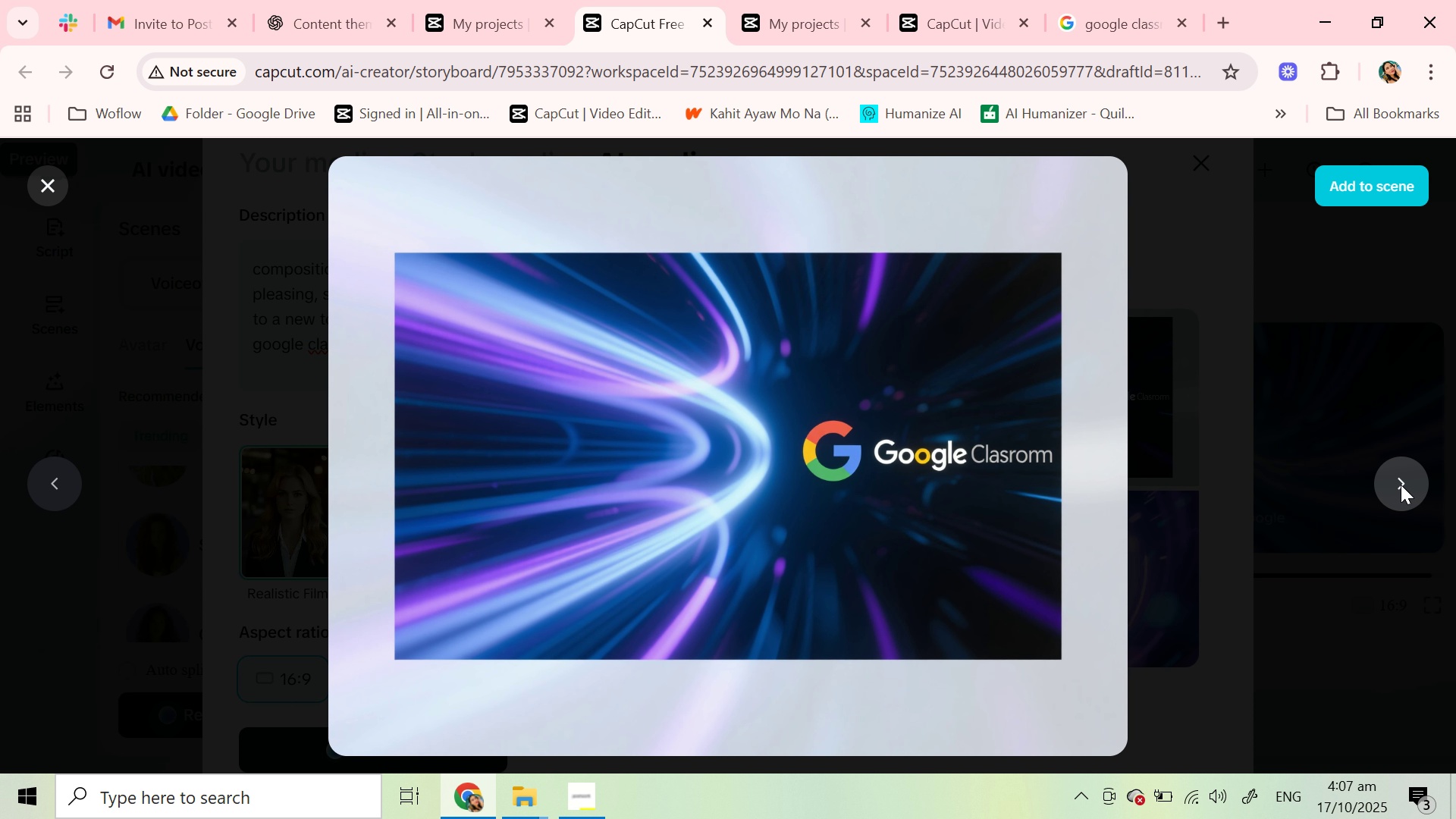 
left_click([1401, 485])
 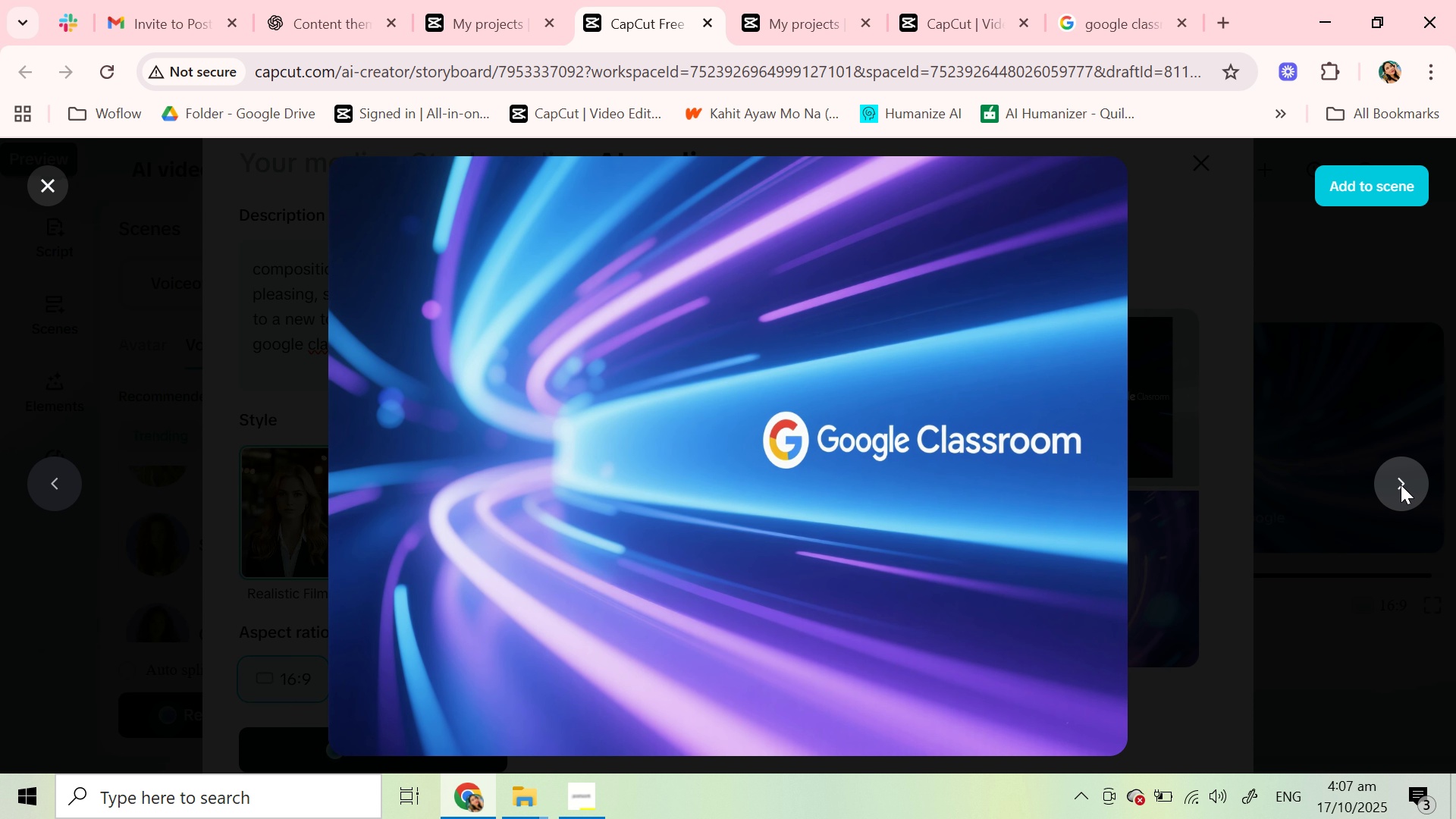 
left_click([1401, 485])
 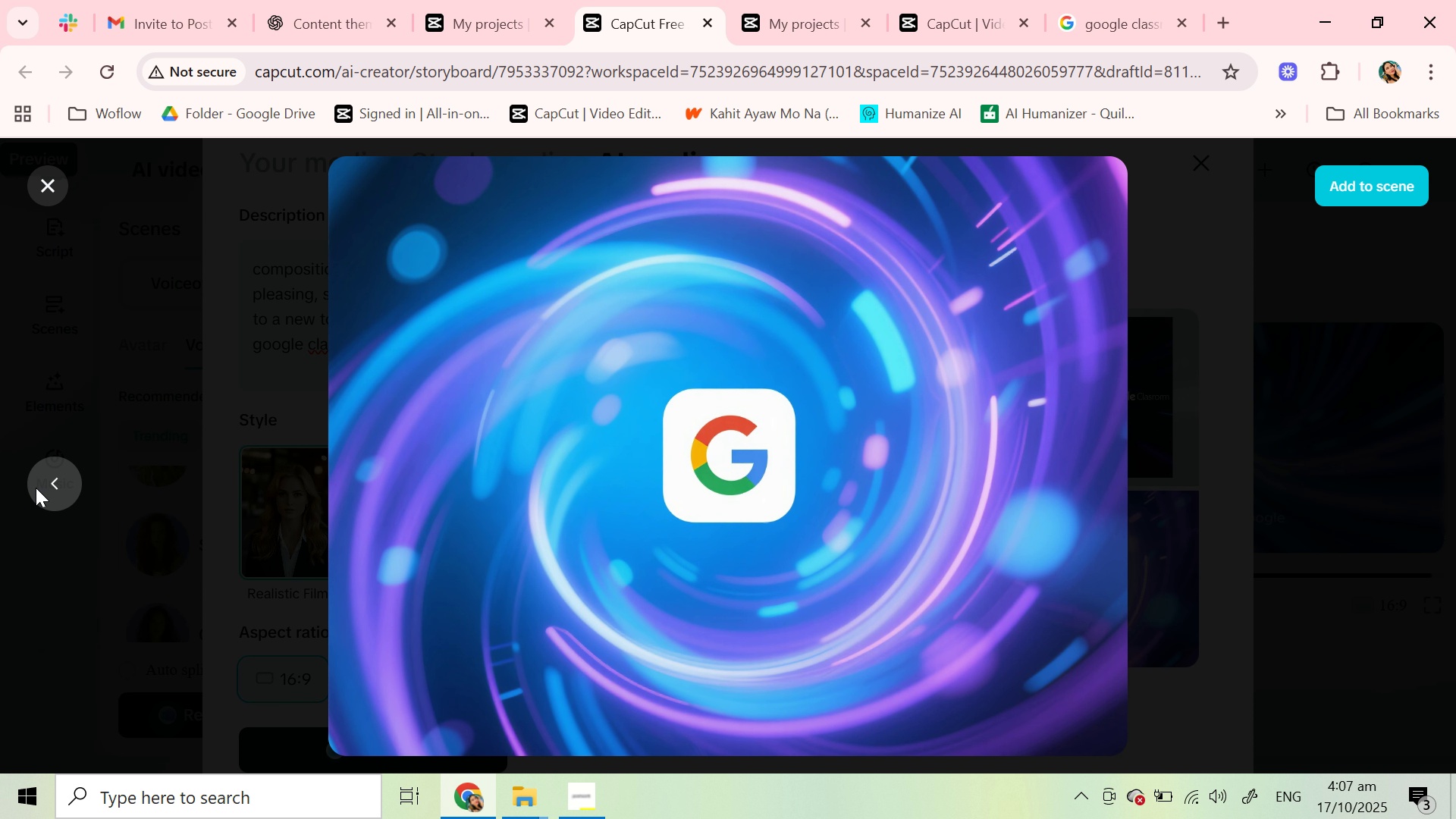 
double_click([36, 488])
 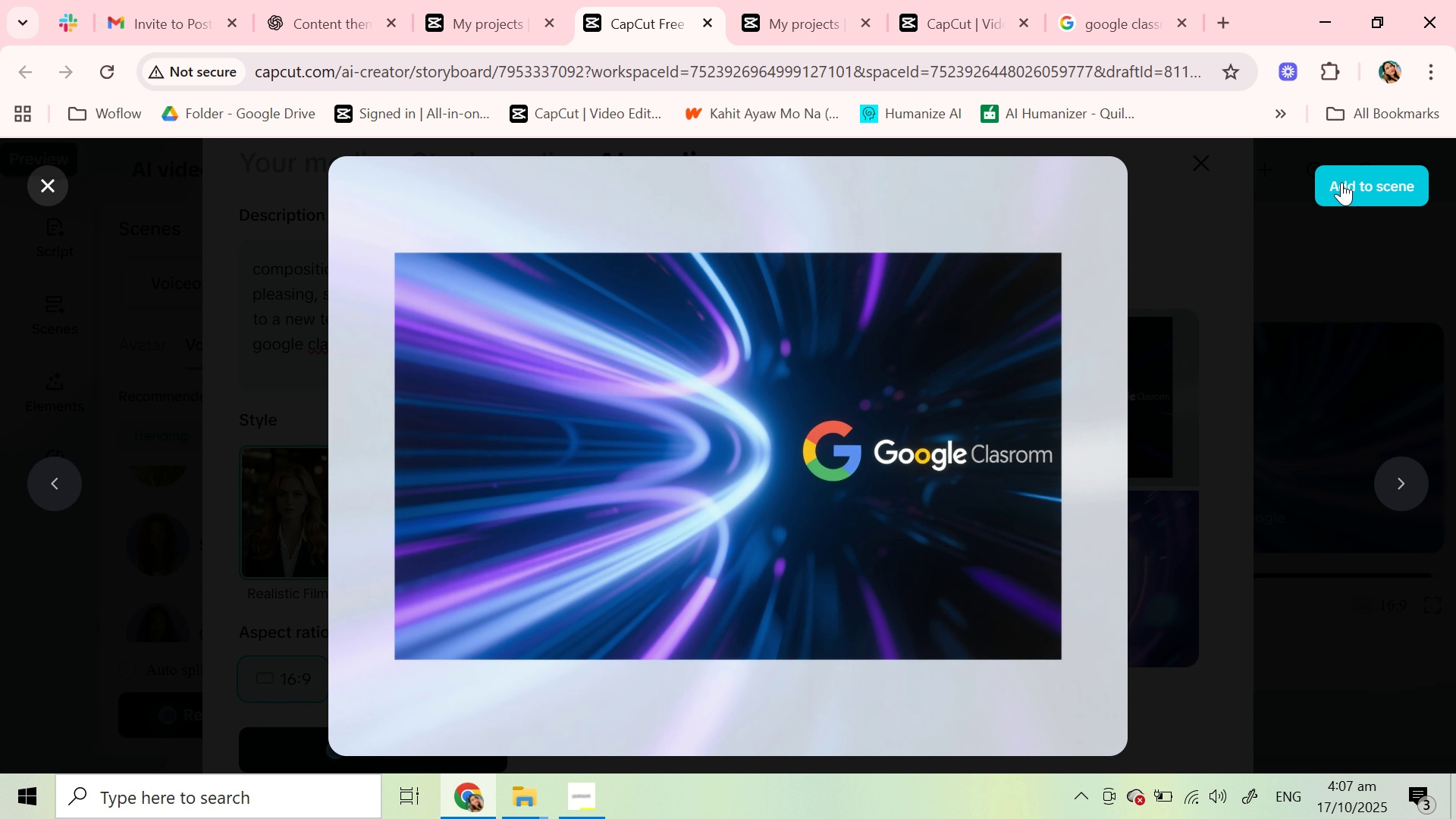 
left_click([1343, 181])
 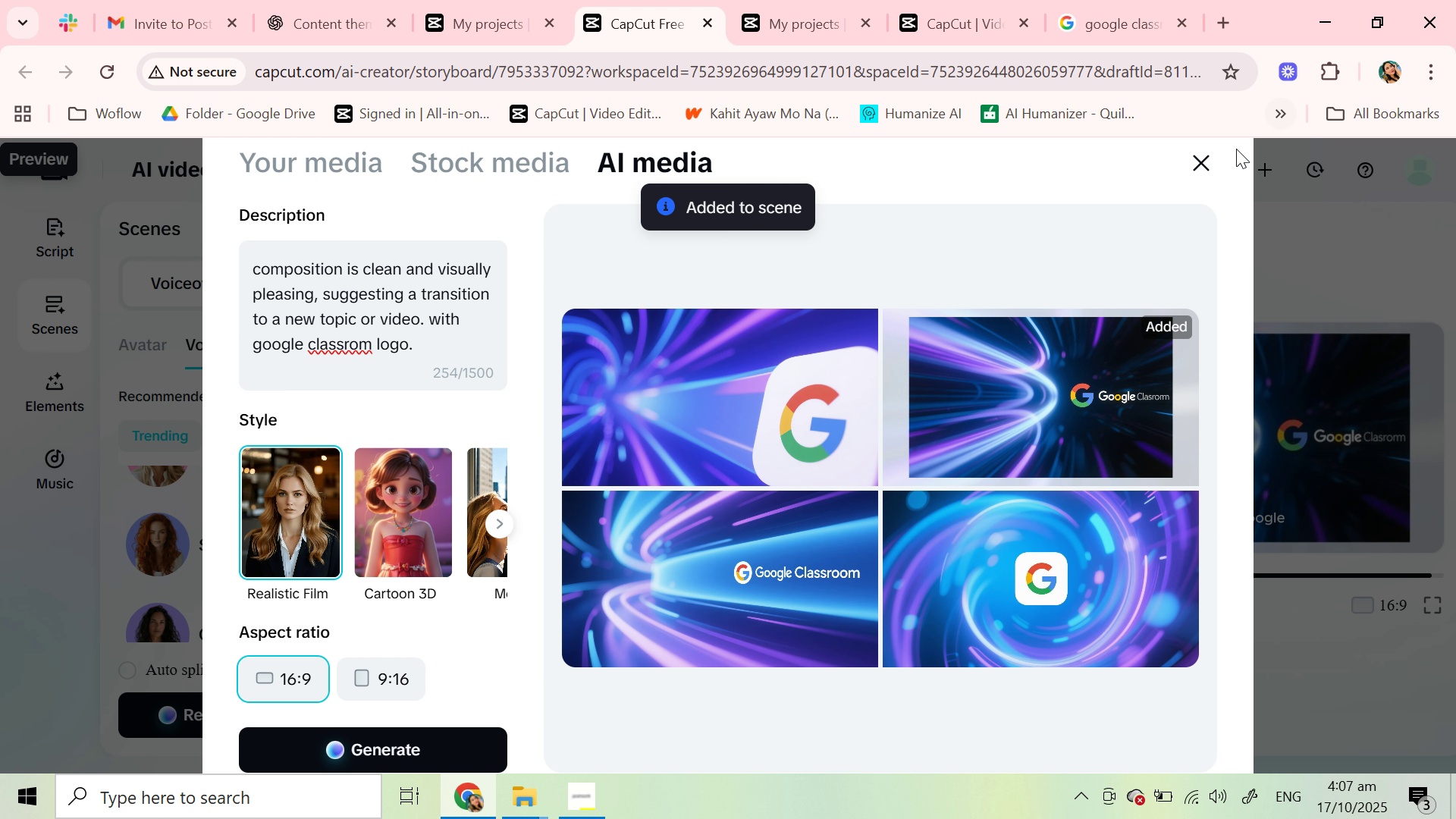 
left_click([1208, 168])
 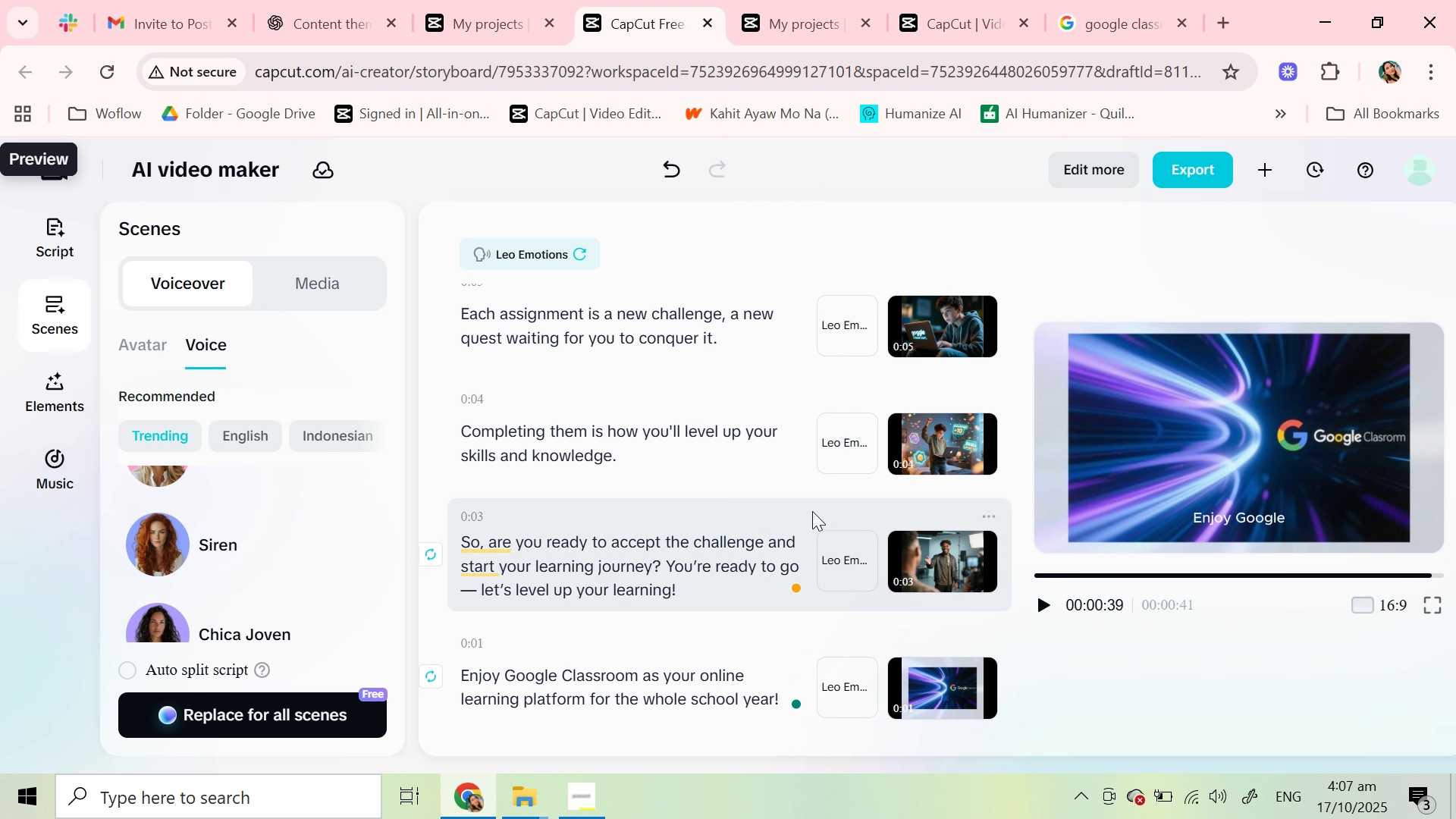 
scroll: coordinate [813, 515], scroll_direction: down, amount: 2.0
 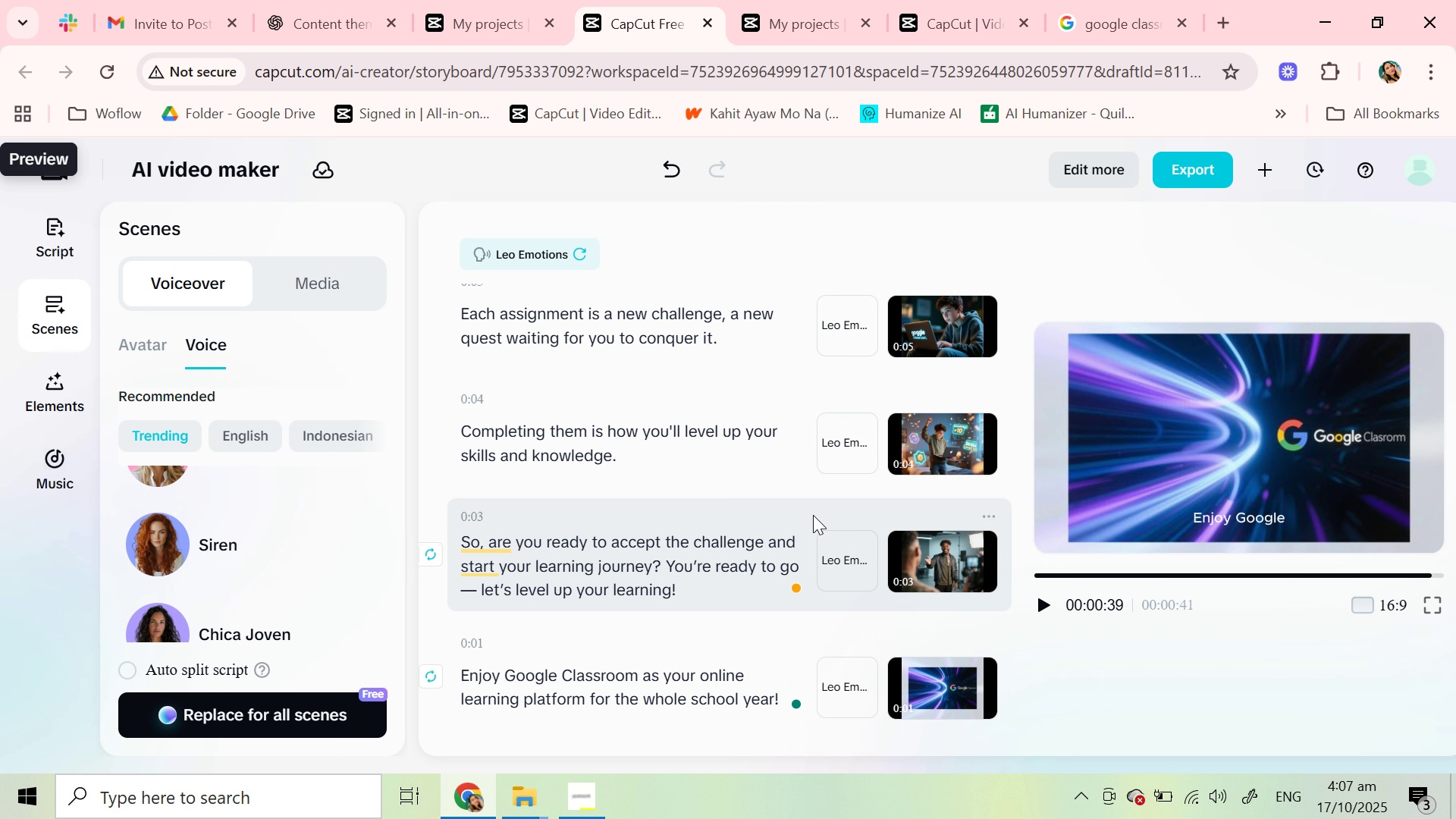 
scroll: coordinate [813, 515], scroll_direction: up, amount: 6.0
 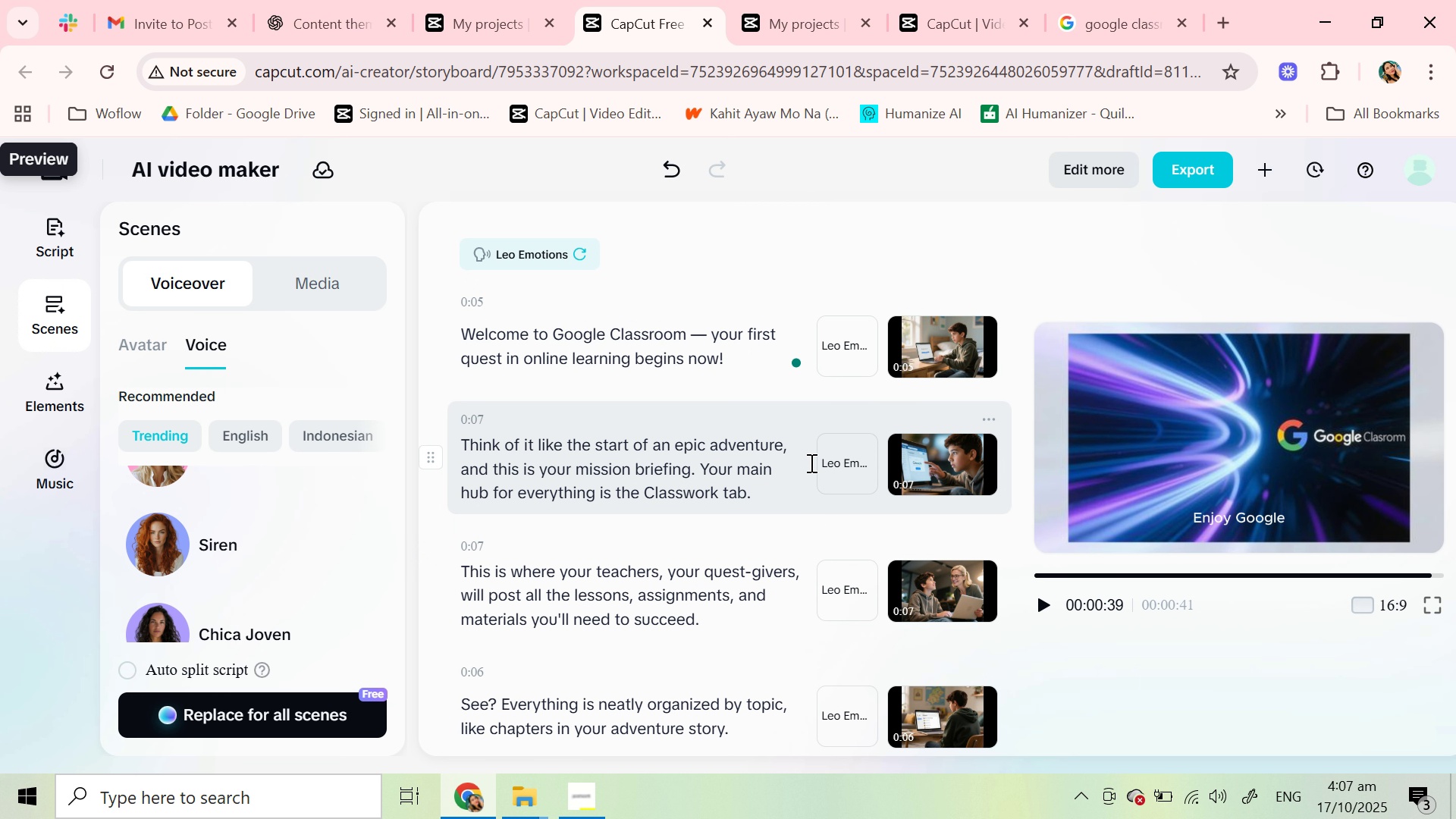 
wait(7.98)
 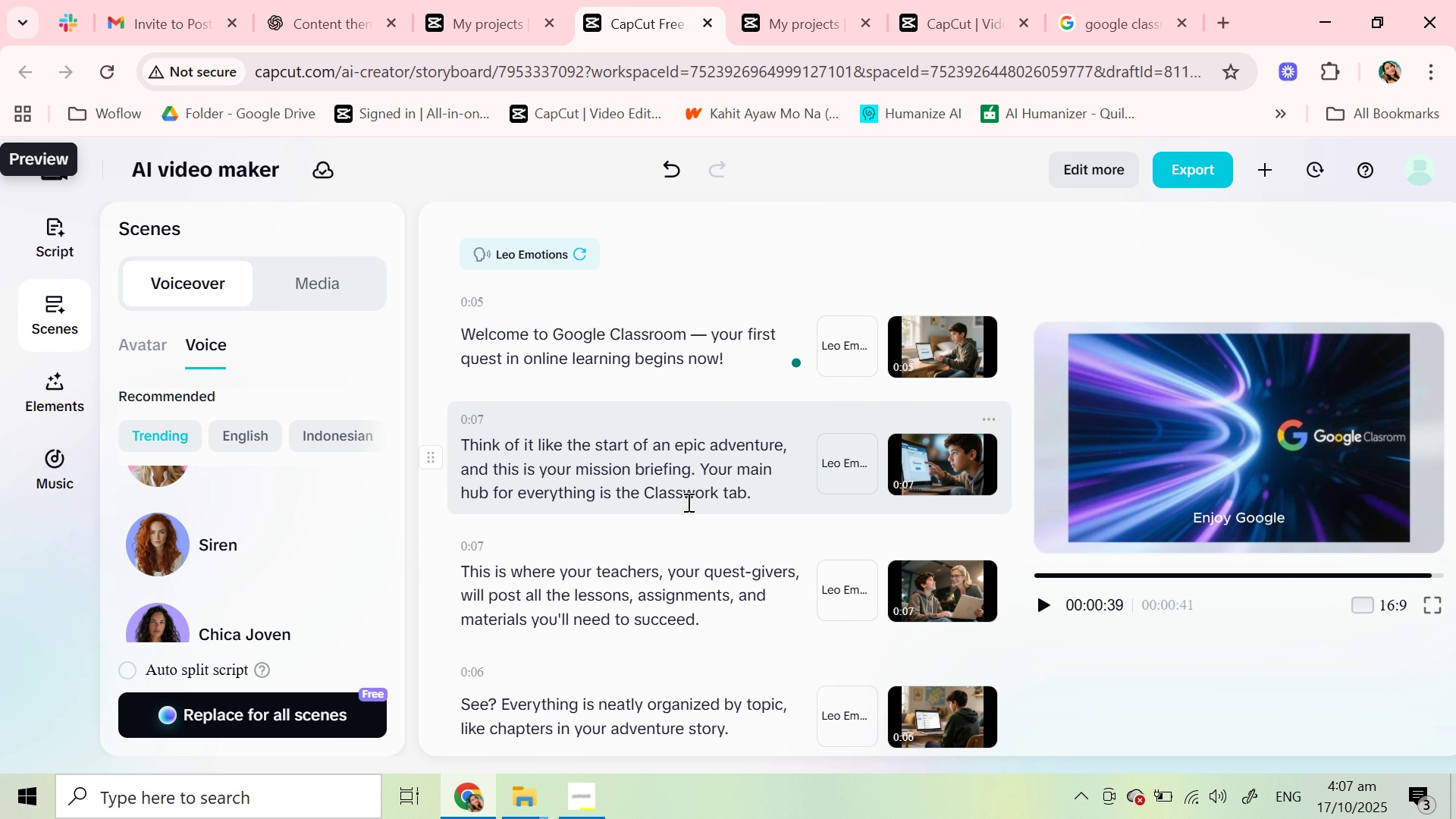 
scroll: coordinate [689, 472], scroll_direction: up, amount: 1.0
 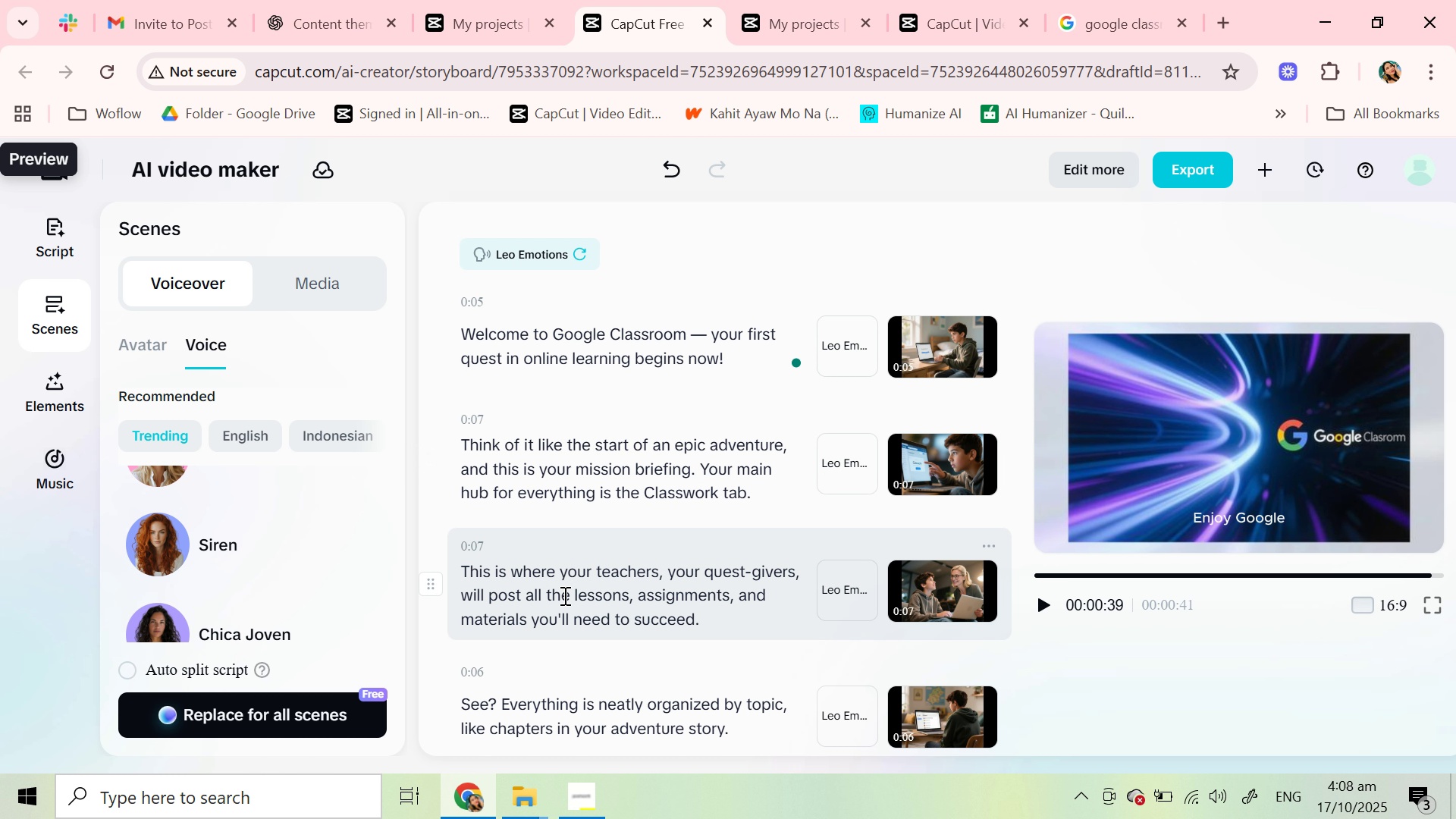 
left_click([563, 597])
 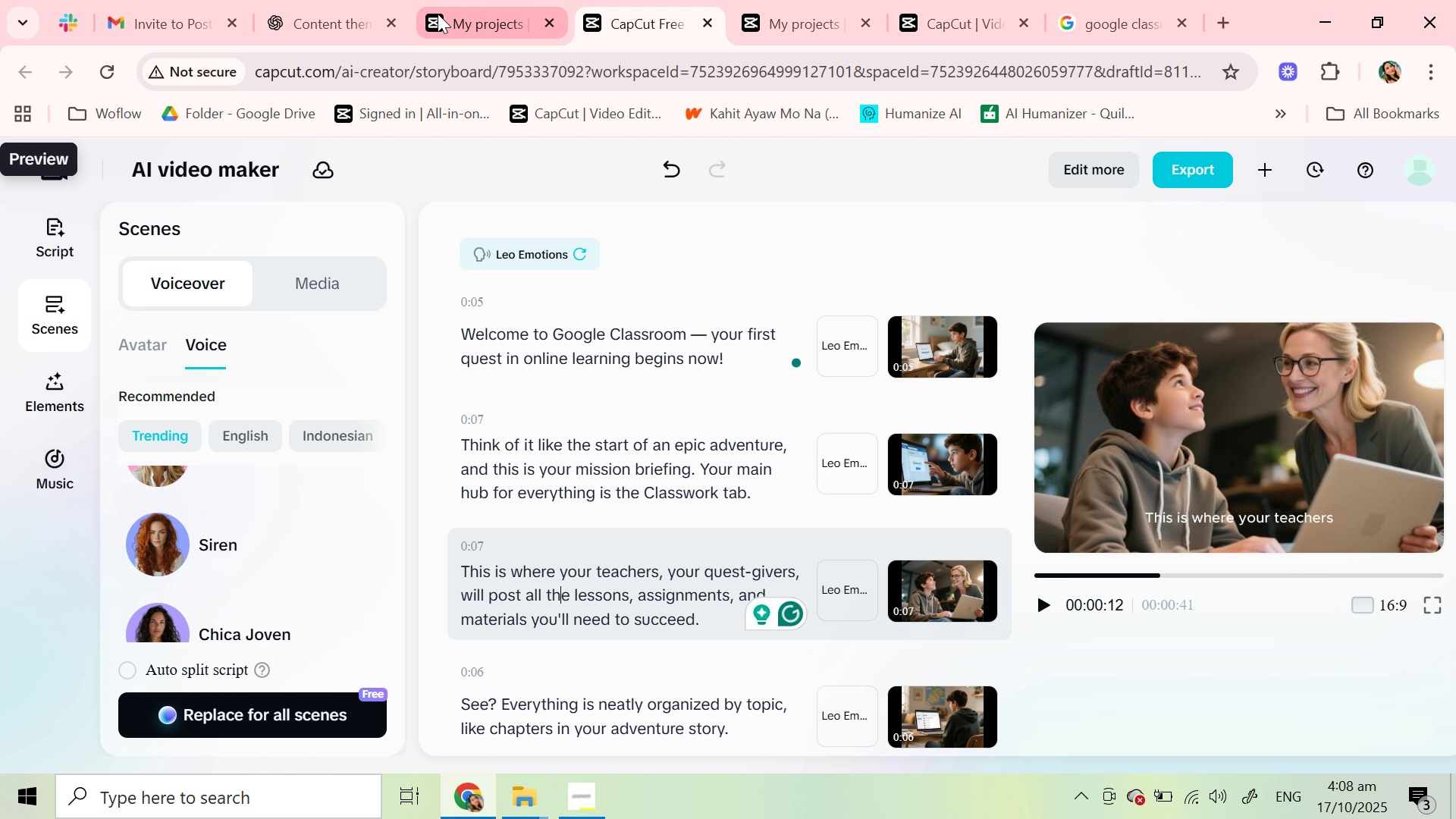 
left_click([323, 11])
 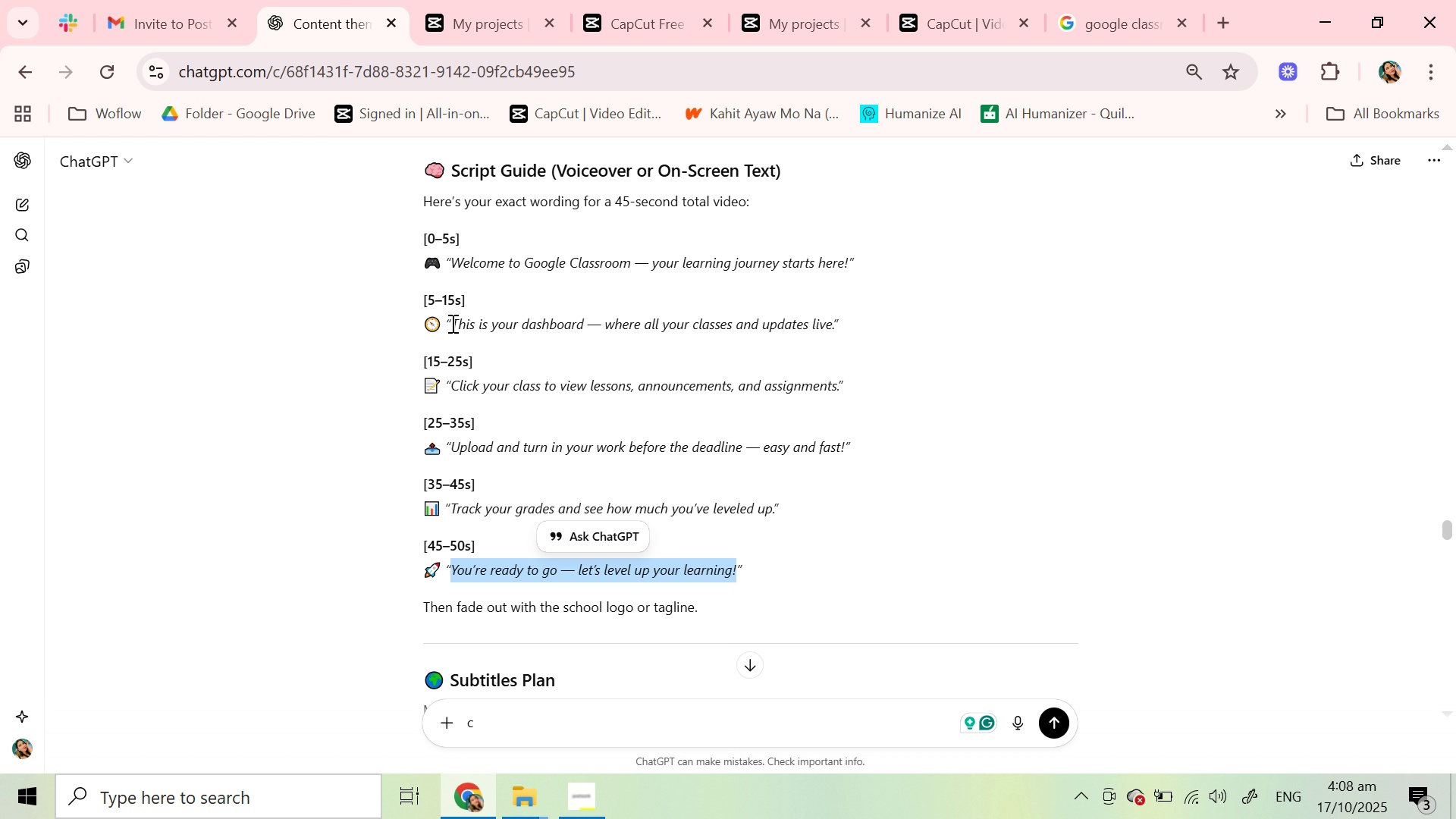 
wait(5.62)
 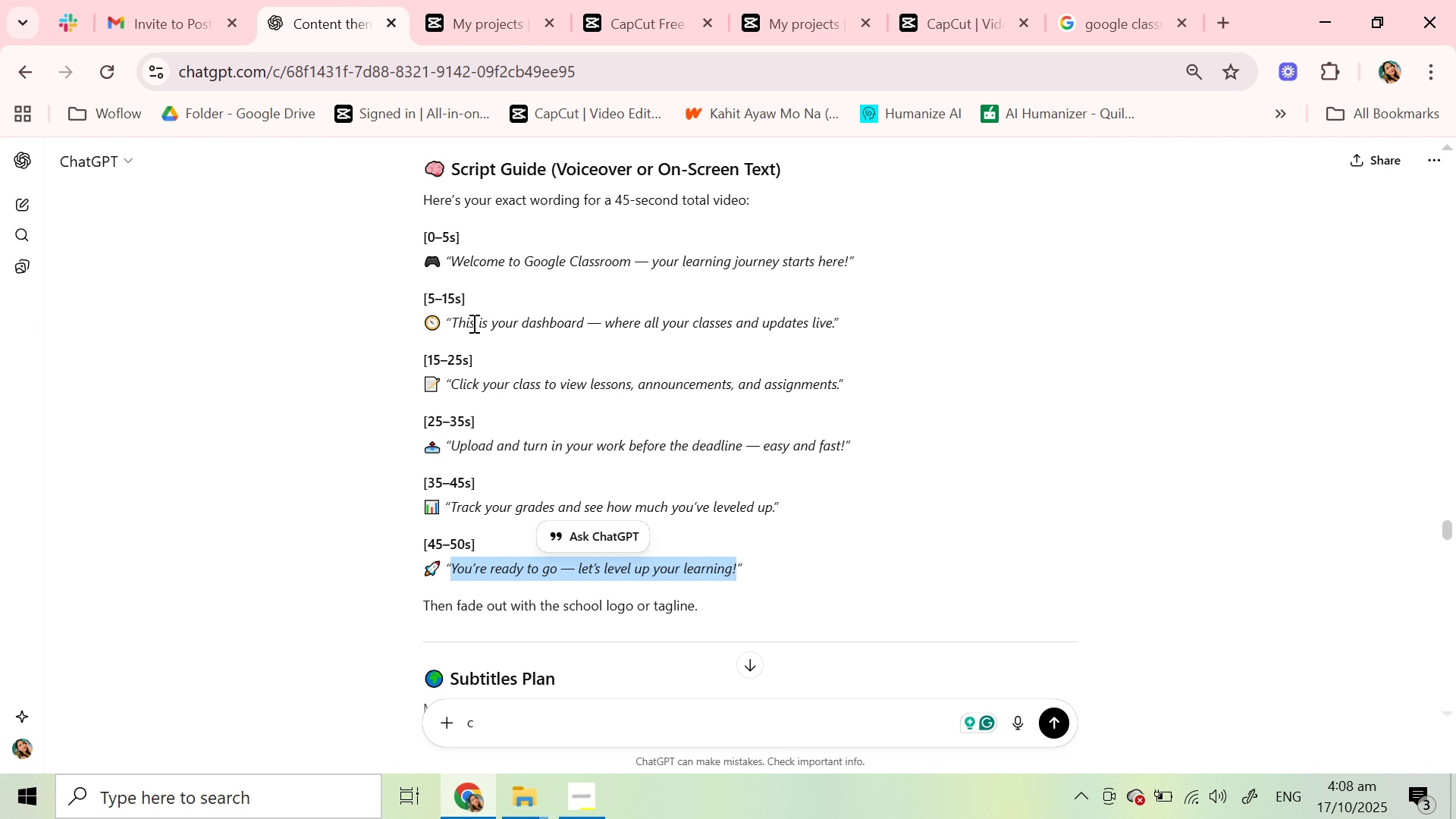 
scroll: coordinate [451, 323], scroll_direction: up, amount: 1.0
 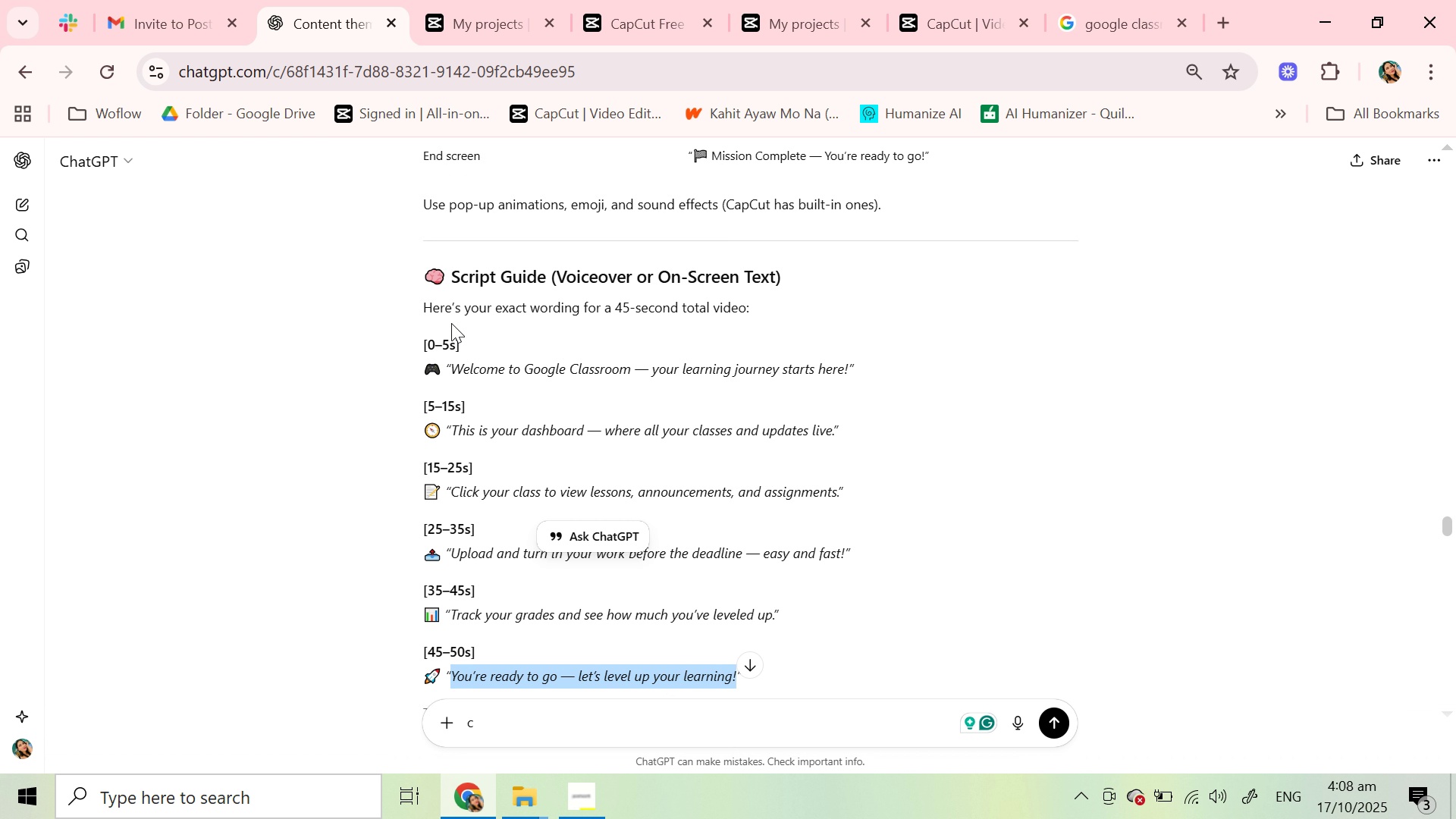 
scroll: coordinate [451, 325], scroll_direction: down, amount: 18.0
 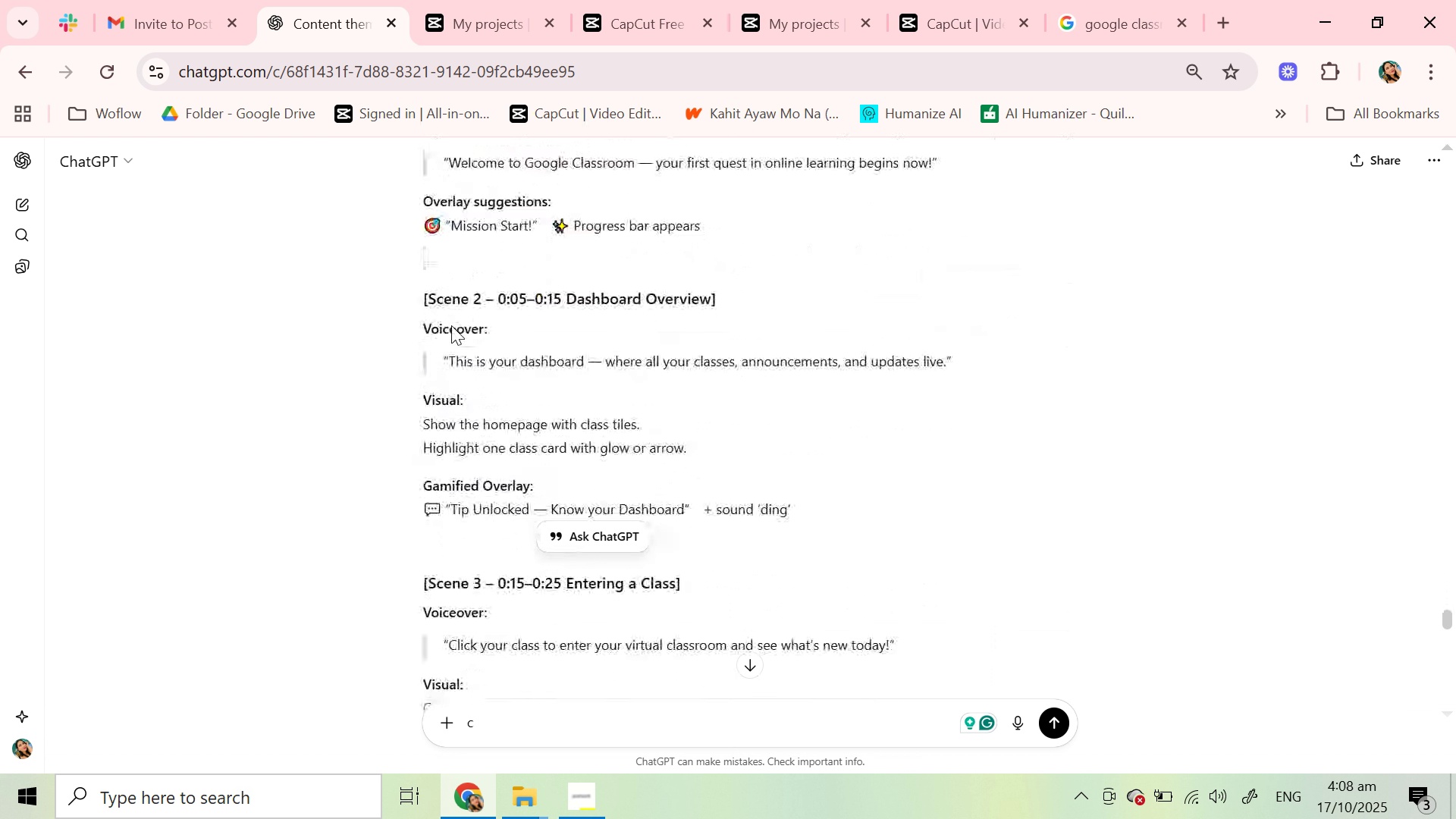 
scroll: coordinate [451, 325], scroll_direction: down, amount: 1.0
 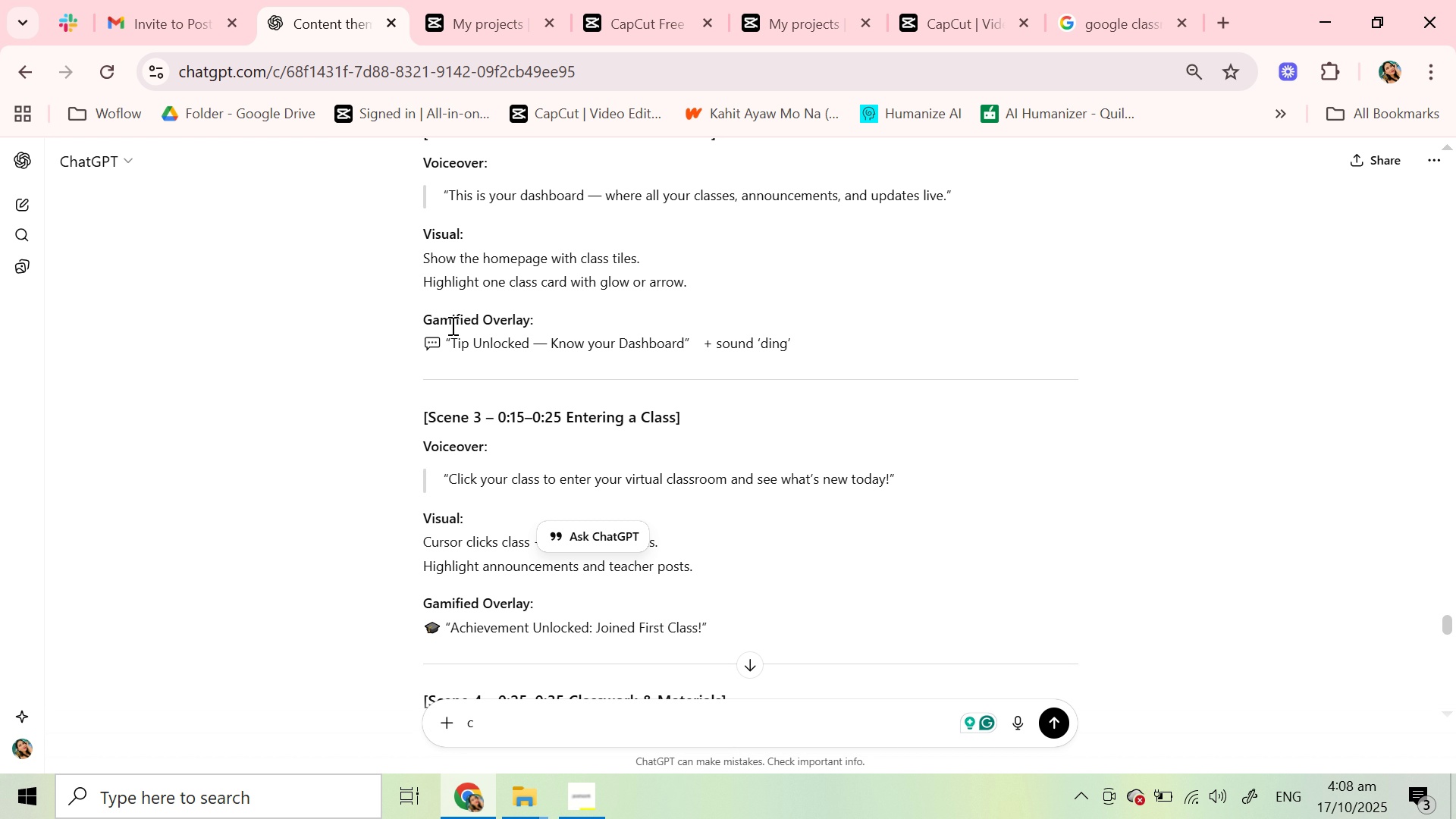 
wait(6.32)
 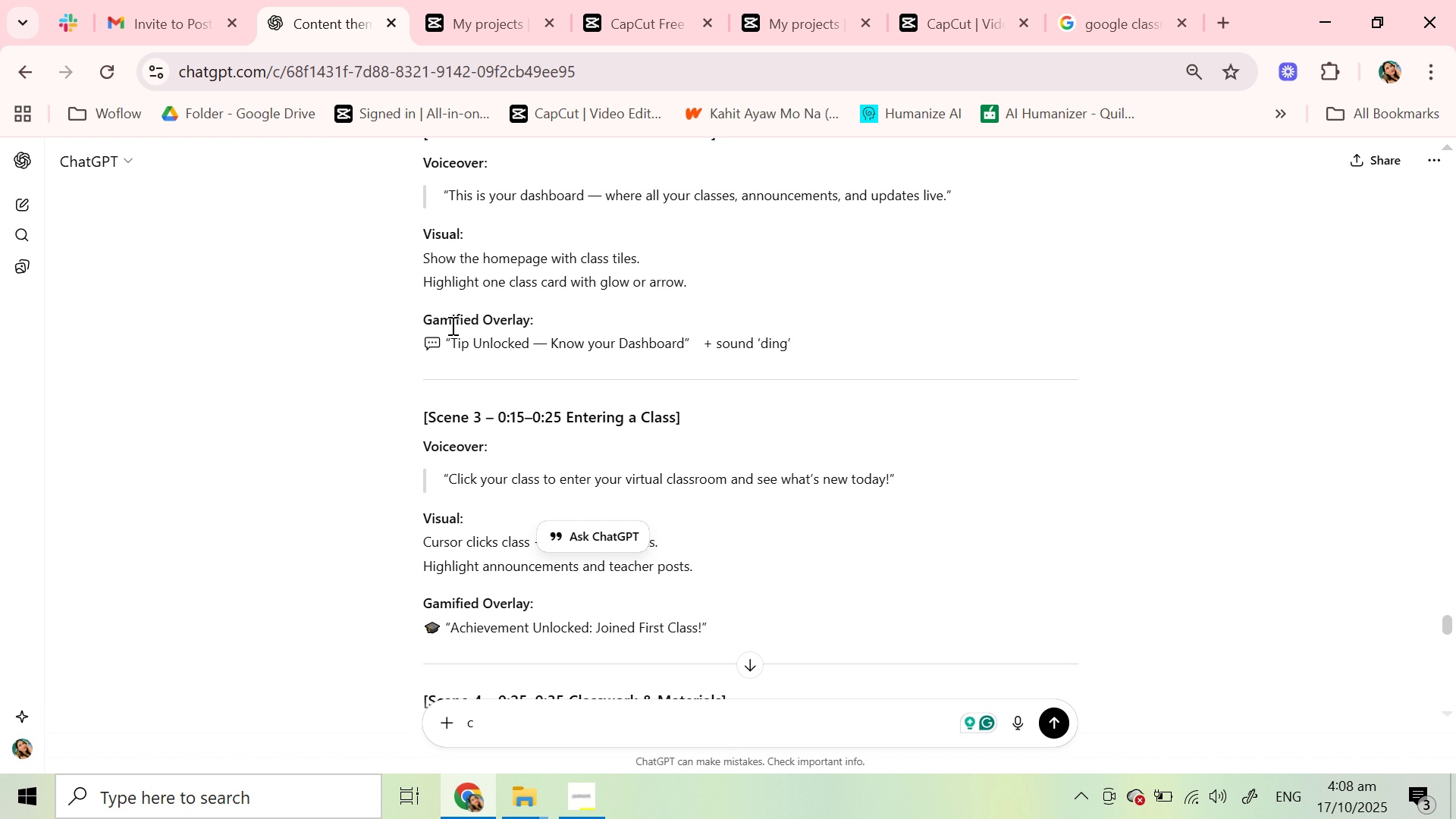 
scroll: coordinate [451, 325], scroll_direction: down, amount: 19.0
 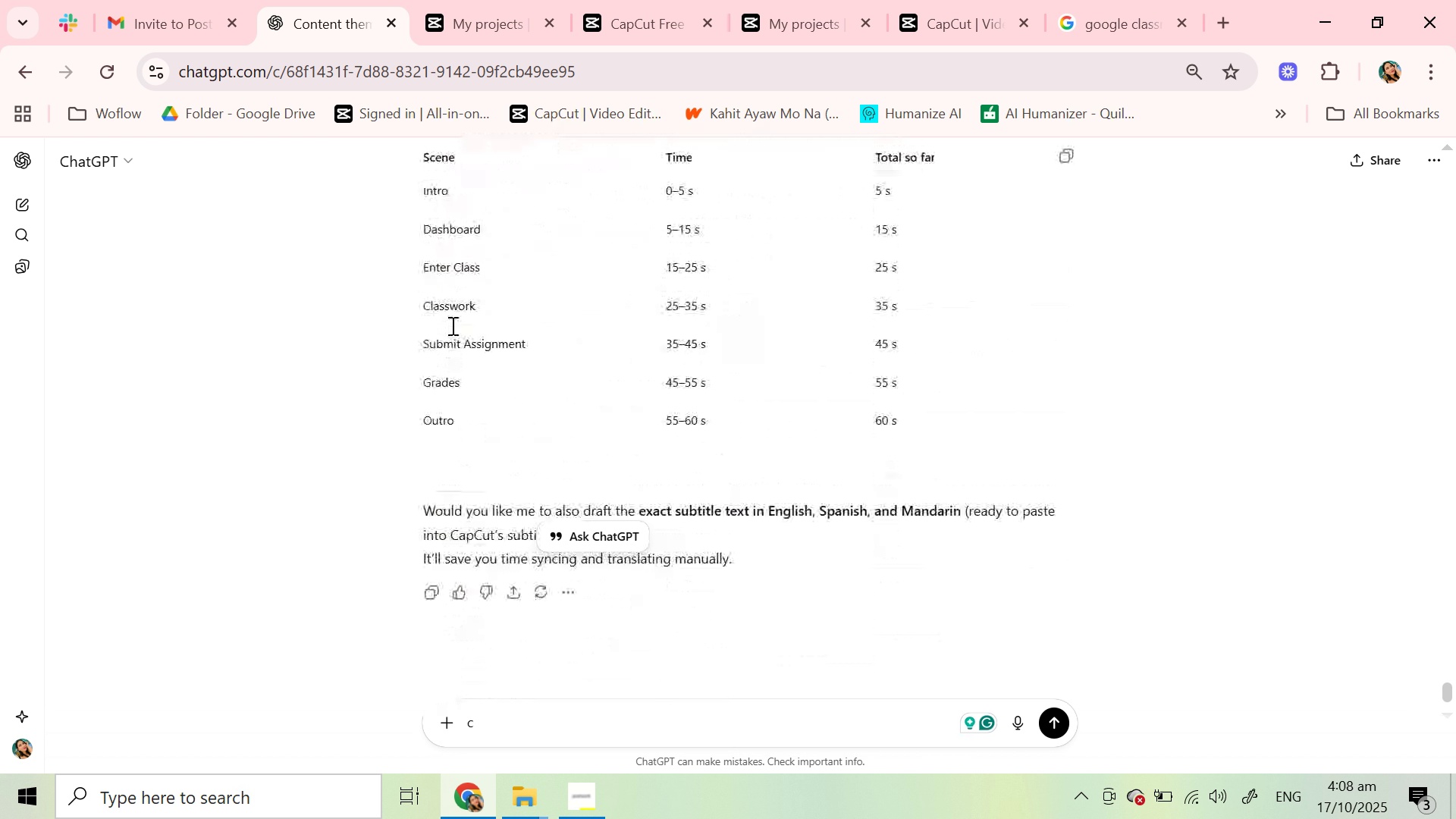 
scroll: coordinate [554, 326], scroll_direction: up, amount: 10.0
 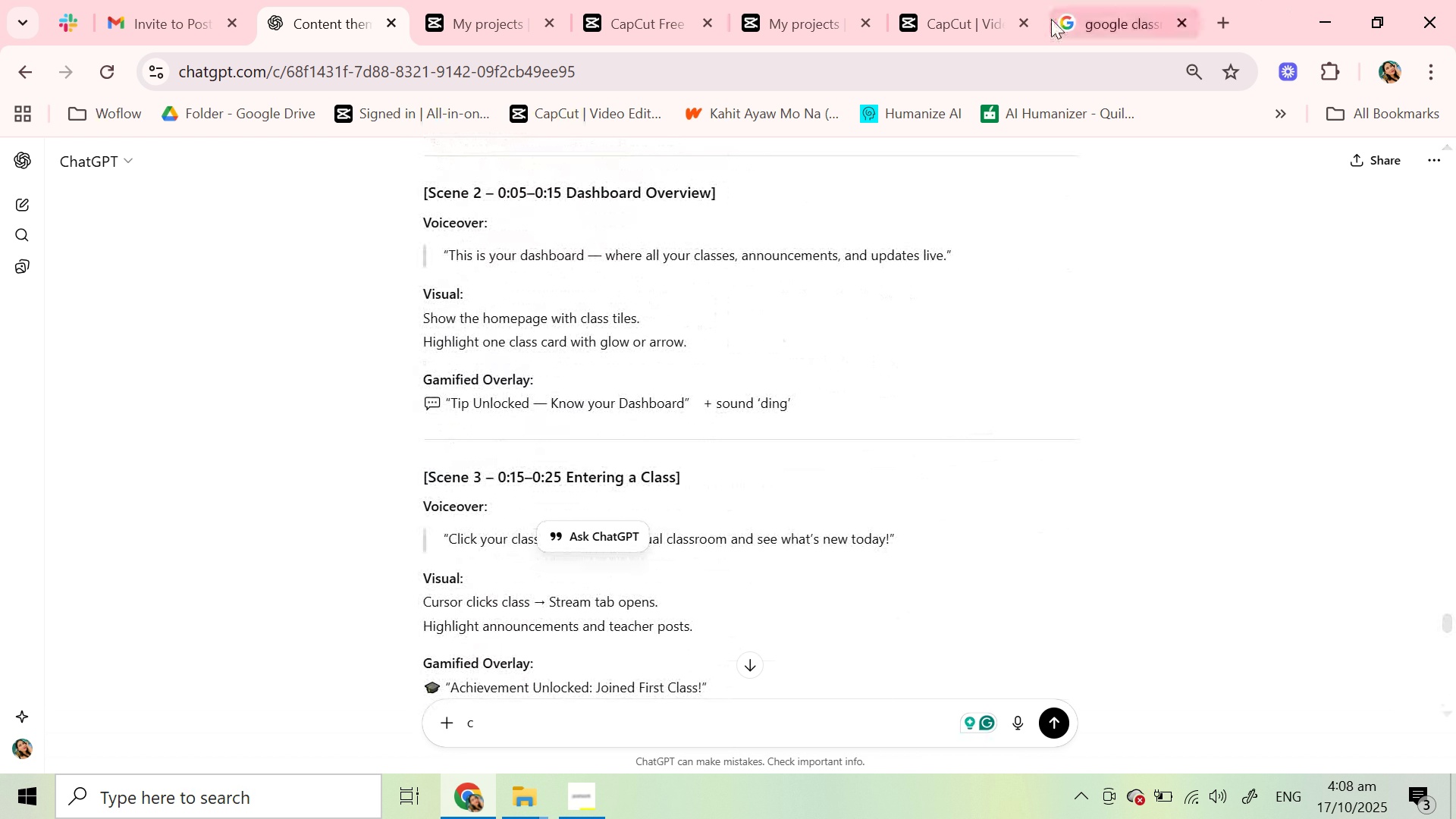 
left_click([807, 24])
 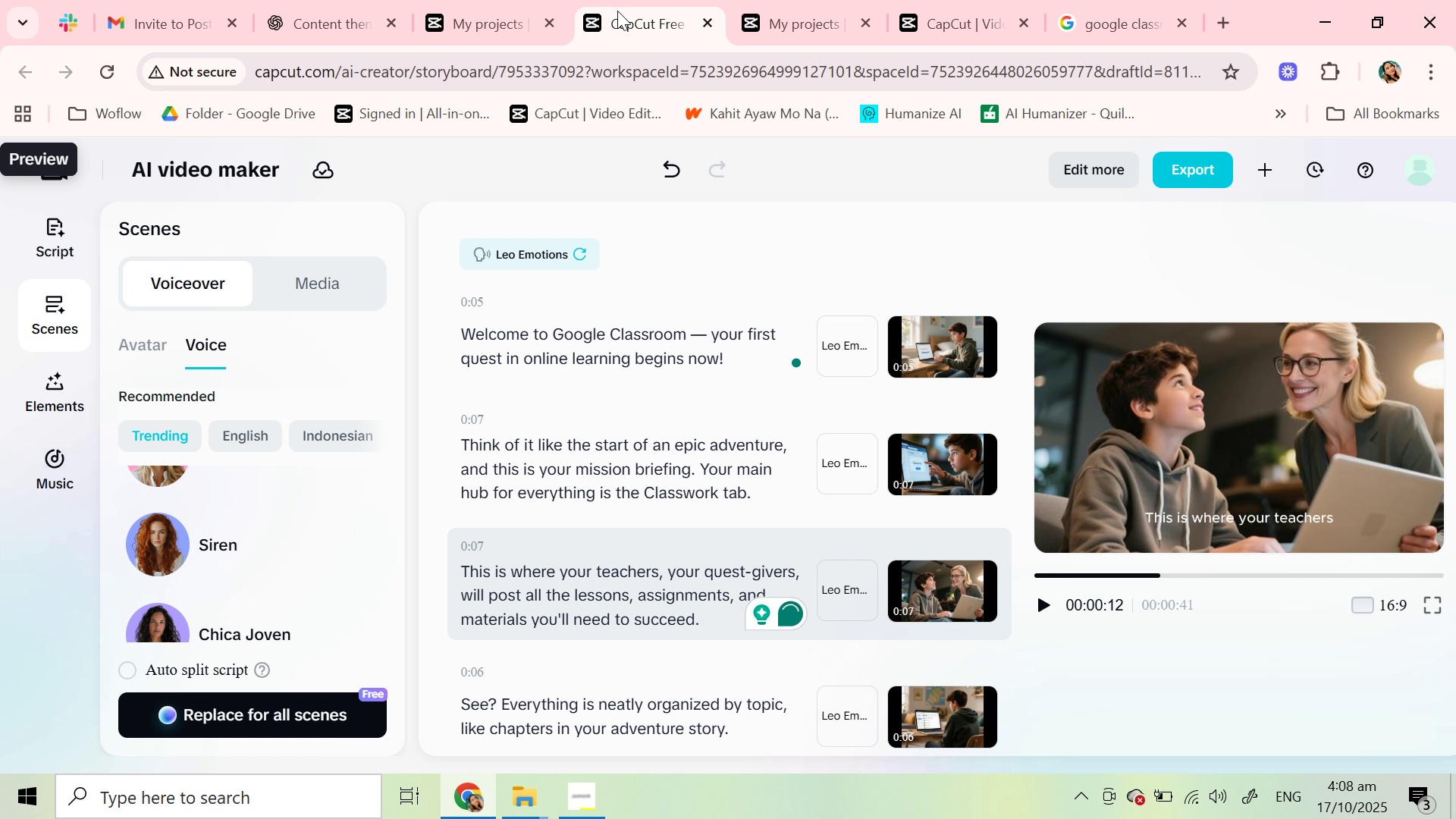 
left_click([617, 11])
 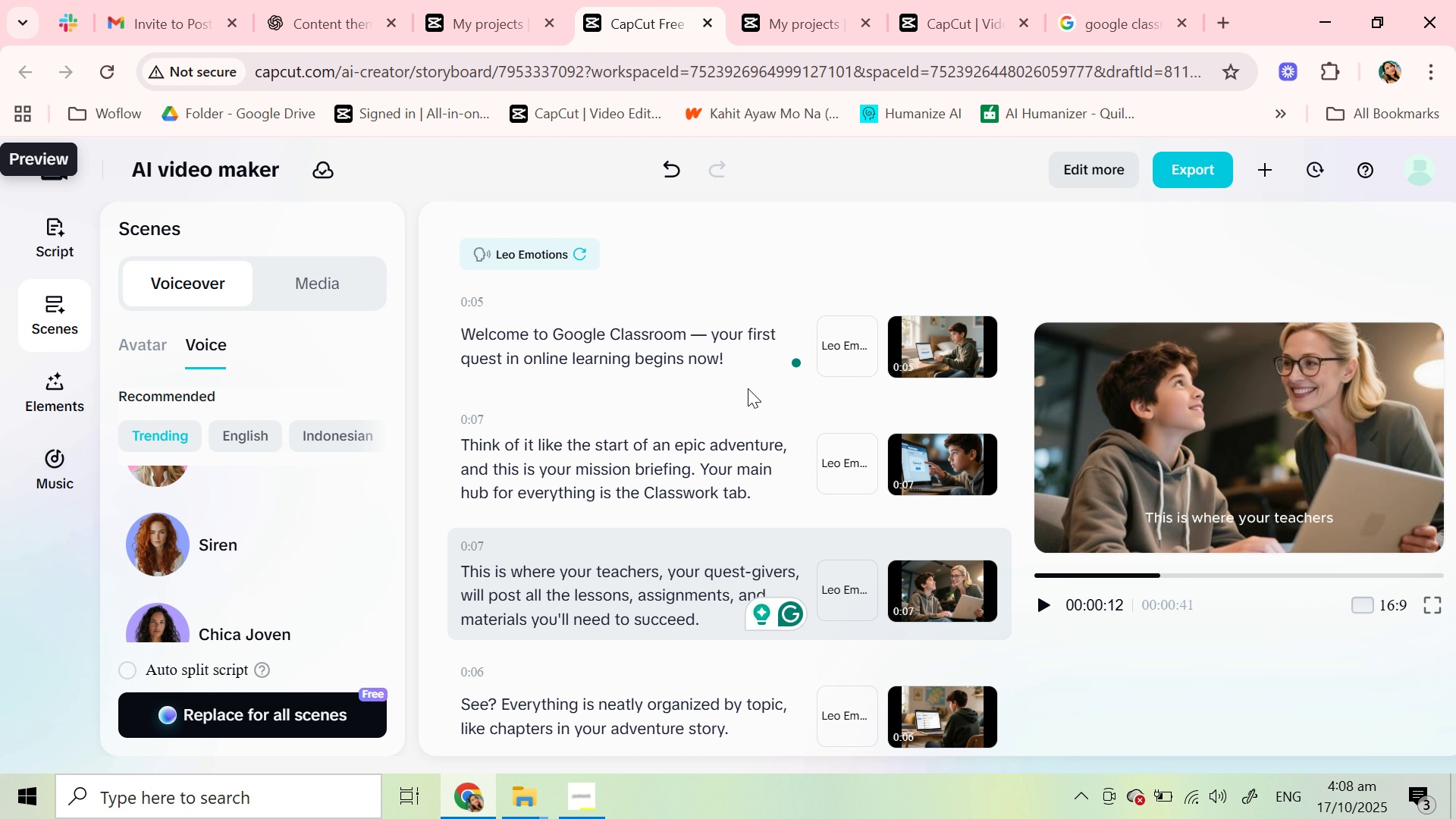 
scroll: coordinate [748, 388], scroll_direction: up, amount: 3.0
 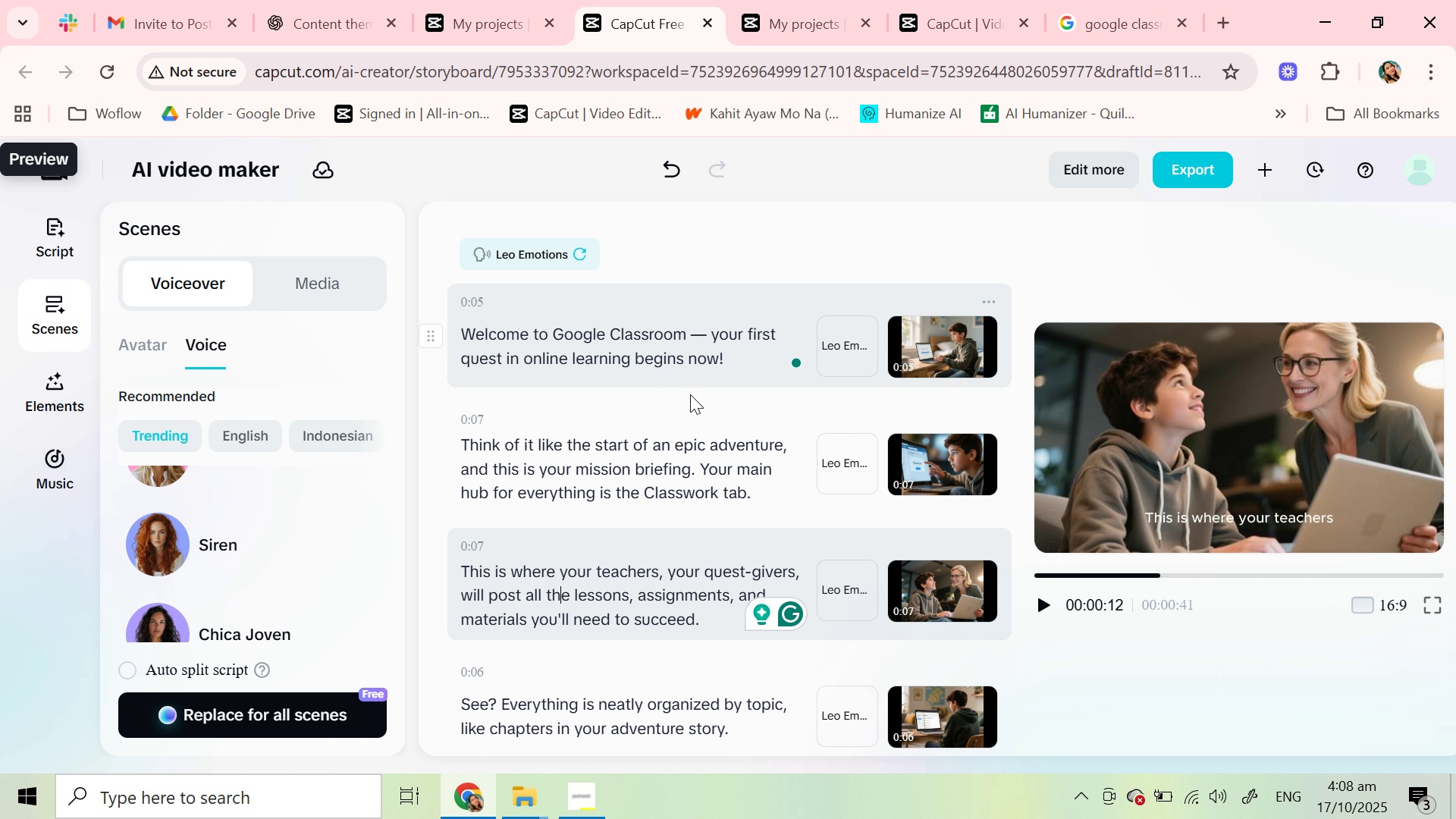 
left_click([674, 456])
 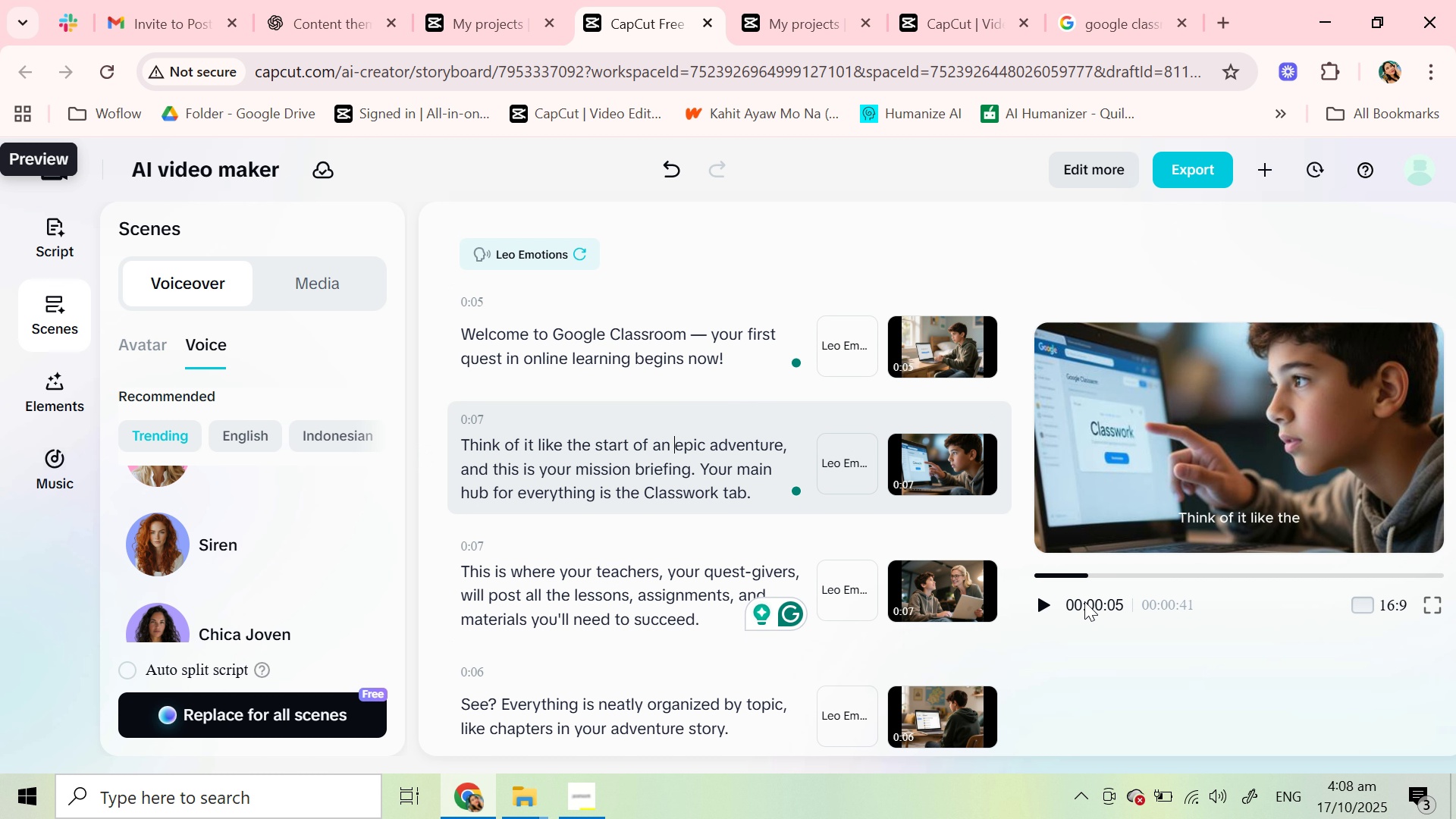 
wait(5.61)
 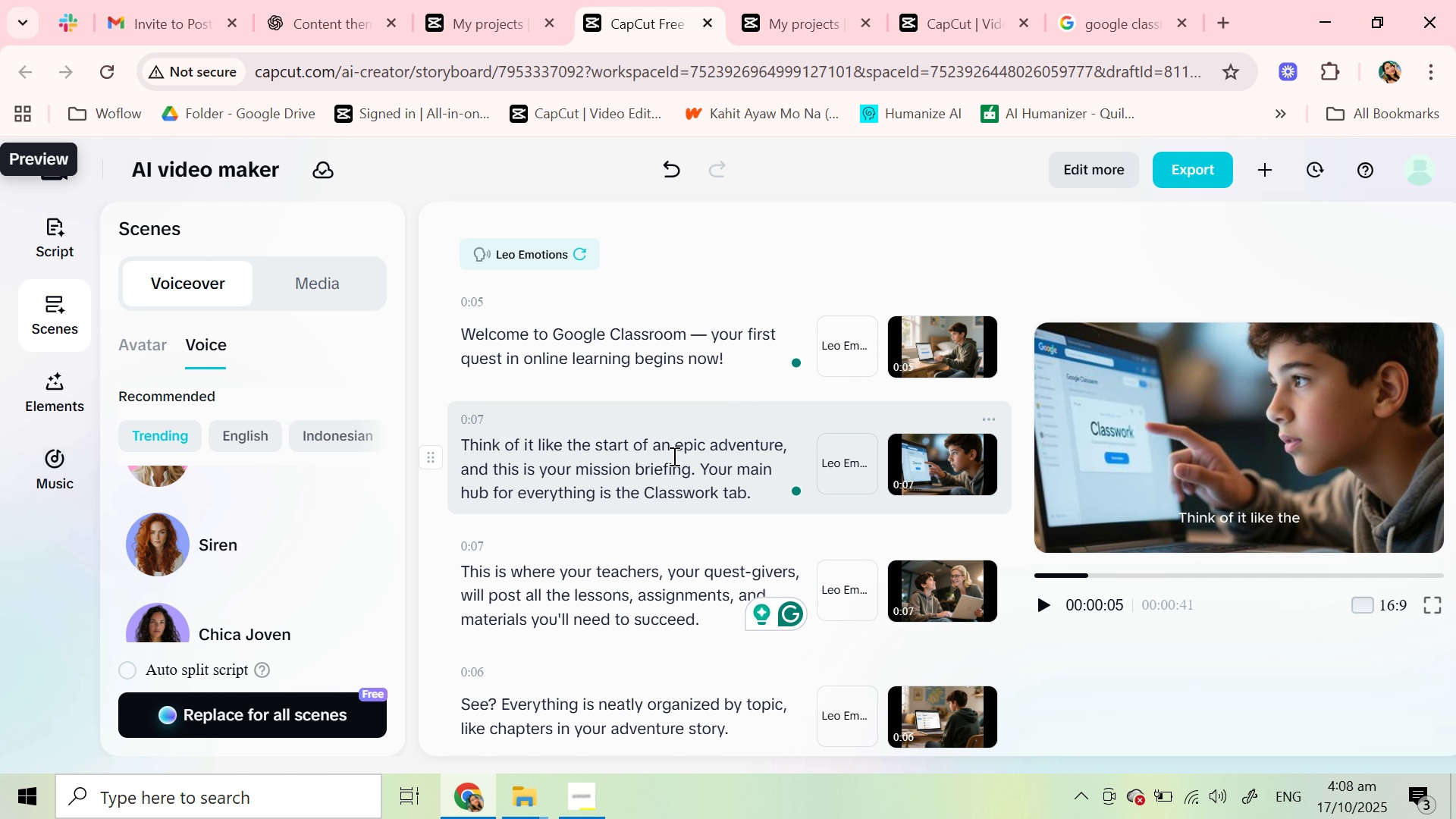 
left_click([1046, 603])
 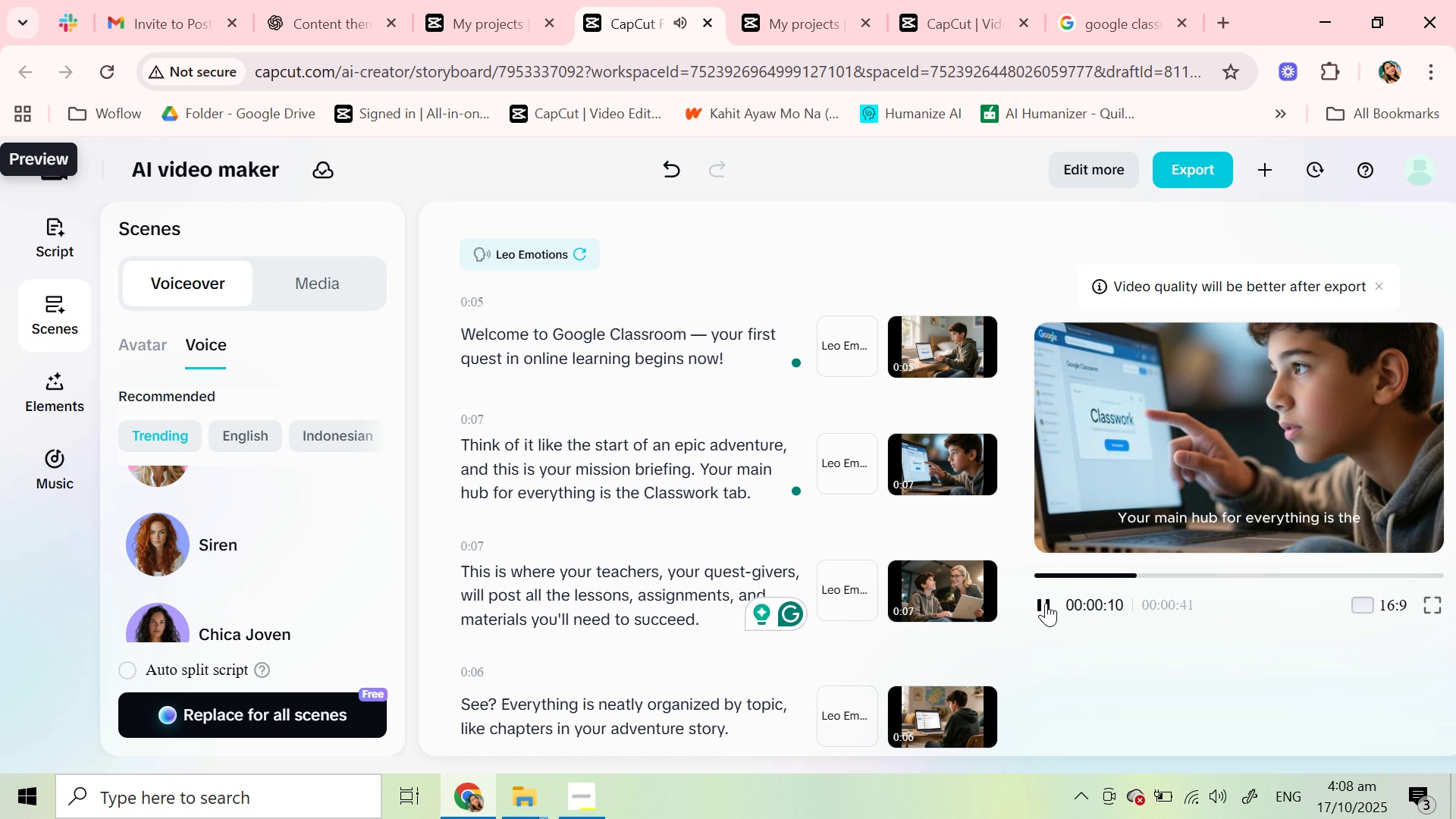 
wait(9.78)
 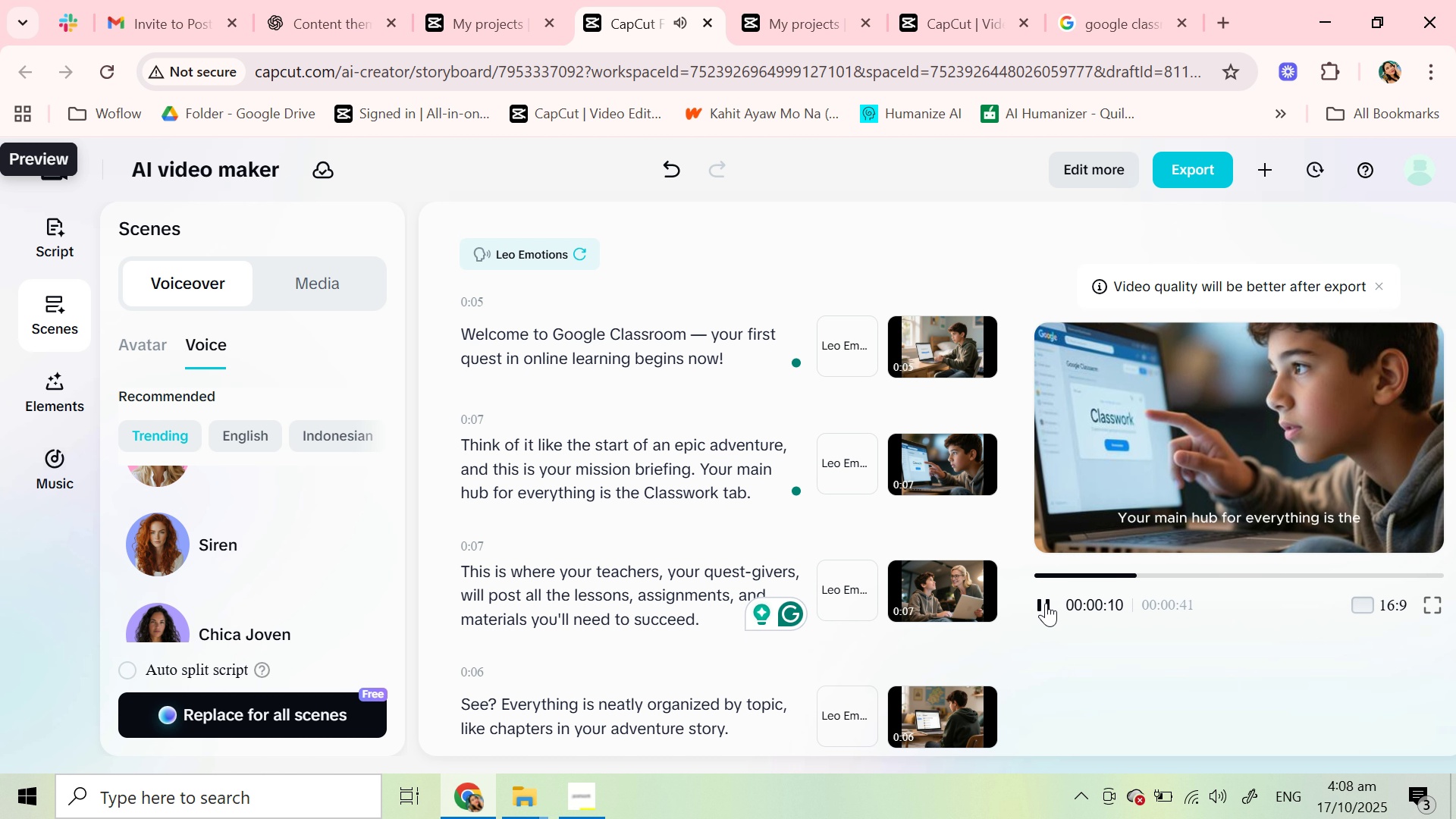 
left_click([1046, 603])
 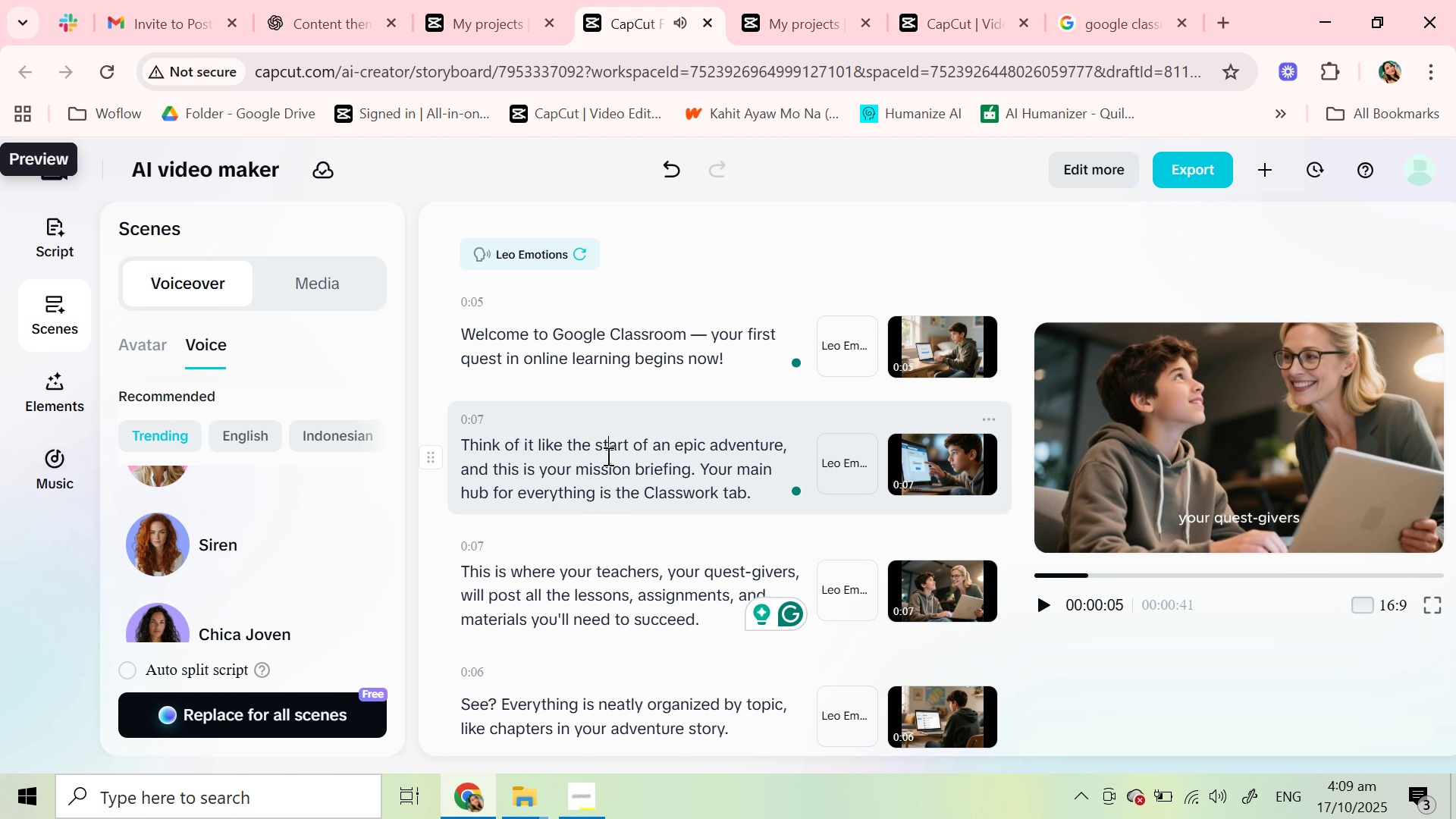 
left_click([607, 456])
 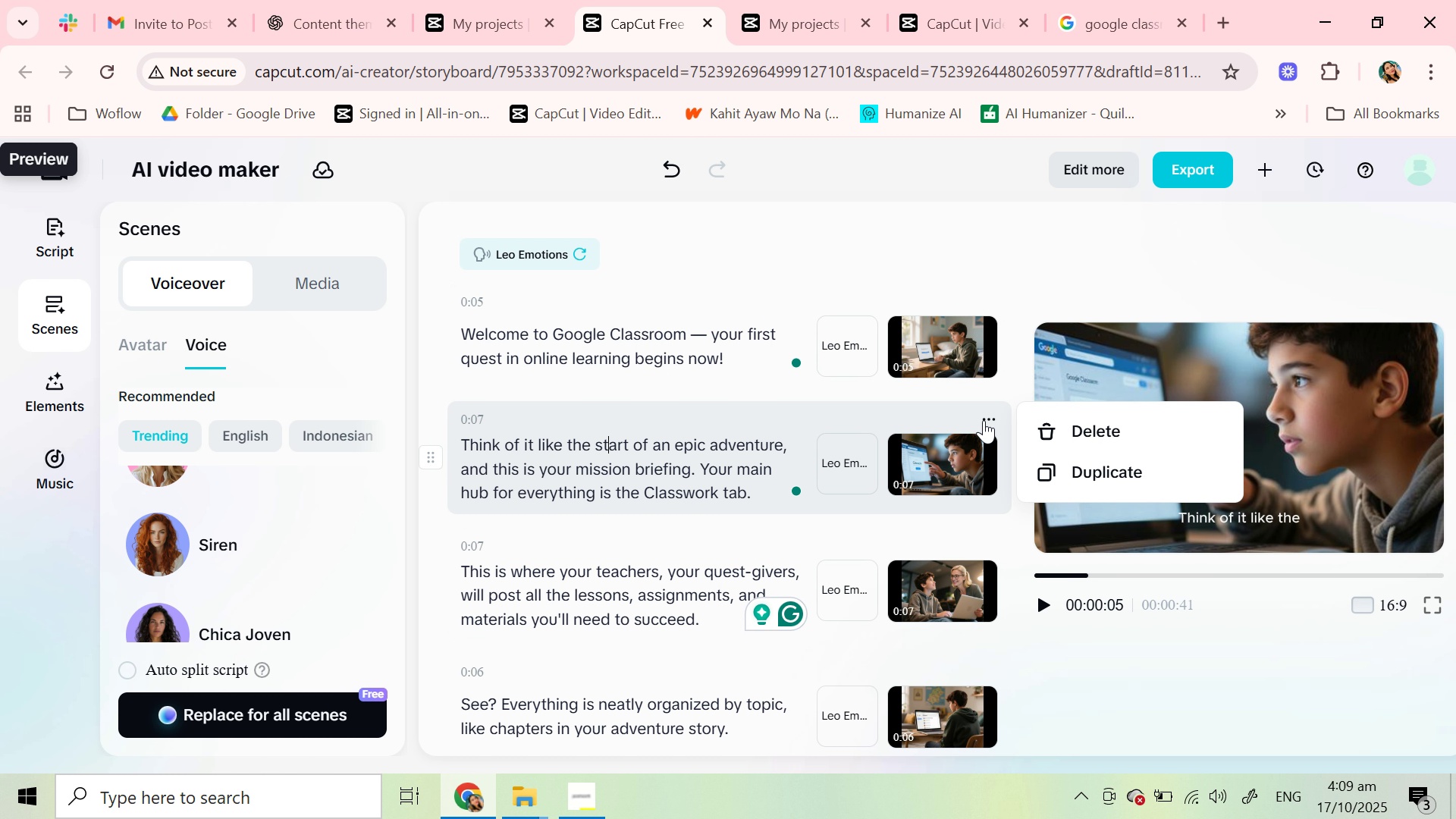 
wait(7.42)
 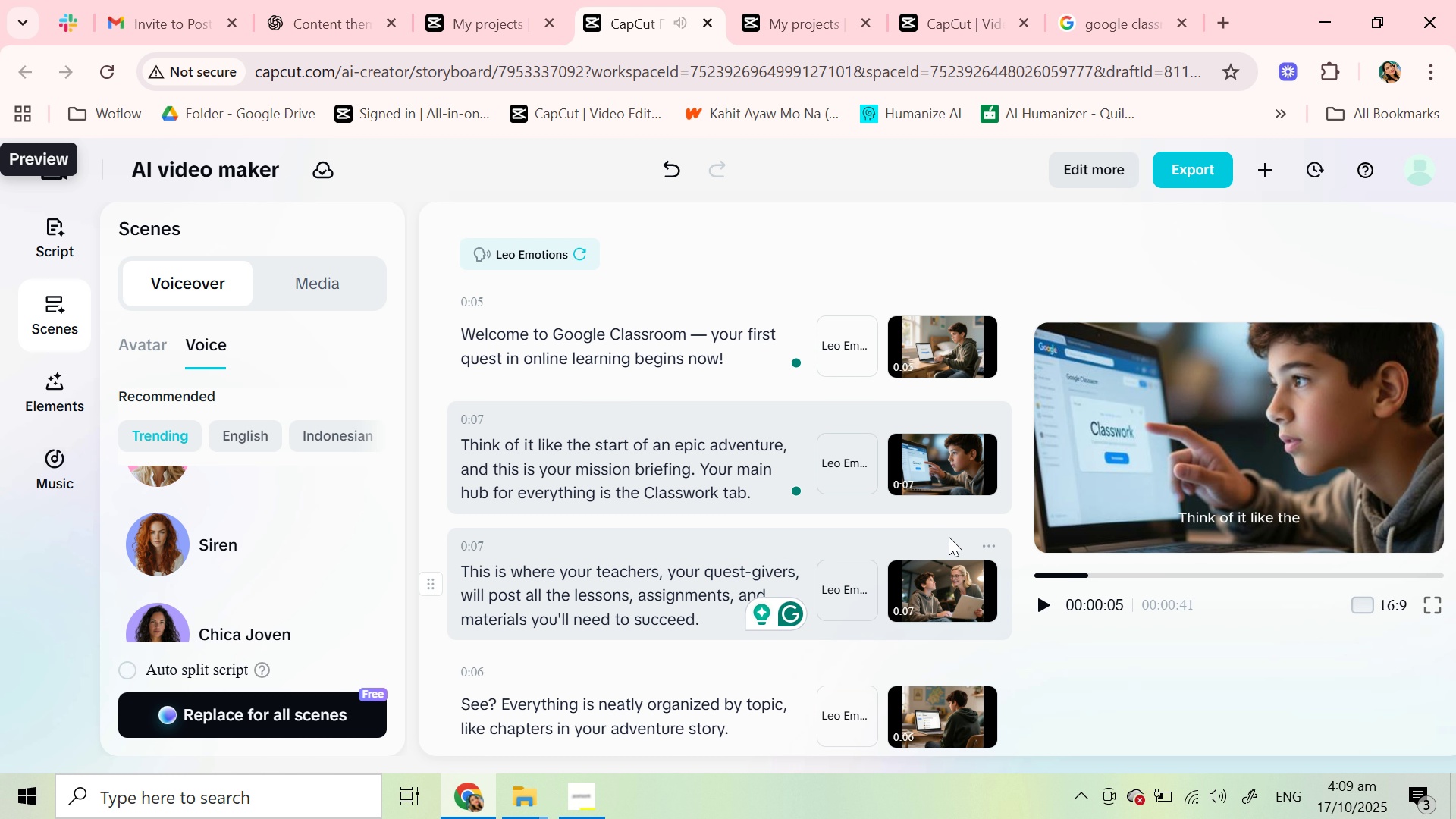 
left_click([909, 464])
 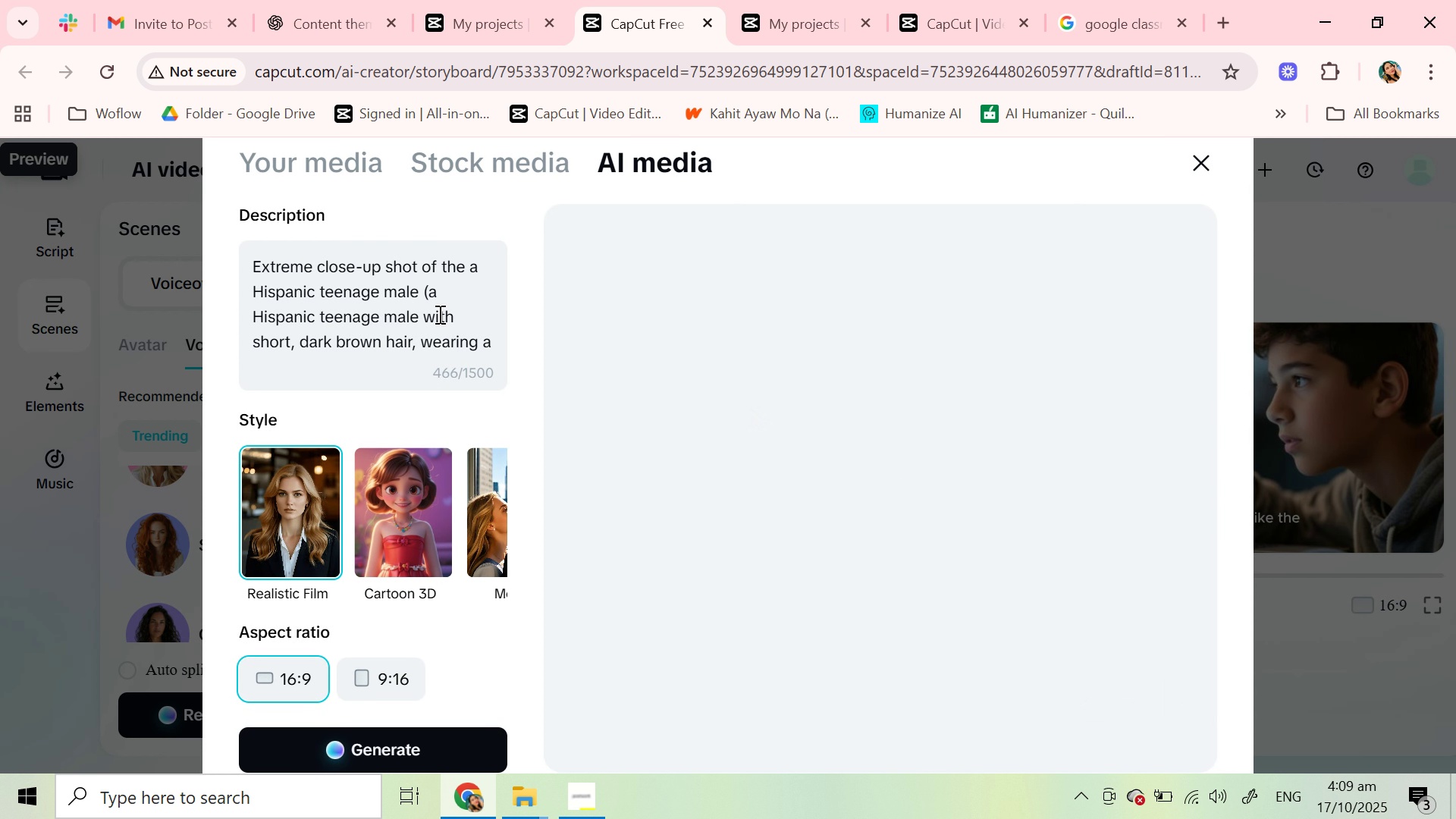 
scroll: coordinate [438, 314], scroll_direction: down, amount: 3.0
 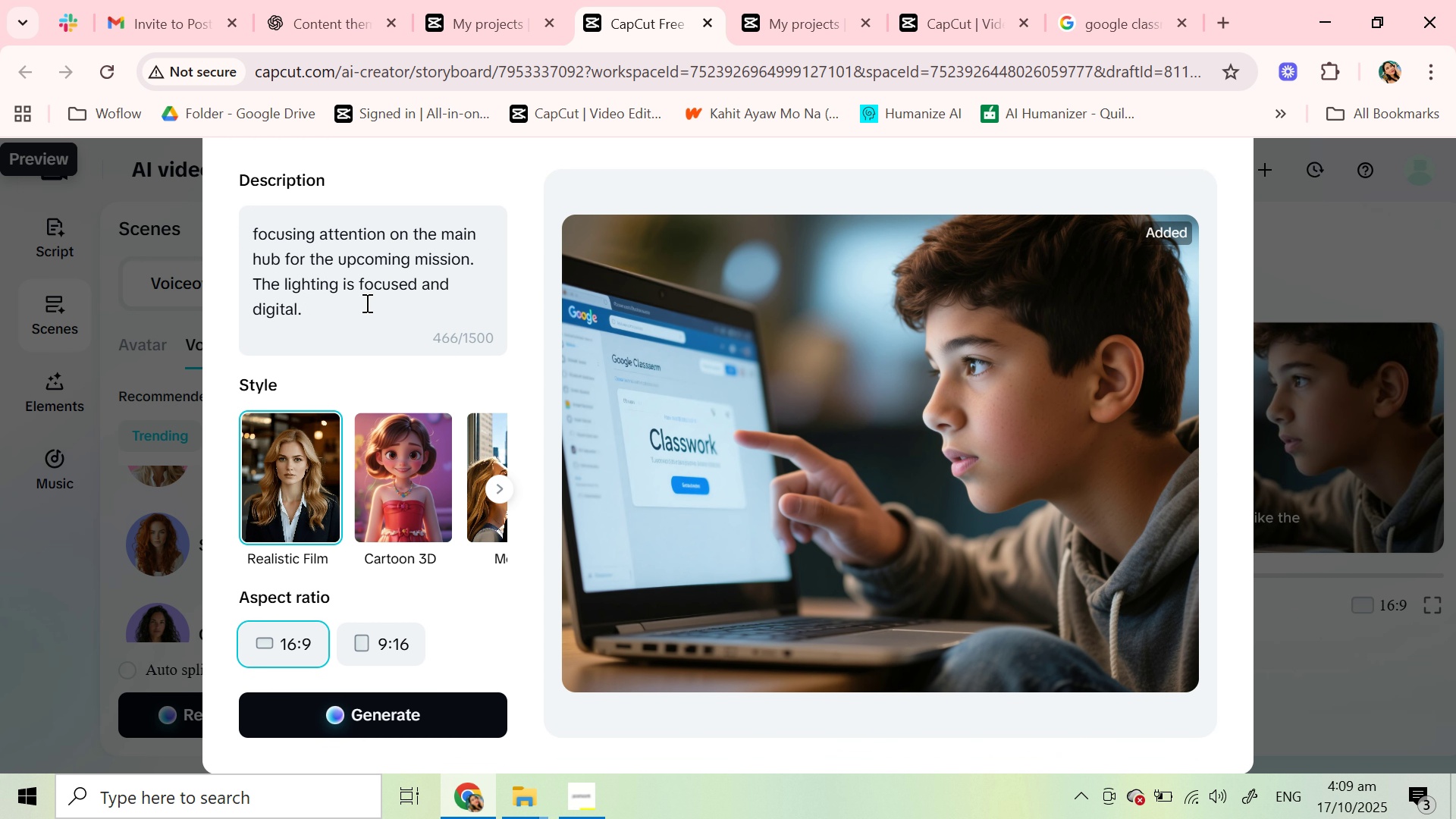 
left_click([366, 303])
 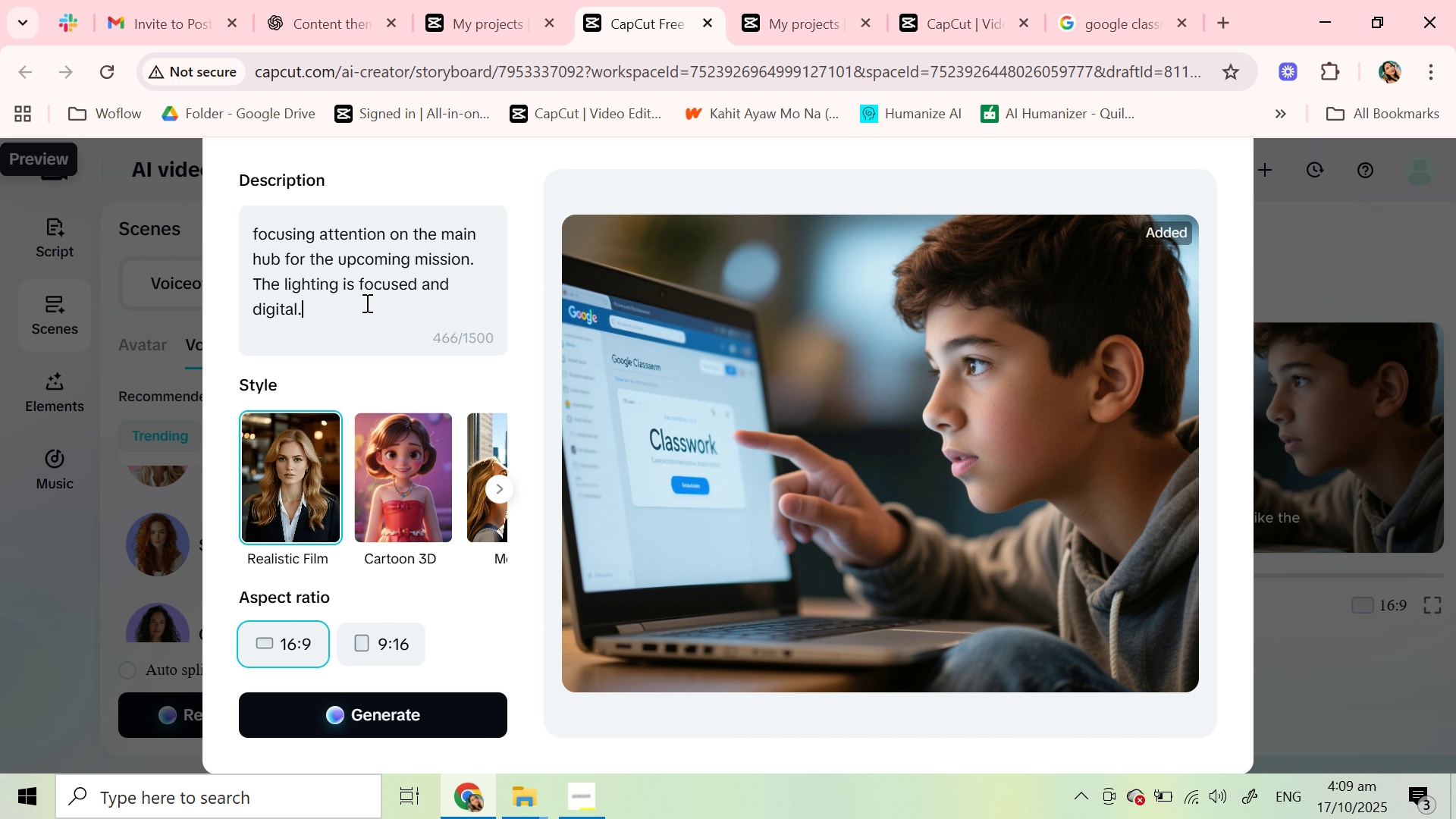 
type( and in other scenes it should show the classwork tab)
 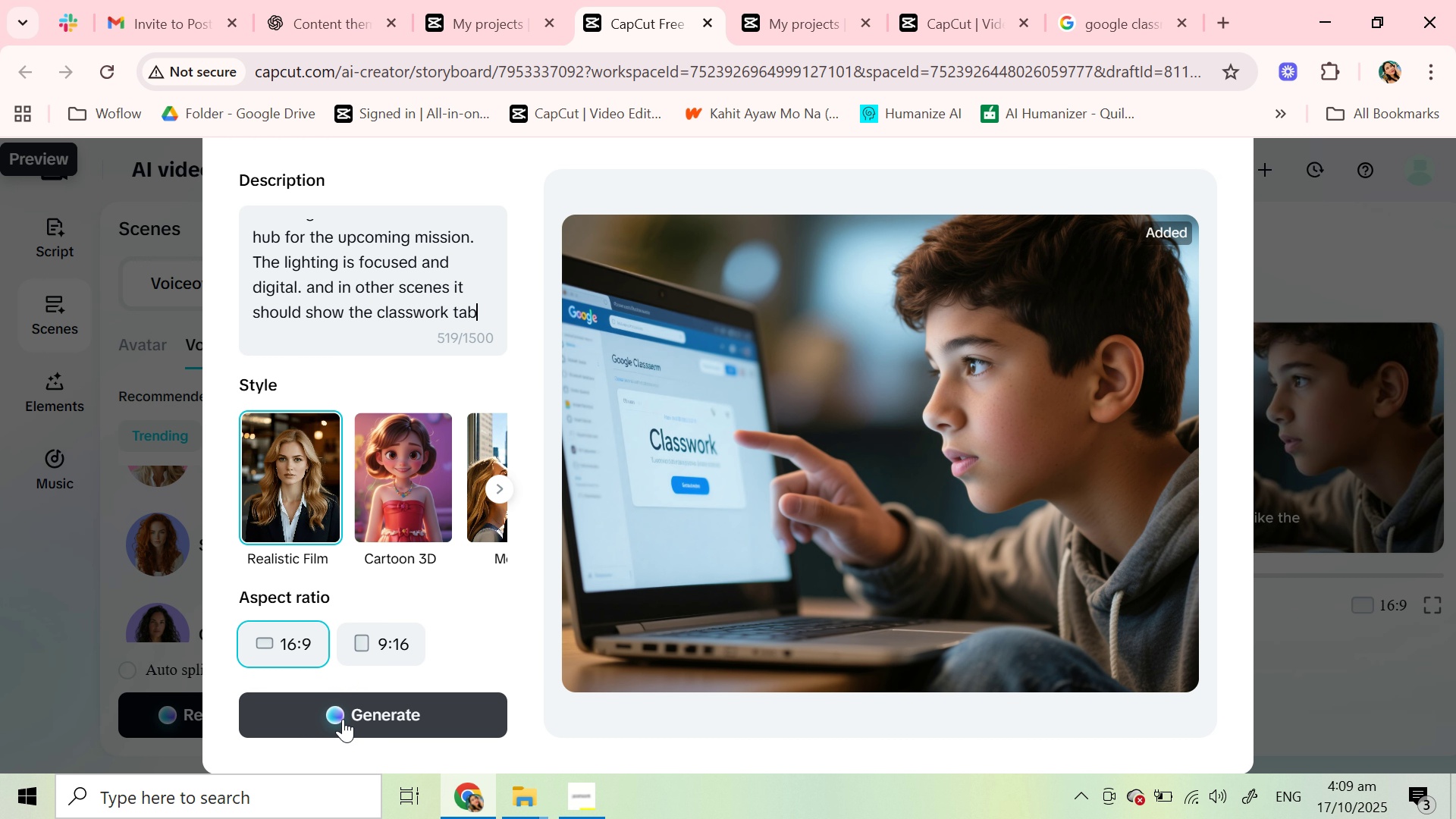 
left_click([343, 719])
 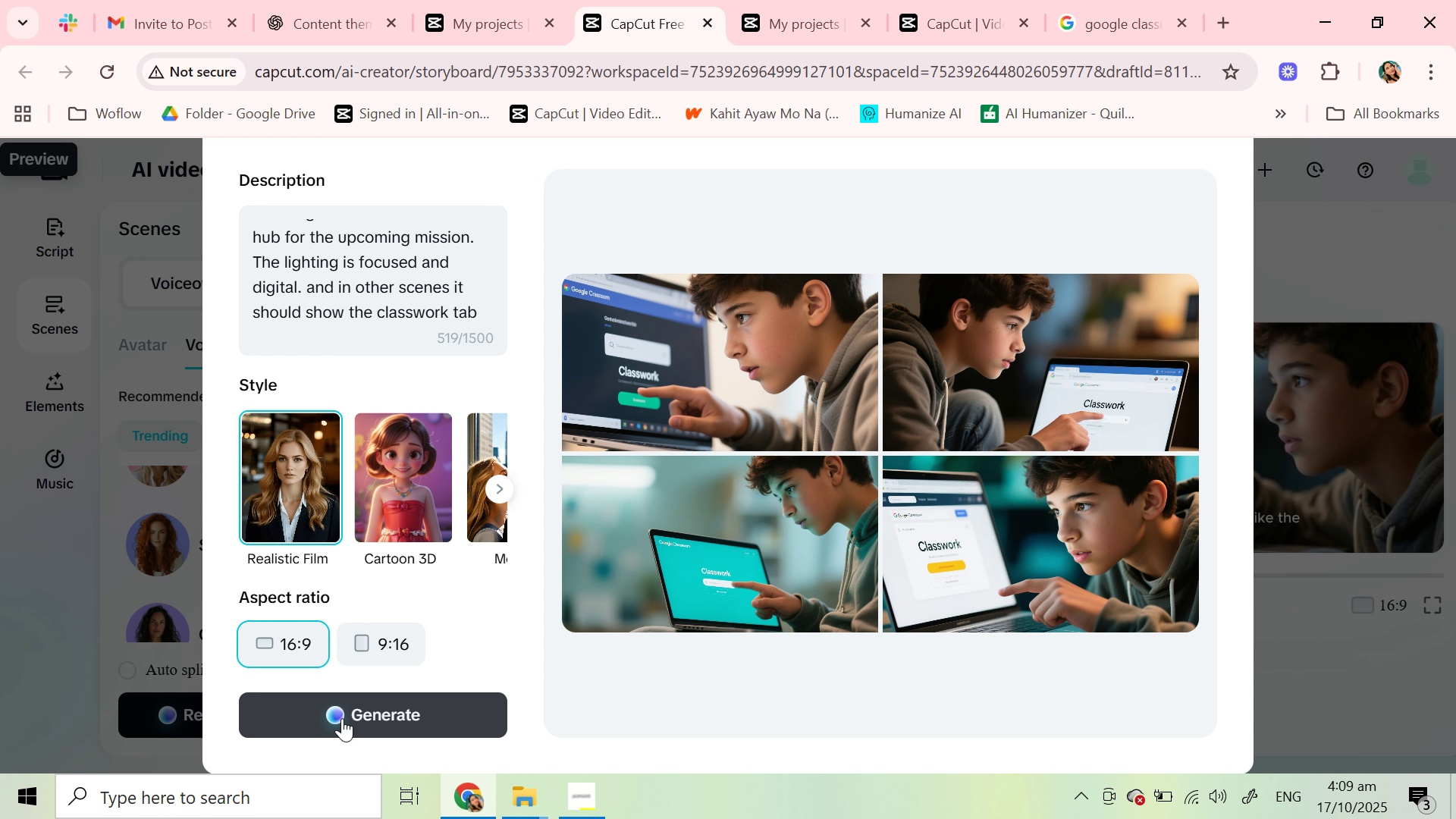 
wait(20.47)
 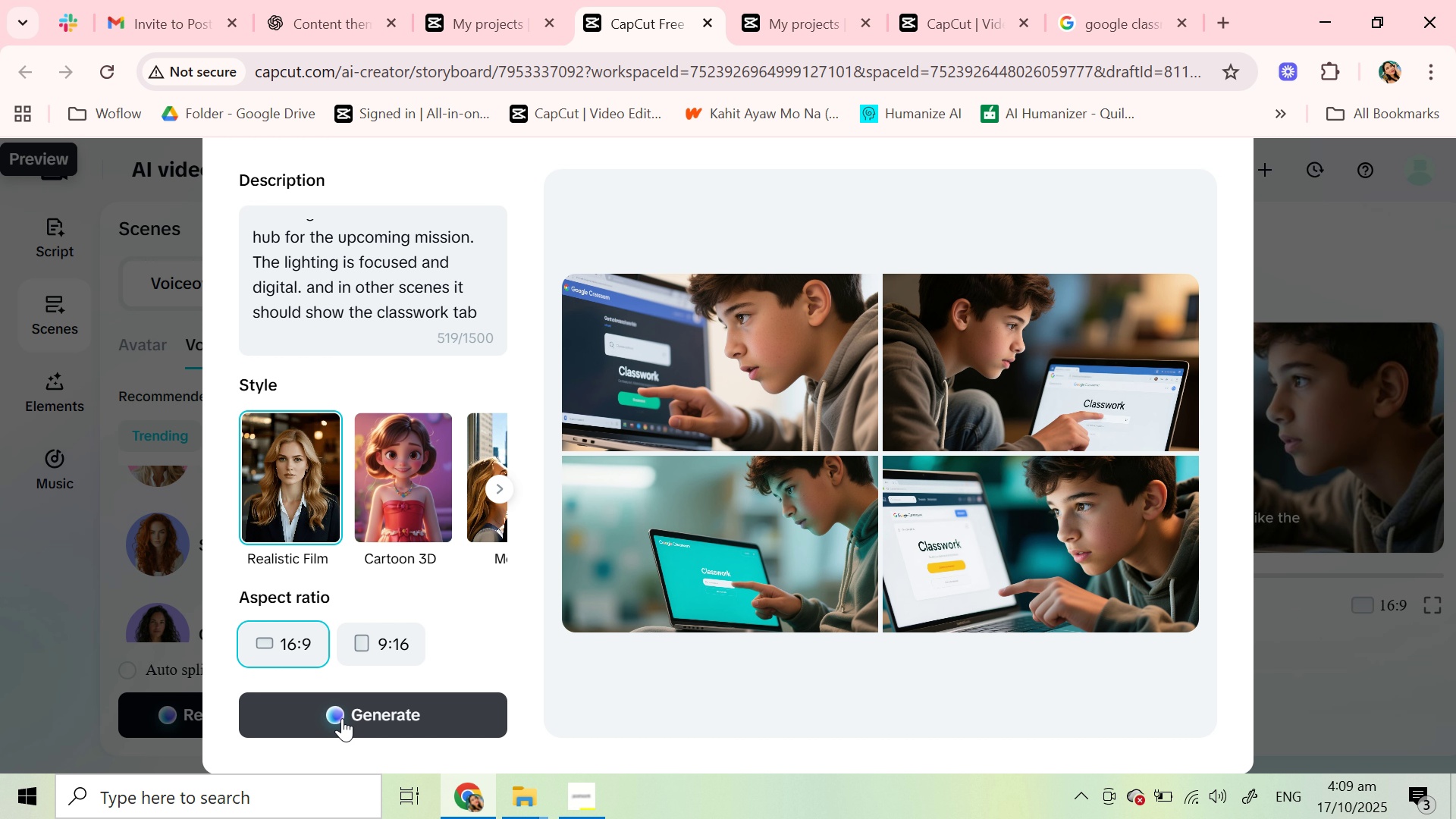 
left_click([907, 553])
 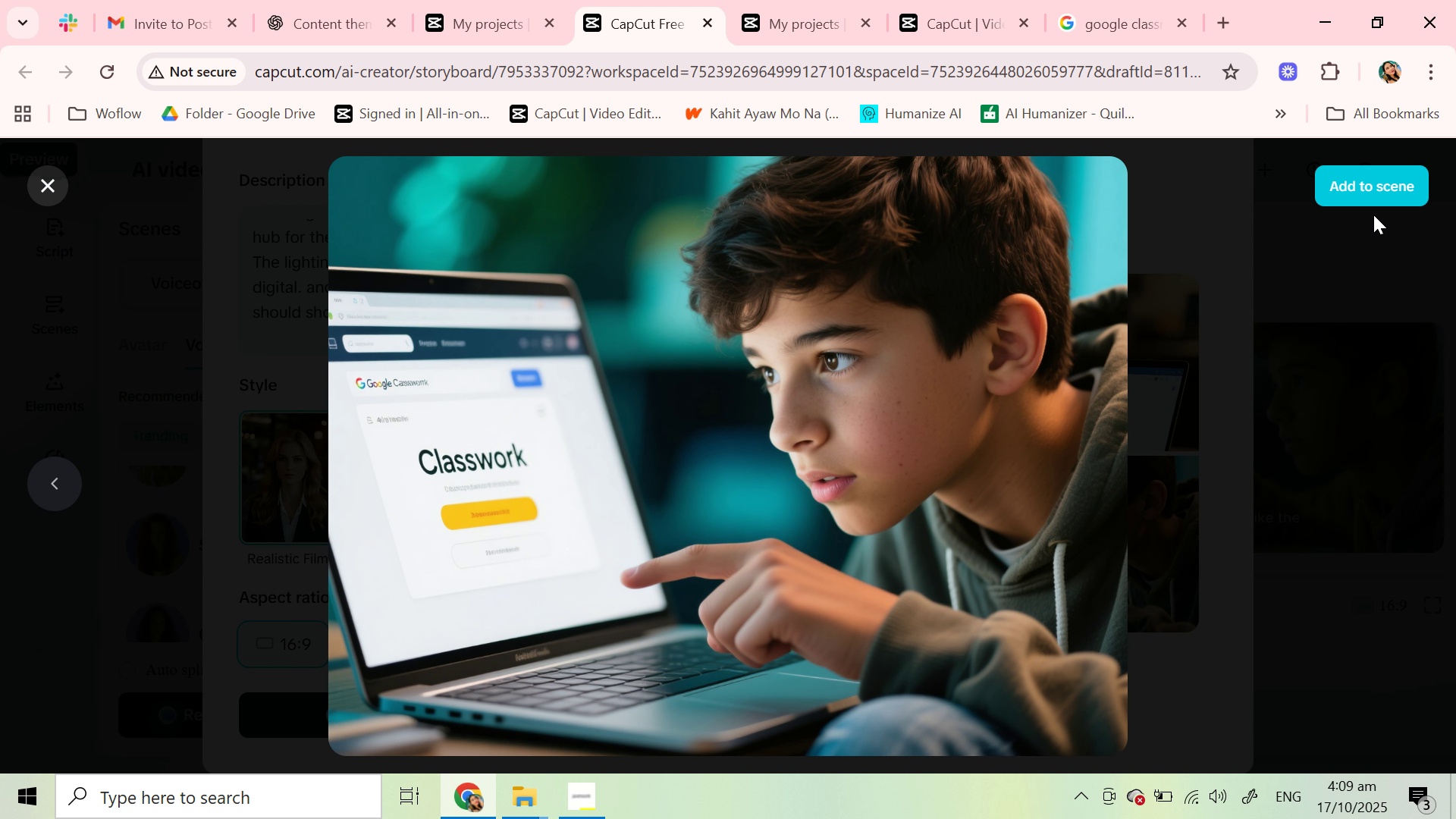 
left_click([1379, 187])
 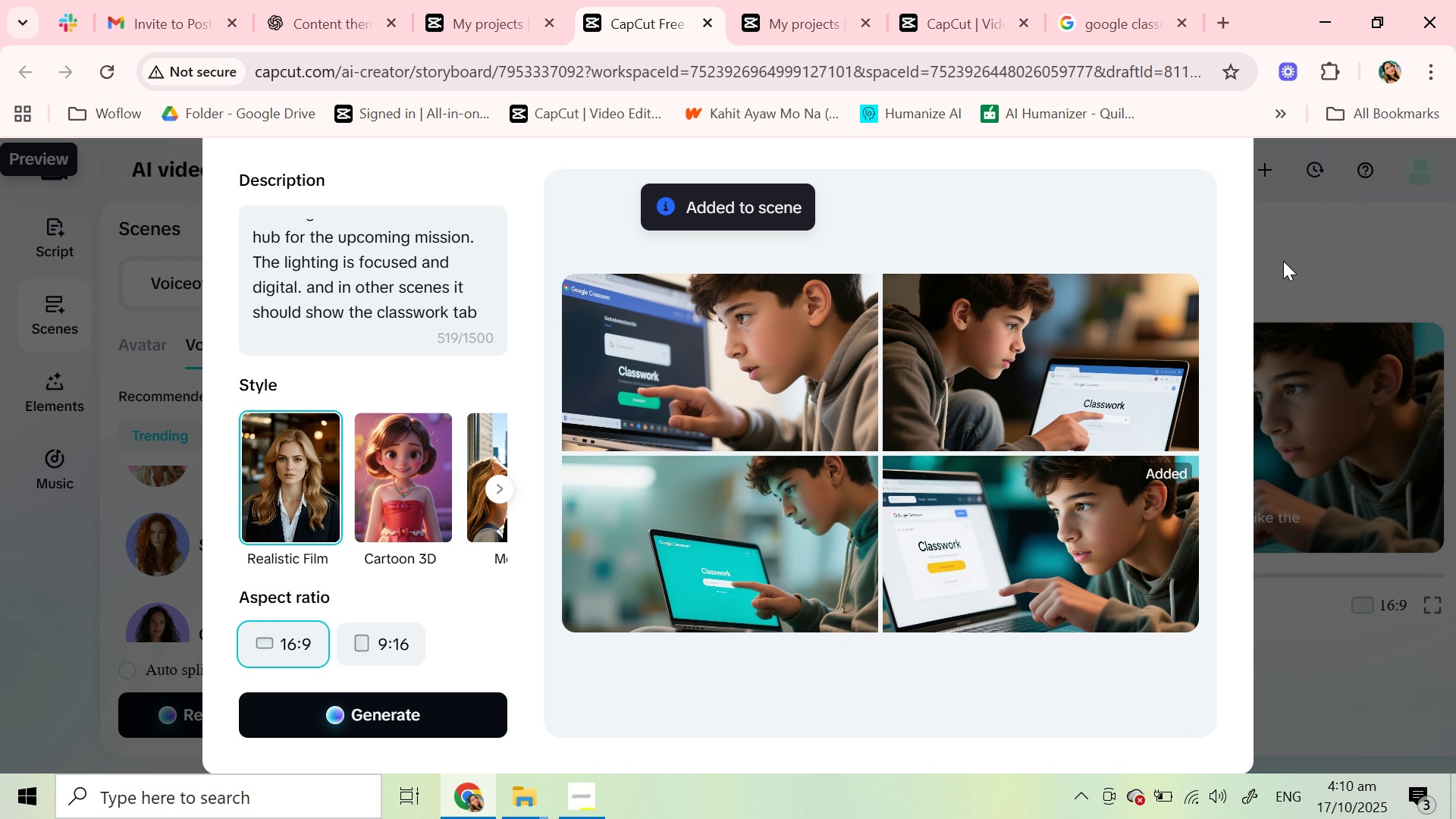 
scroll: coordinate [987, 252], scroll_direction: up, amount: 5.0
 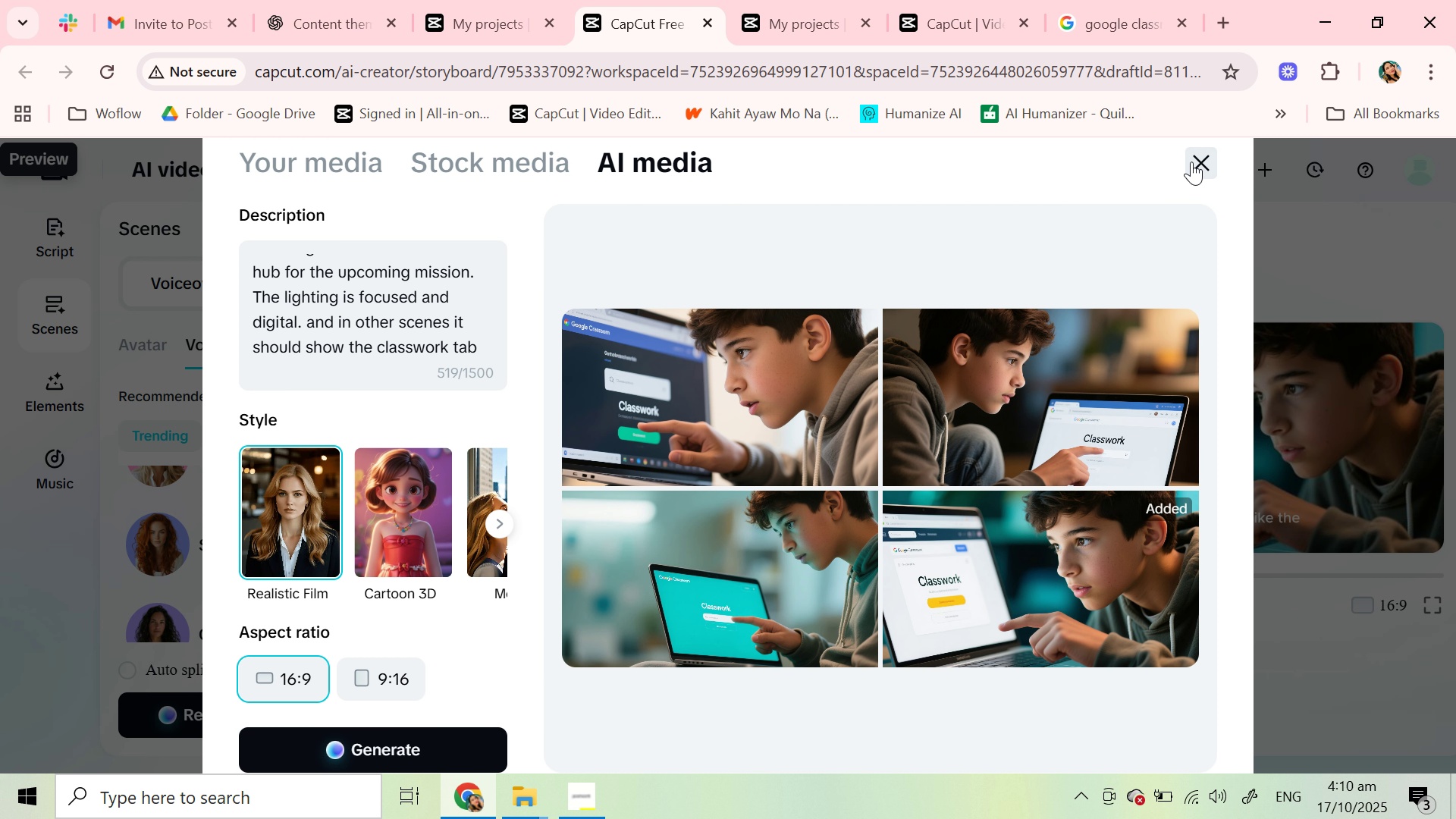 
left_click([1191, 162])
 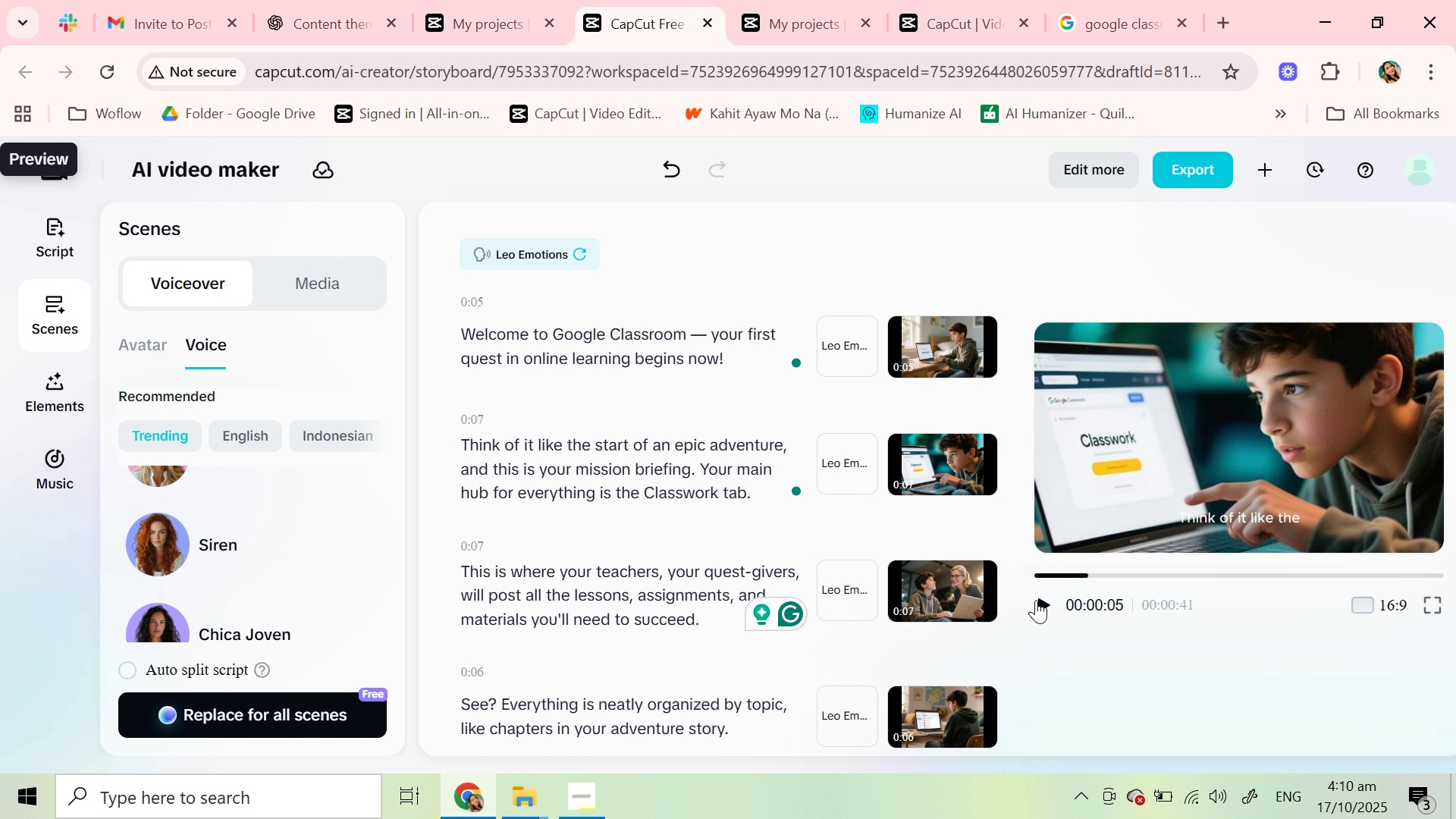 
left_click([1036, 600])
 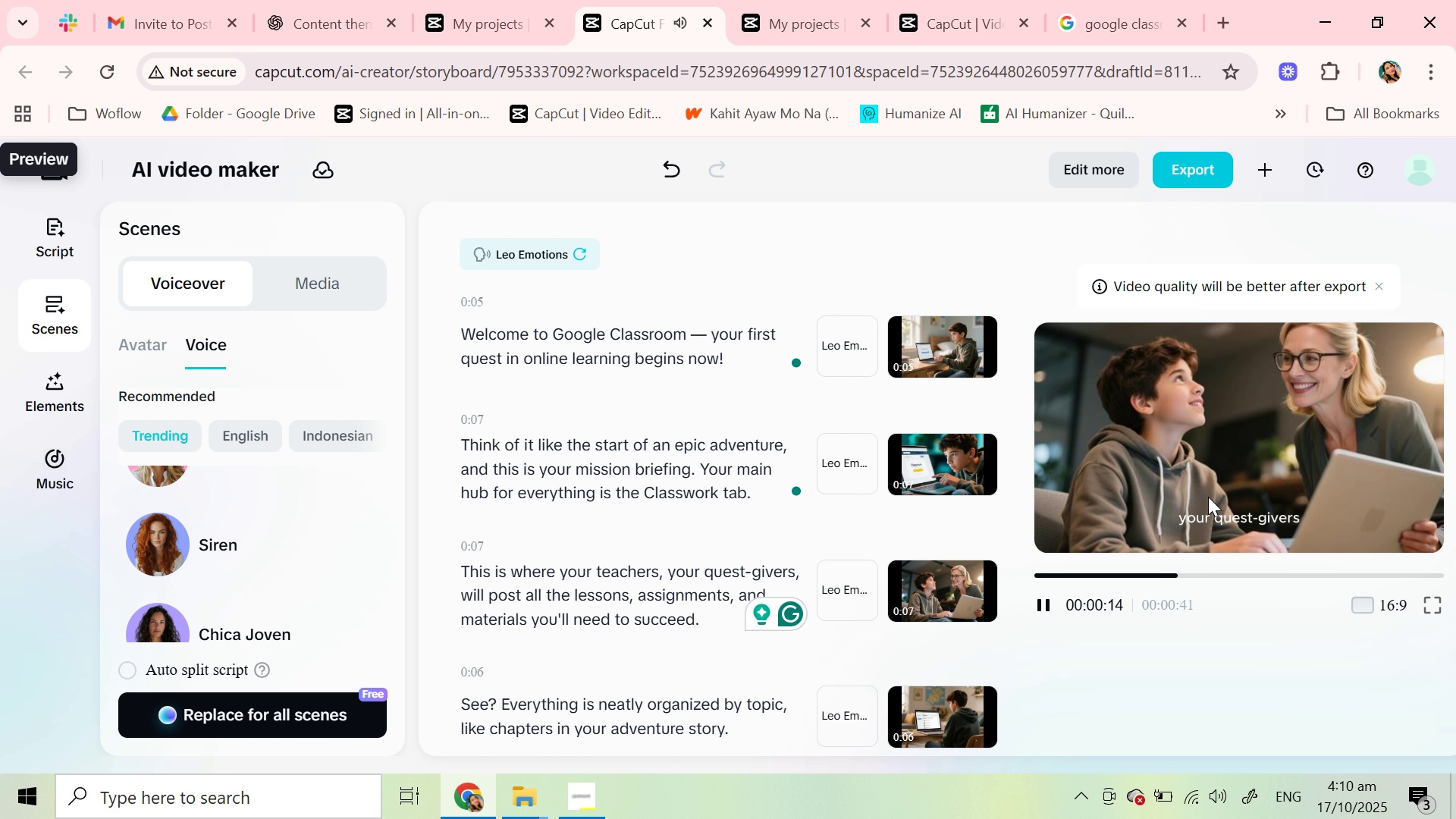 
wait(13.86)
 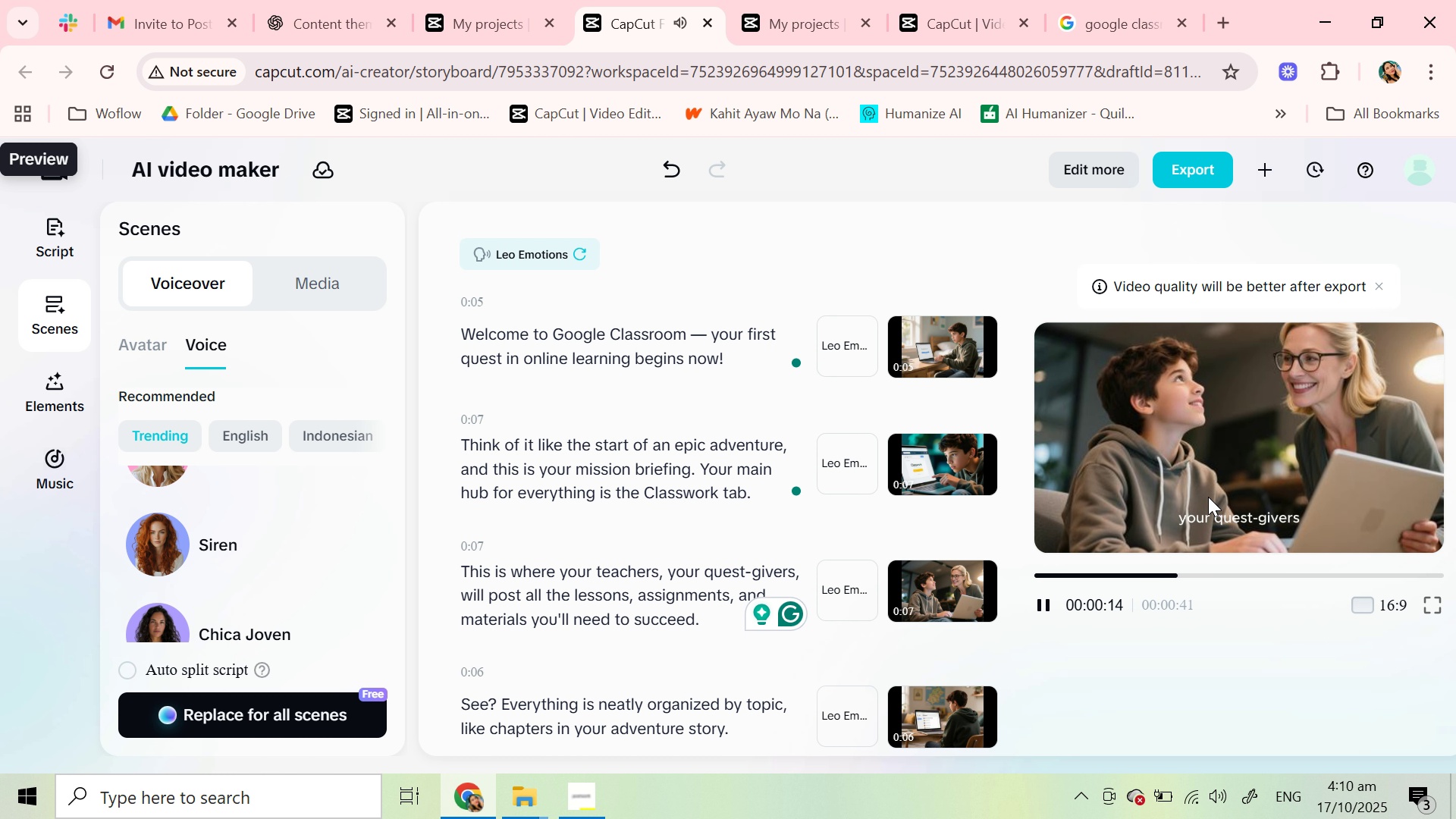 
left_click([1048, 601])
 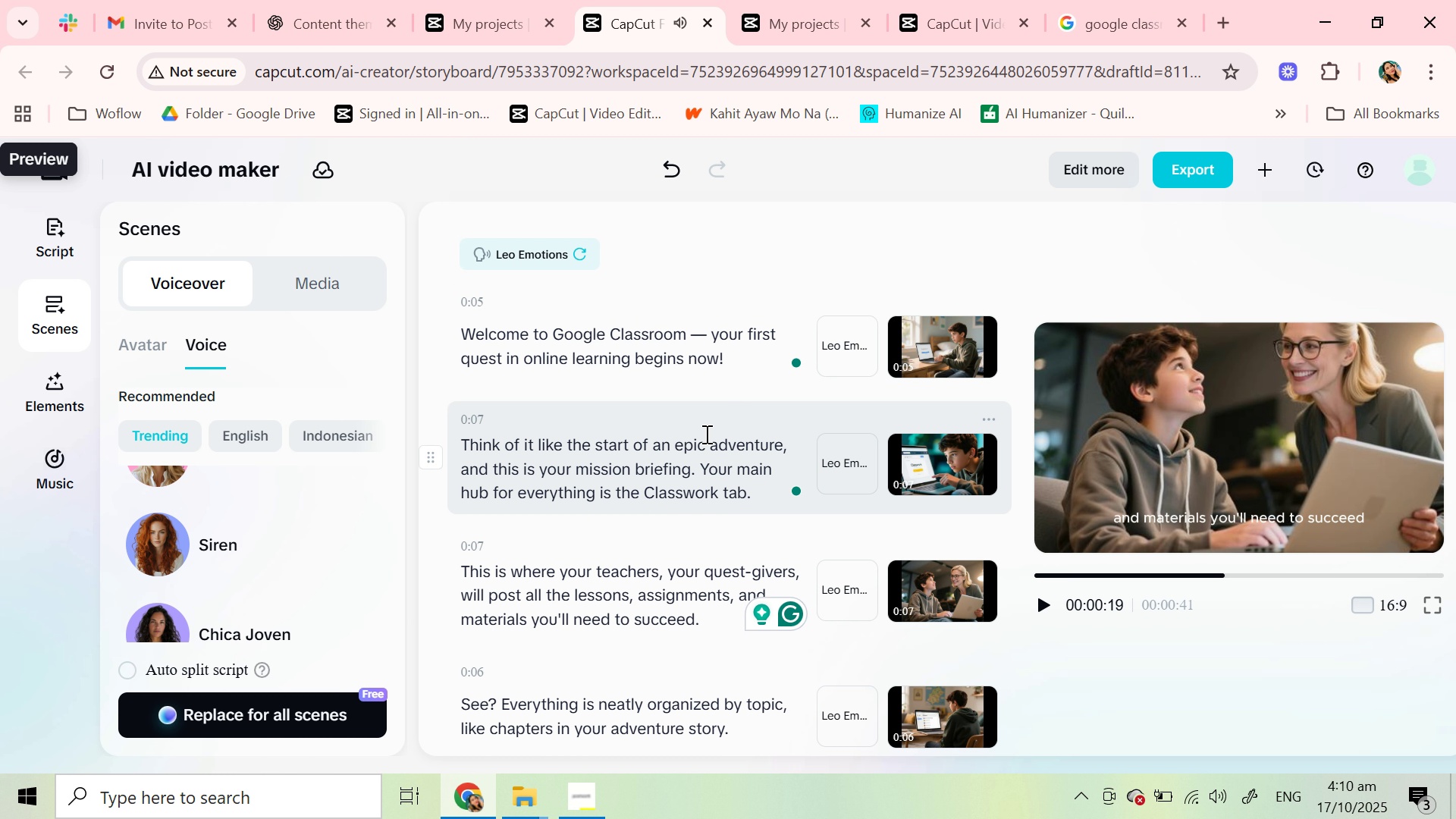 
scroll: coordinate [705, 434], scroll_direction: down, amount: 1.0
 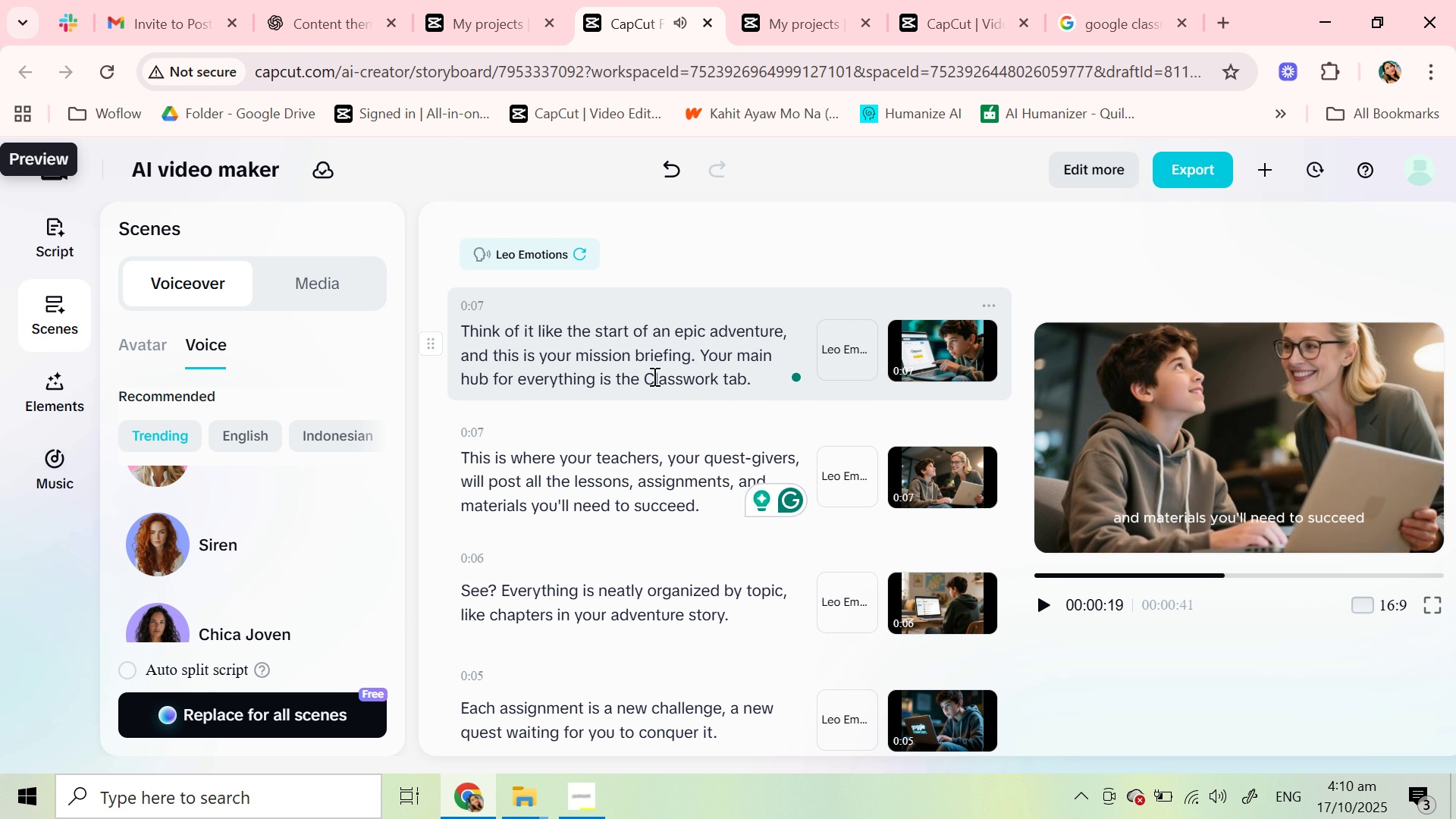 
scroll: coordinate [653, 376], scroll_direction: up, amount: 1.0
 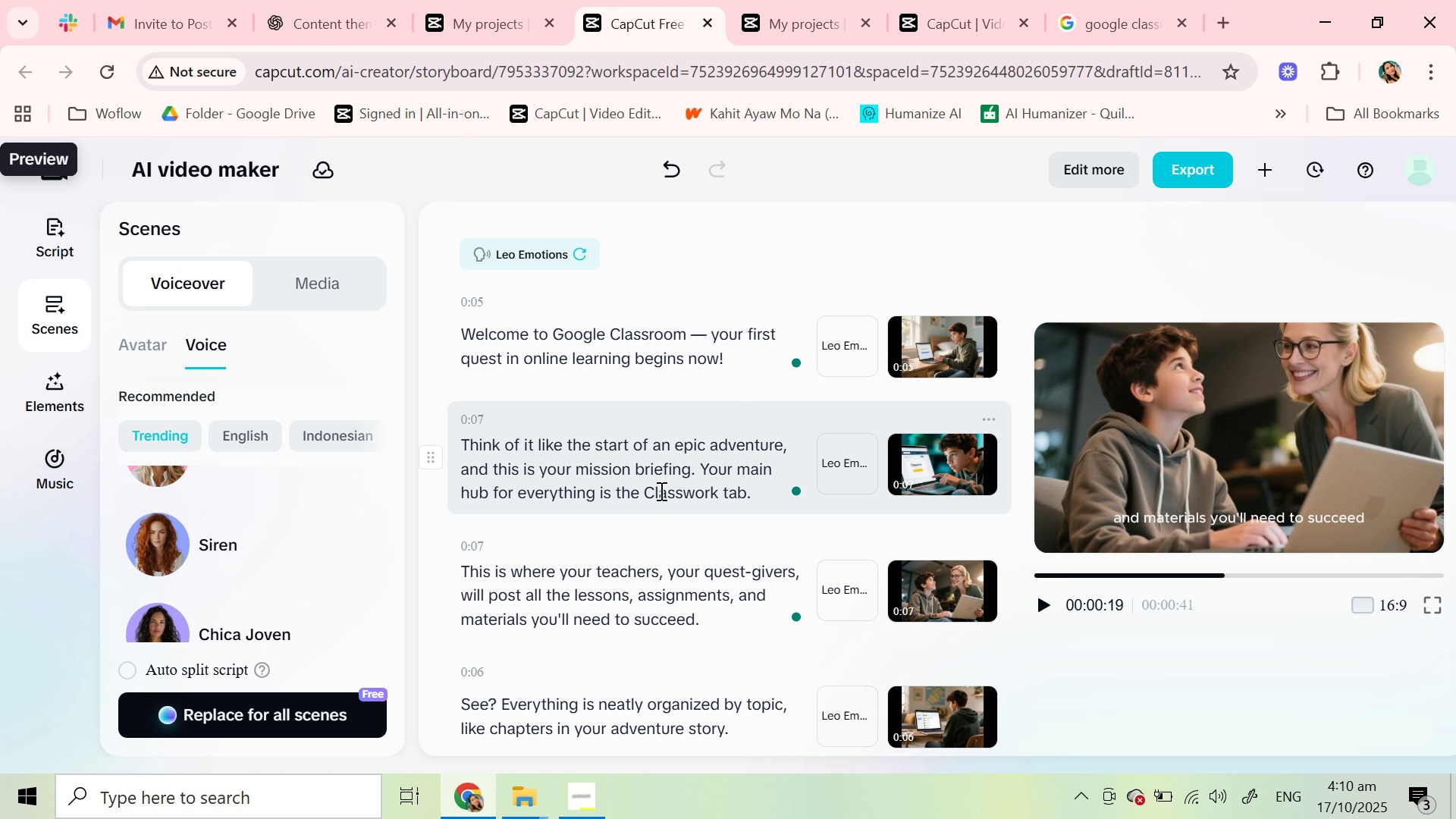 
left_click([660, 491])
 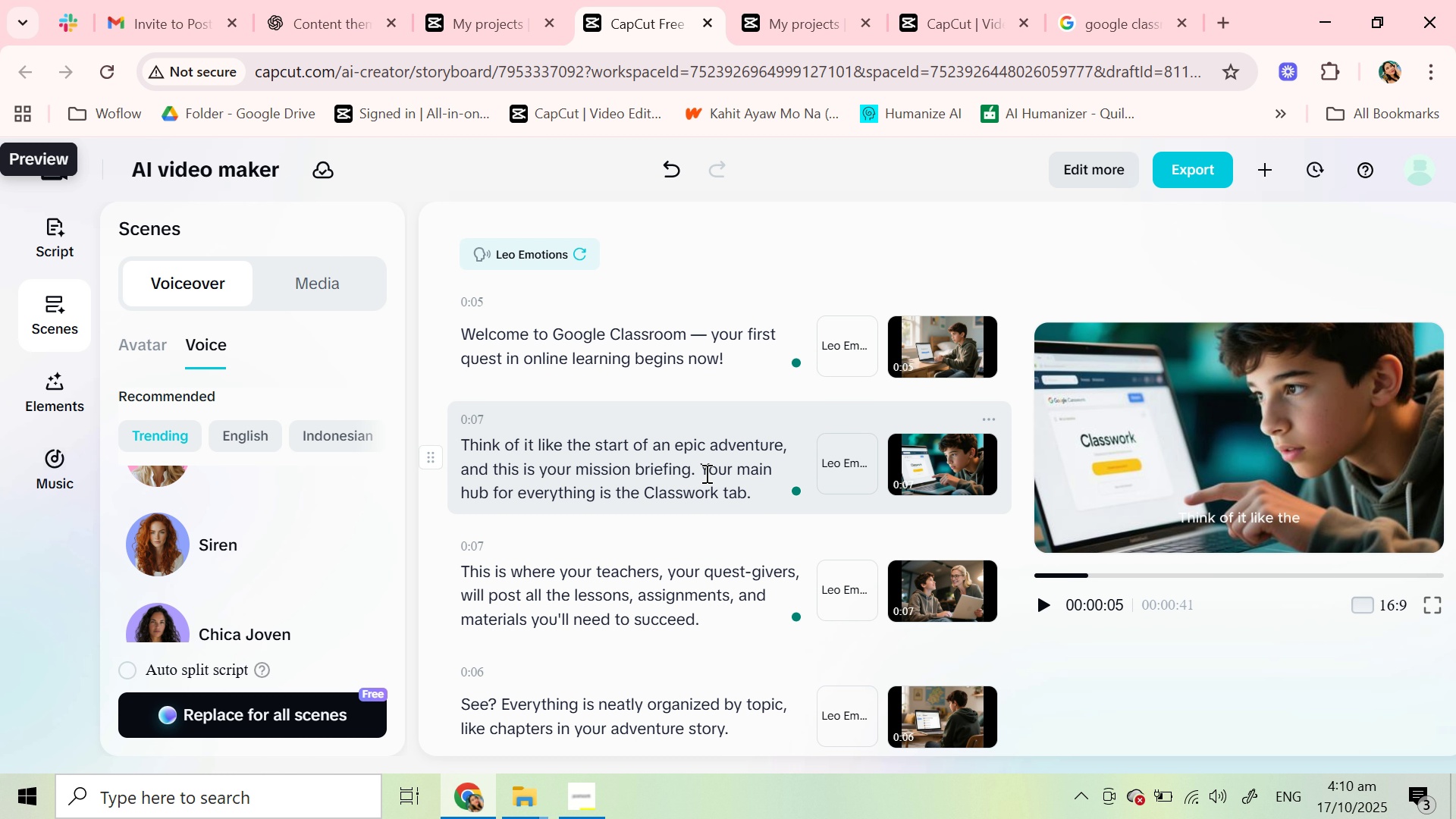 
left_click([705, 473])
 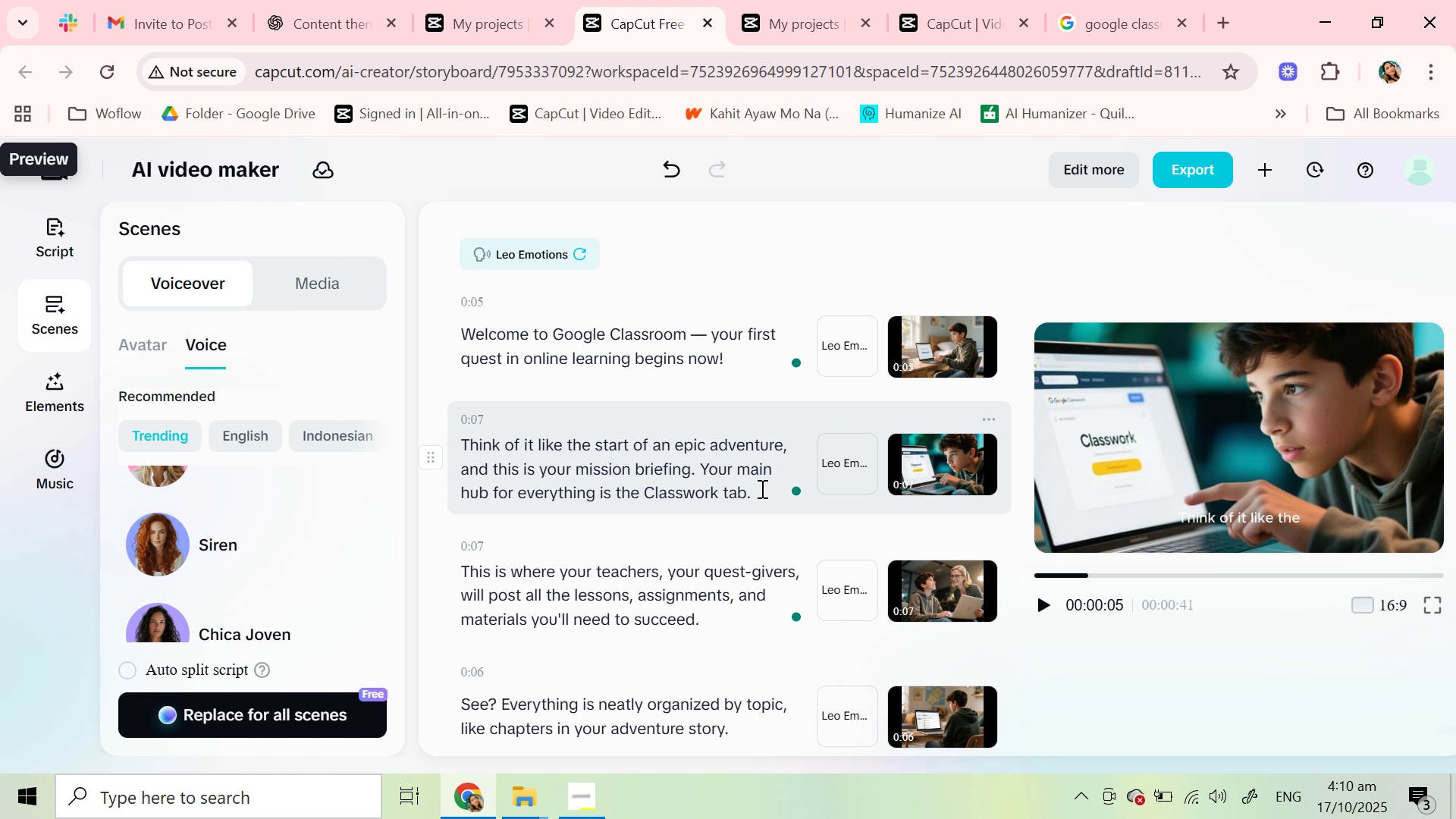 
left_click_drag(start_coordinate=[761, 488], to_coordinate=[767, 513])
 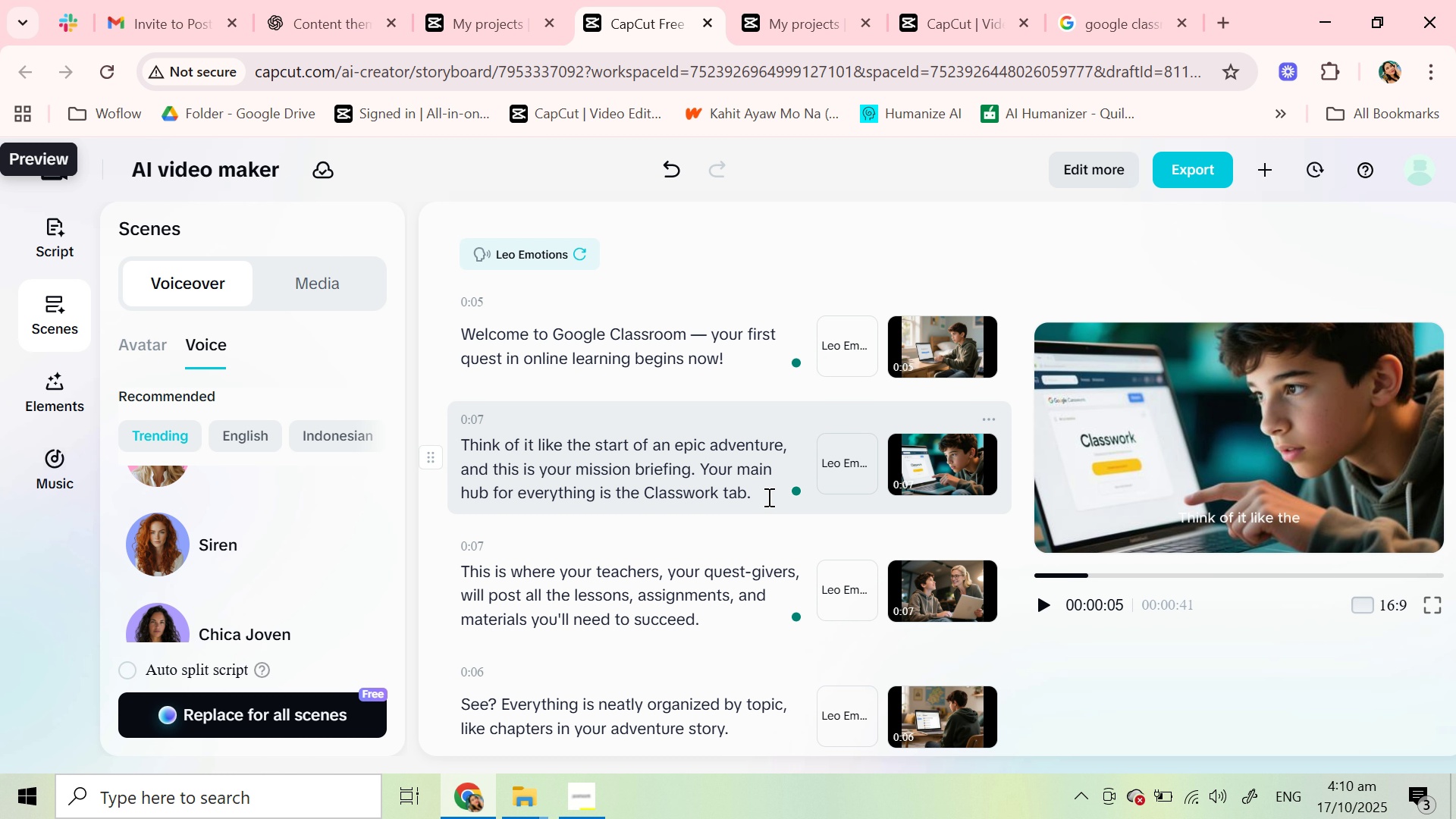 
left_click_drag(start_coordinate=[767, 497], to_coordinate=[784, 497])
 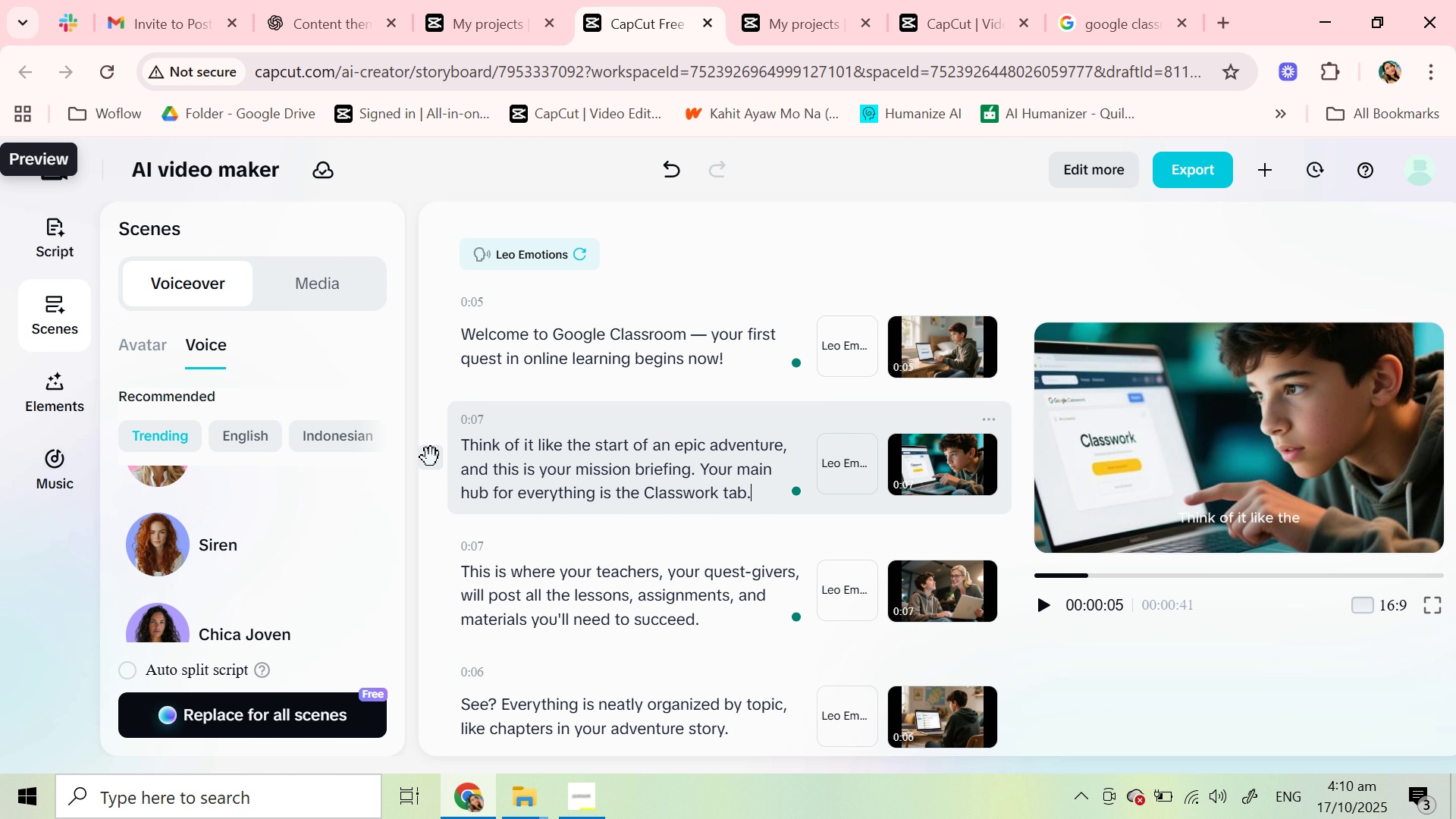 
wait(5.42)
 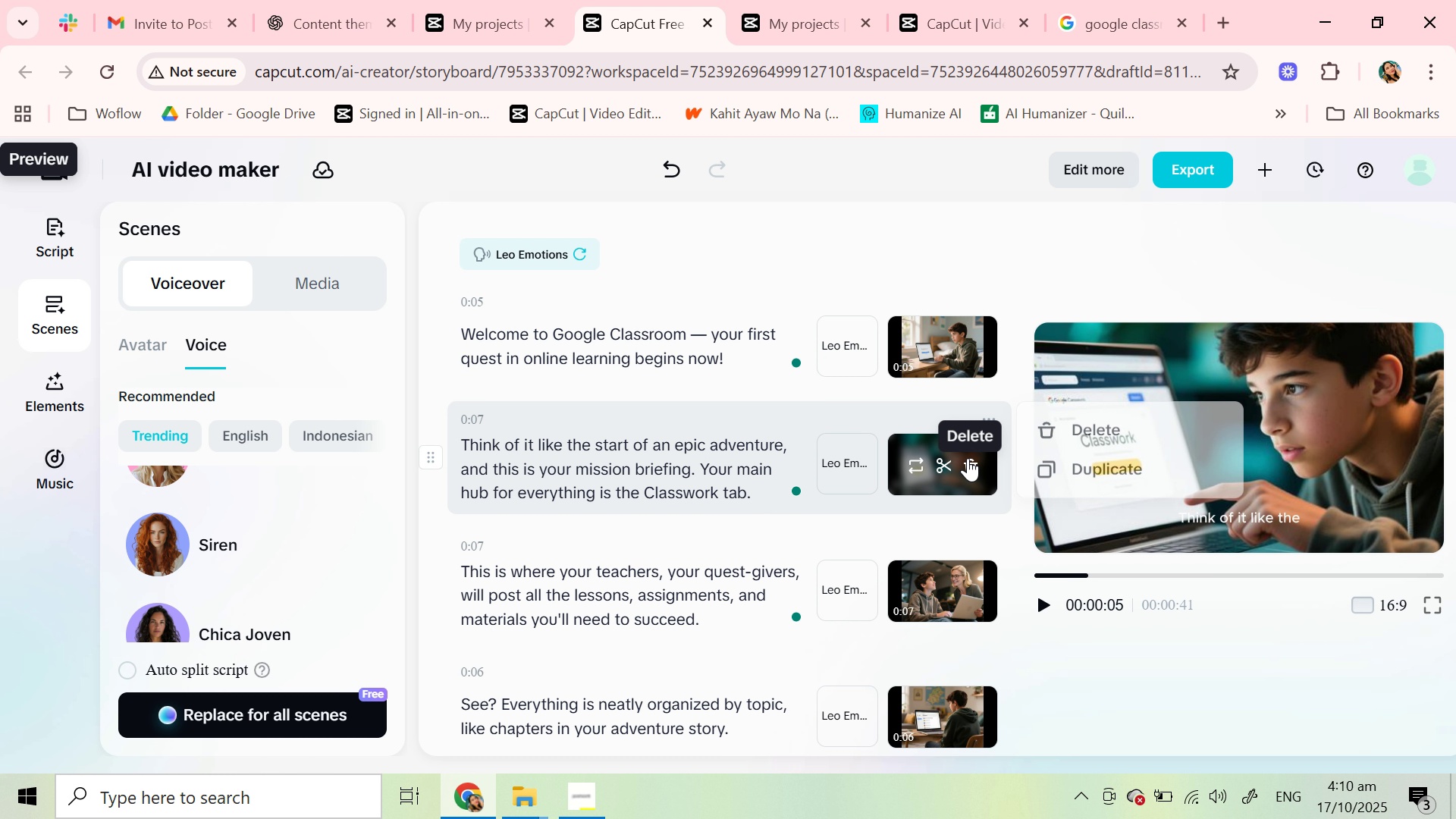 
left_click([431, 457])
 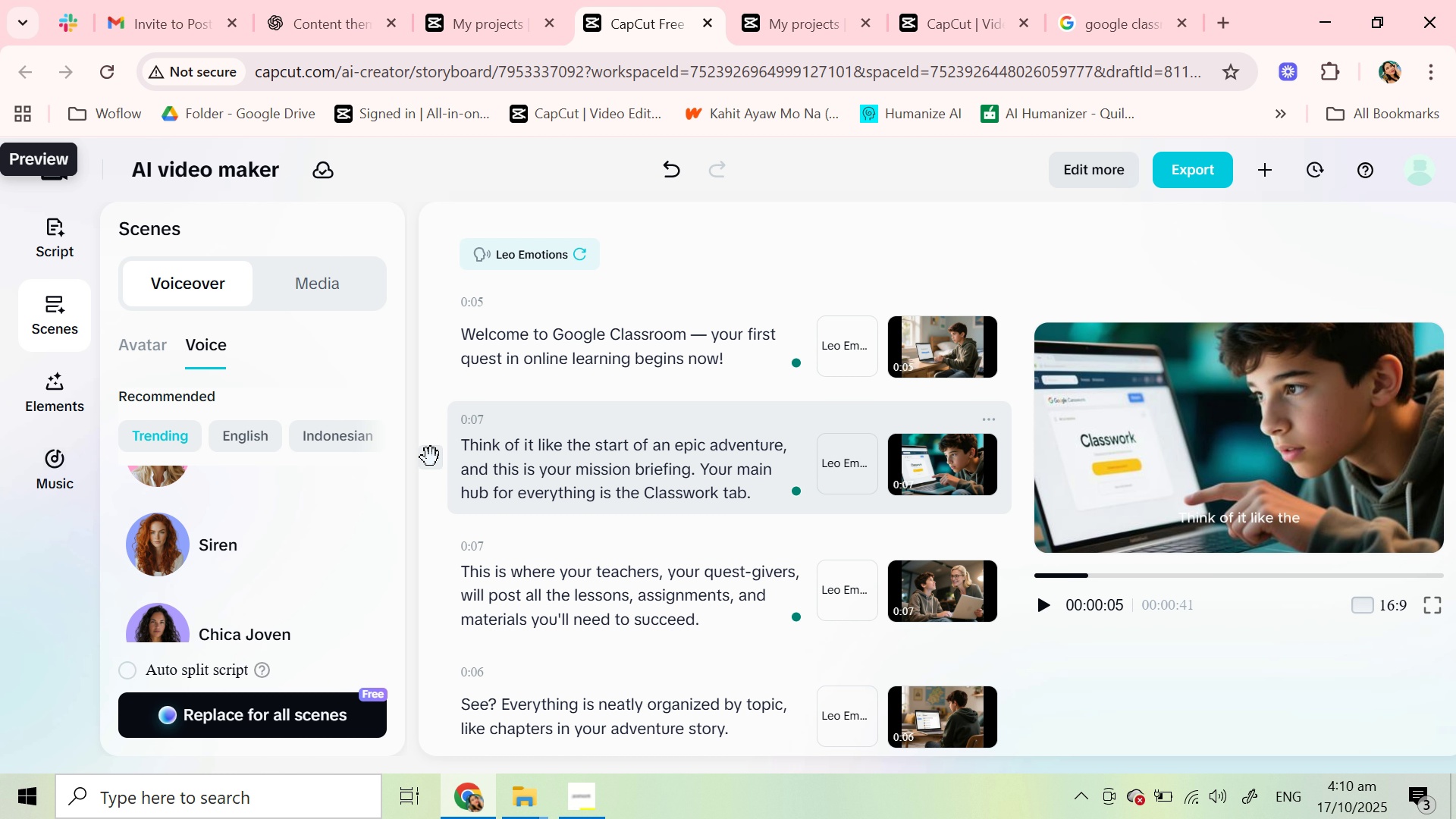 
left_click_drag(start_coordinate=[431, 457], to_coordinate=[453, 453])
 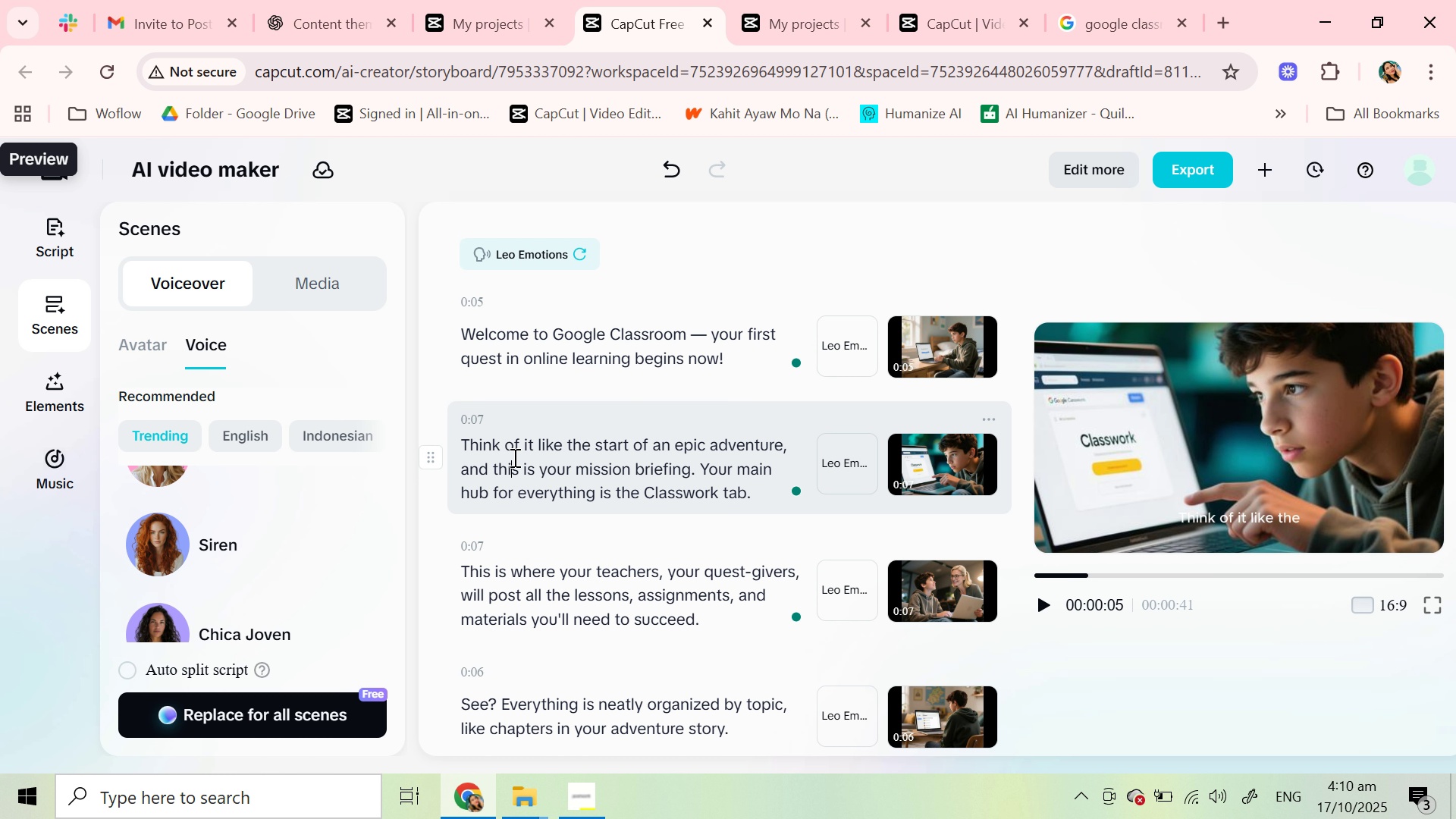 
left_click([513, 457])
 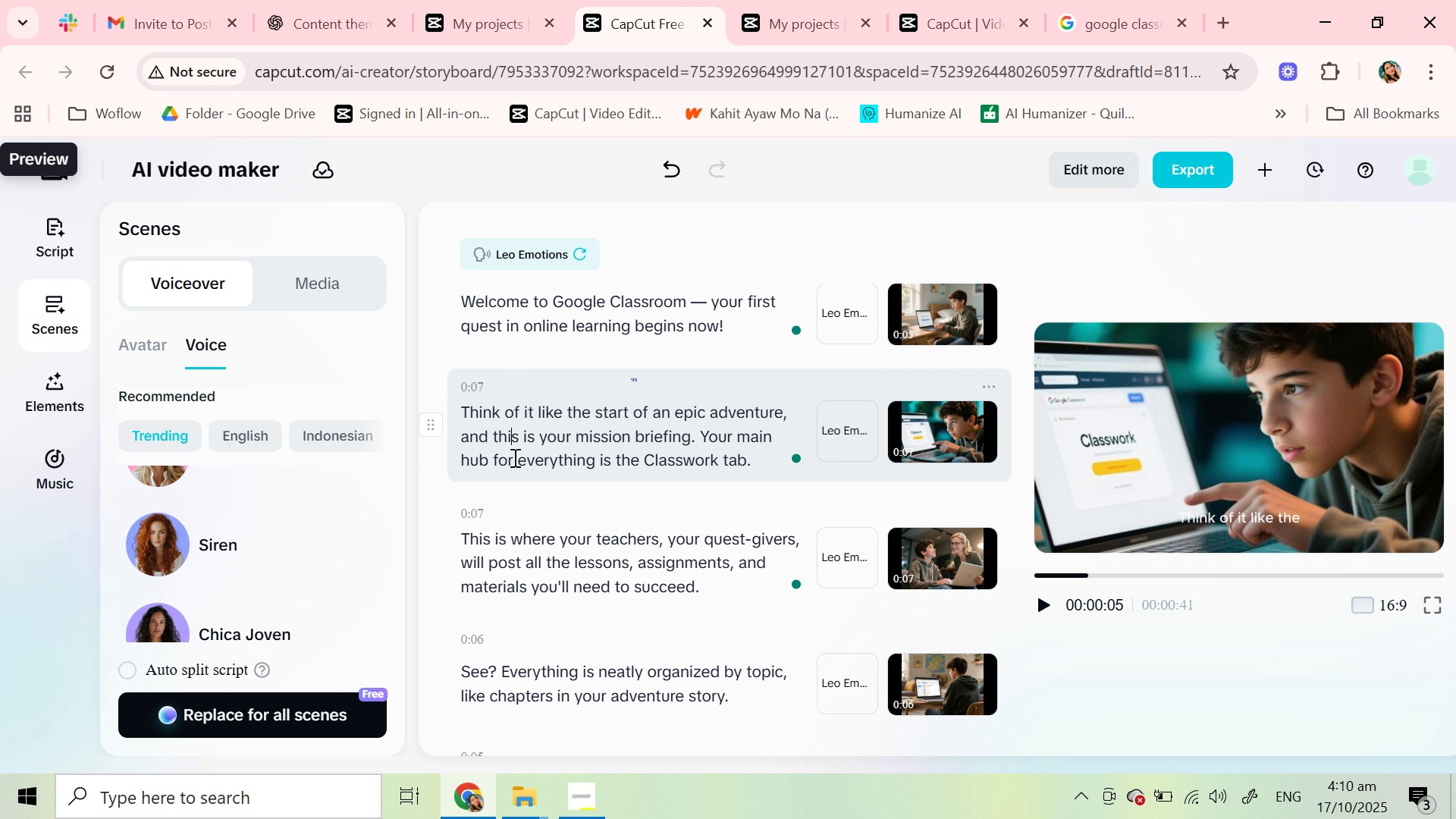 
scroll: coordinate [513, 457], scroll_direction: none, amount: 0.0
 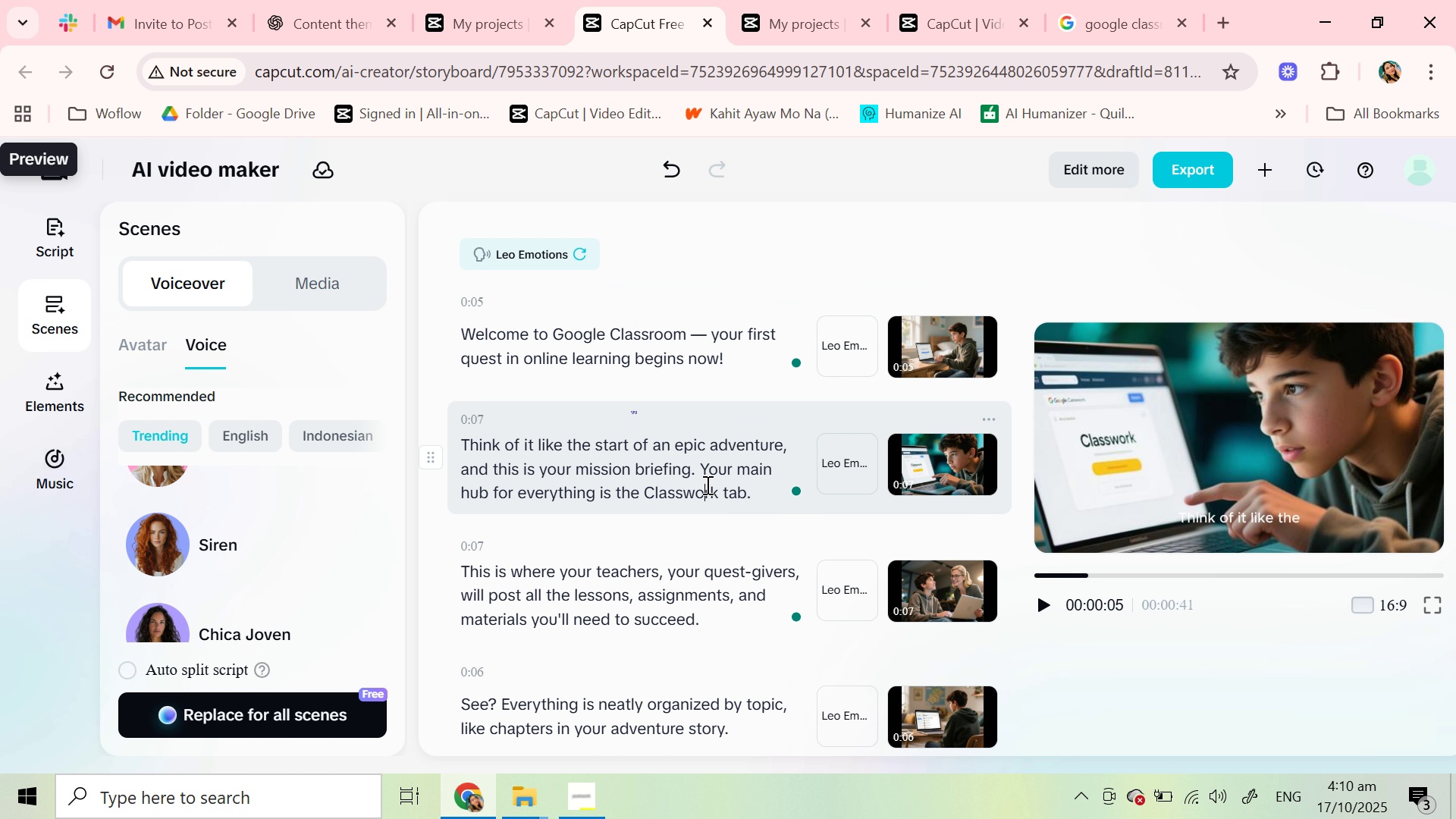 
left_click([706, 485])
 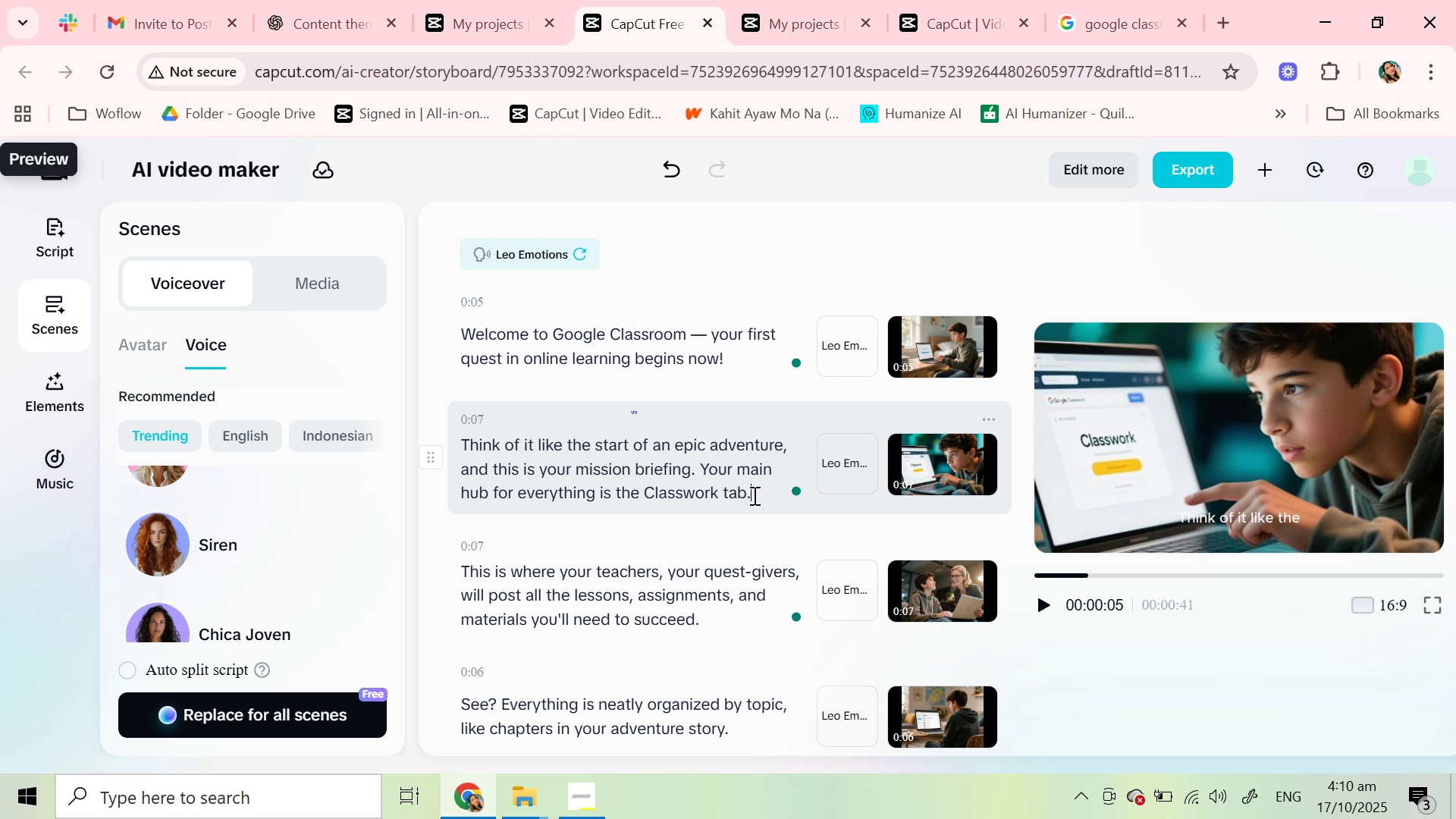 
left_click([753, 495])
 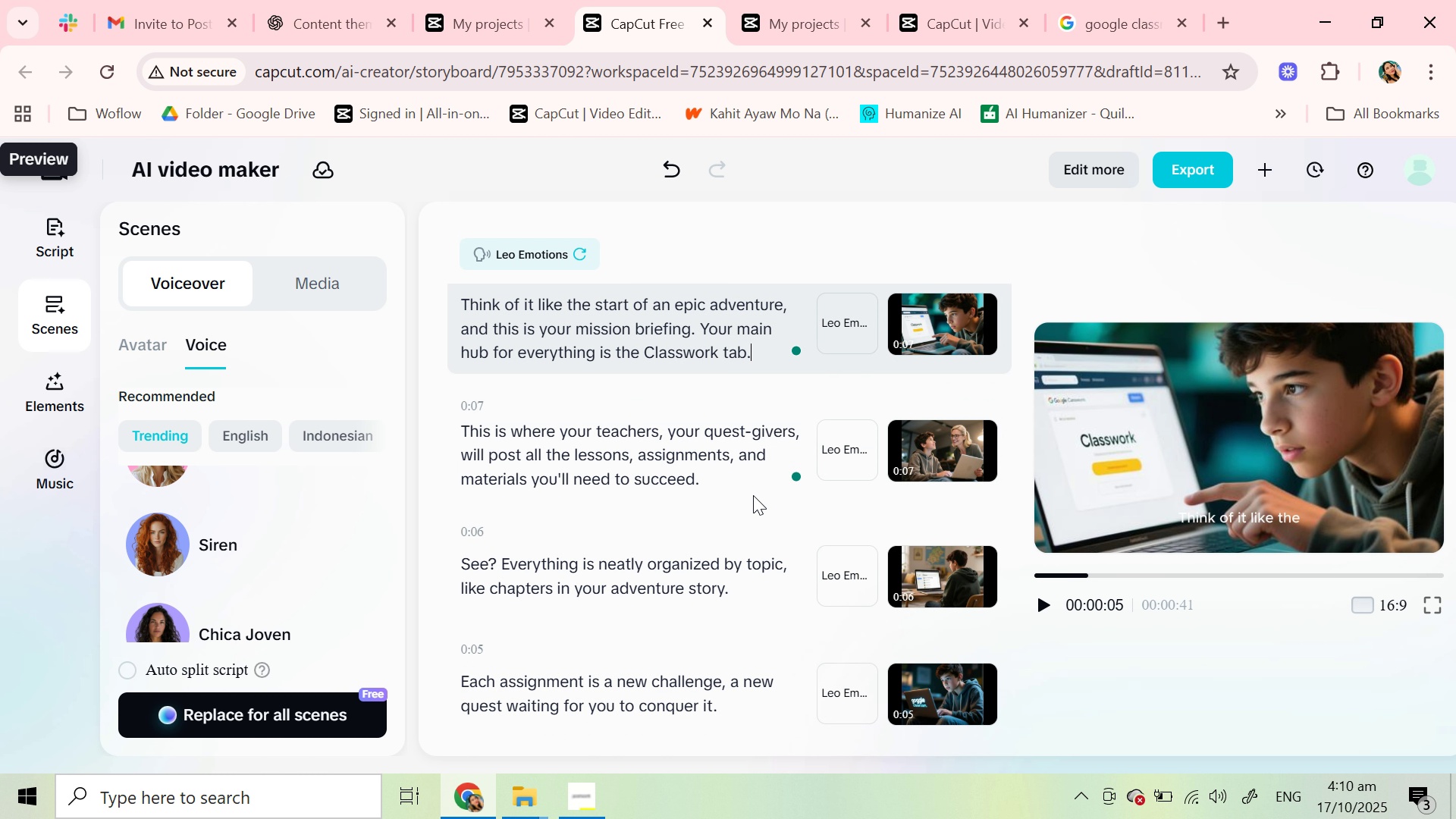 
scroll: coordinate [753, 495], scroll_direction: down, amount: 2.0
 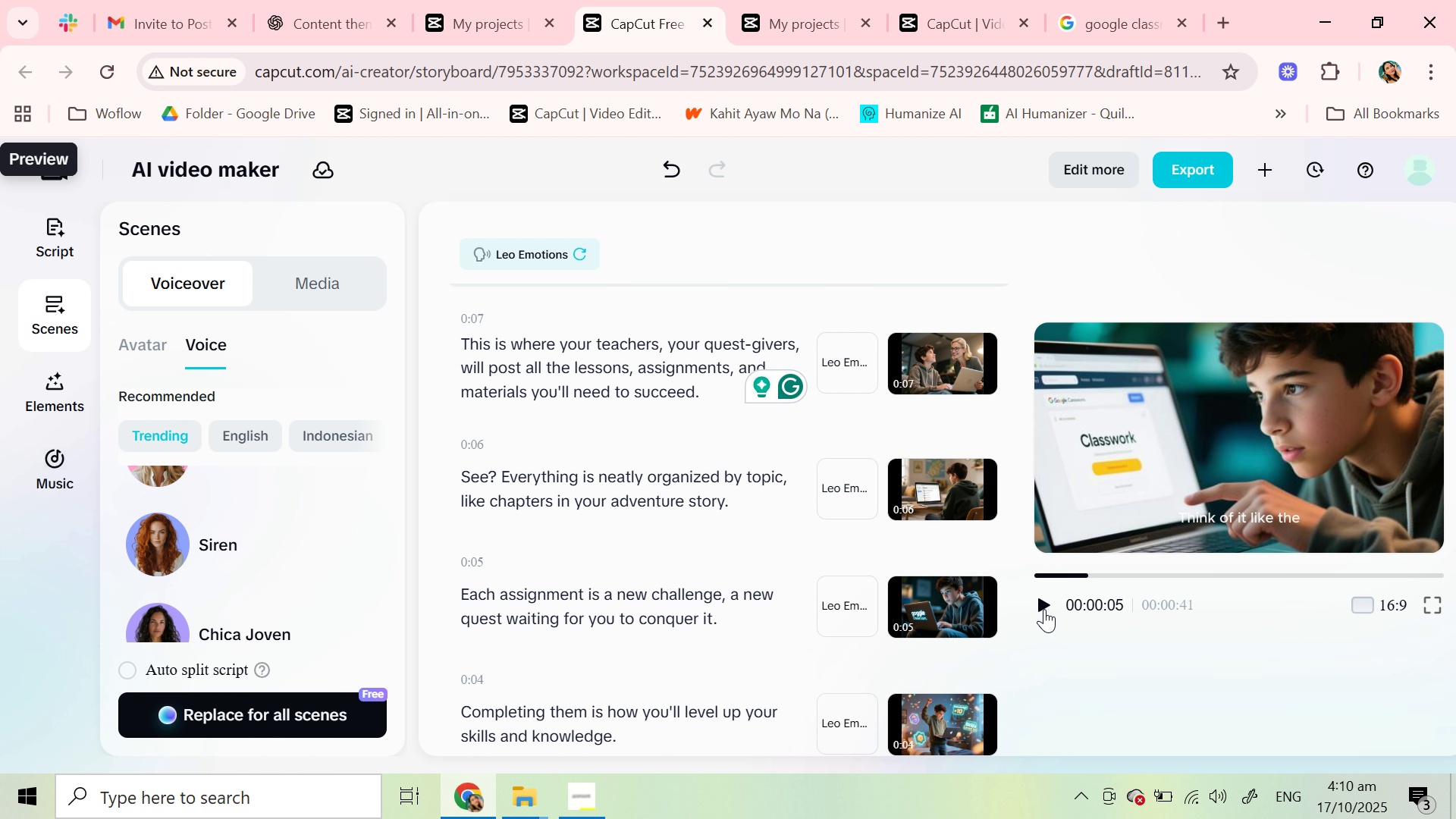 
left_click([1044, 609])
 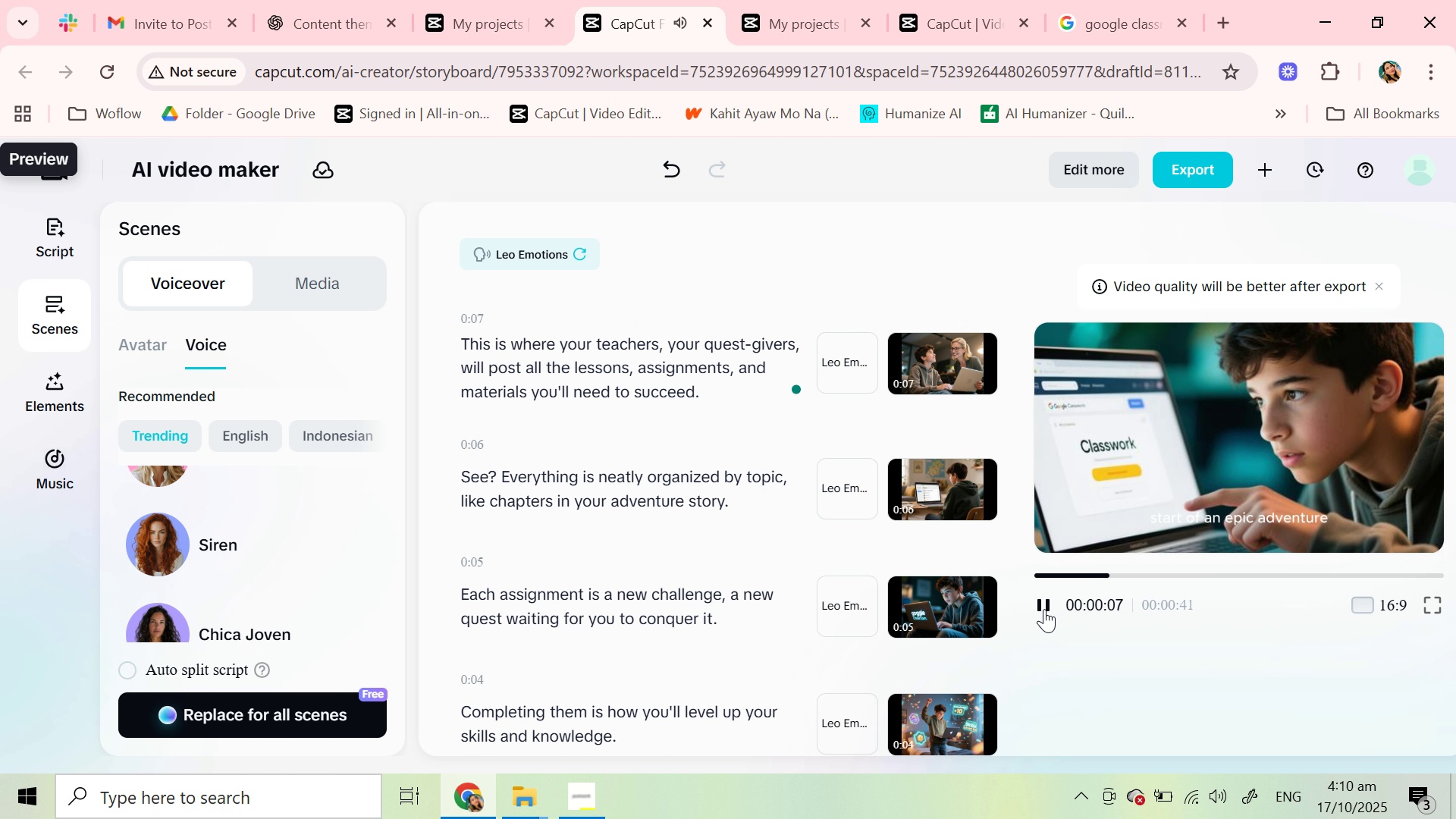 
left_click([1044, 609])
 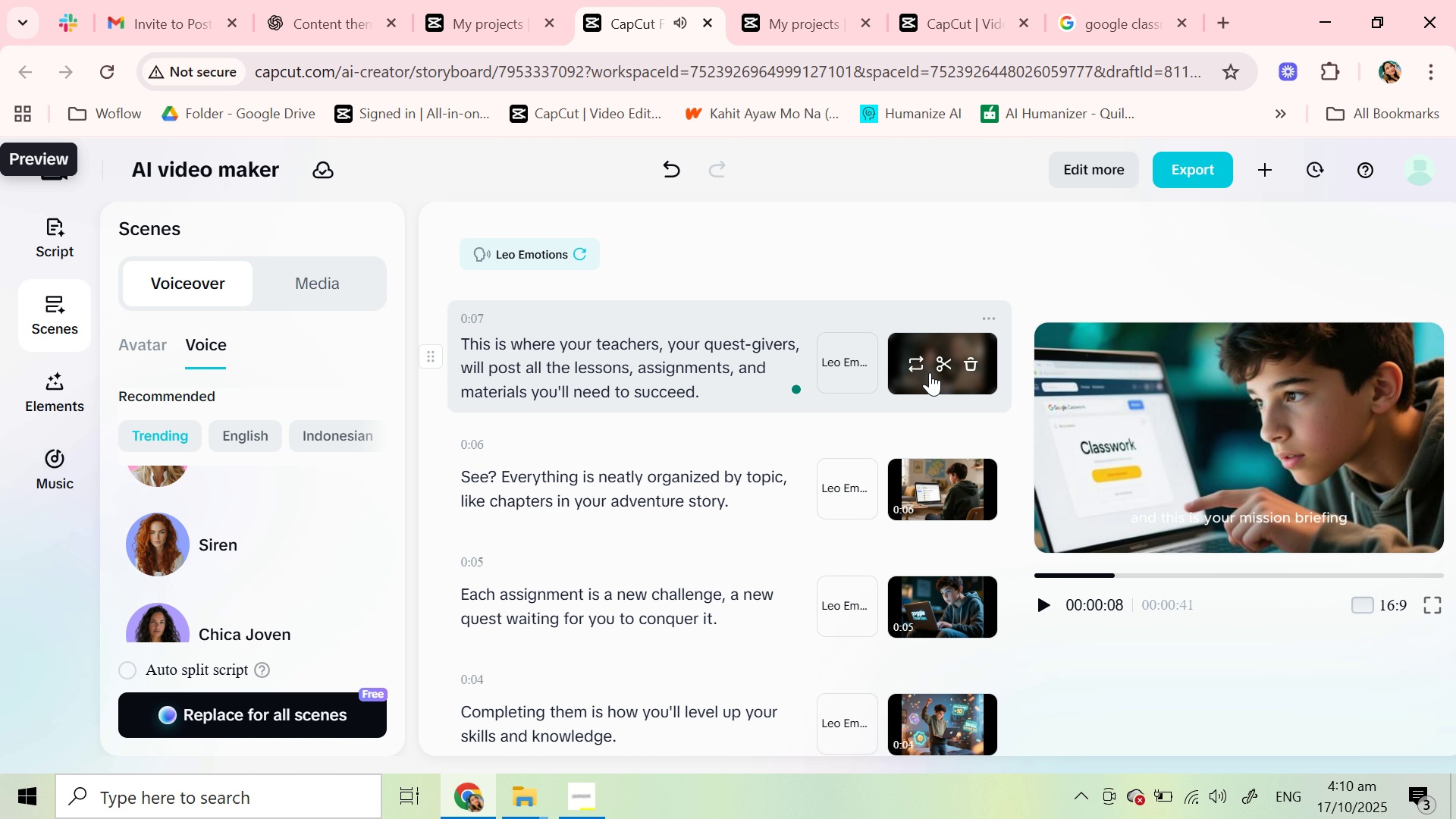 
left_click([918, 362])
 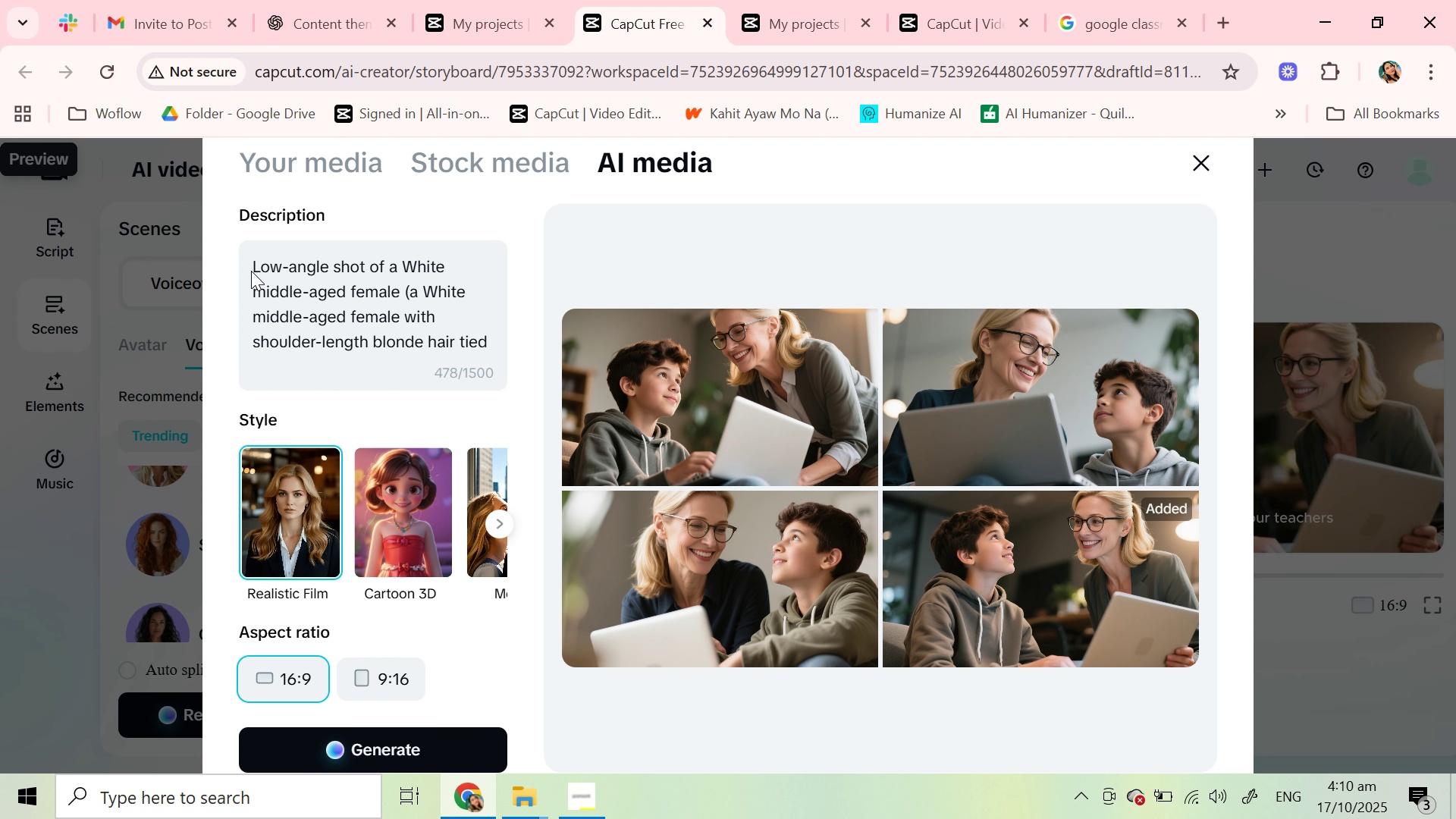 
left_click_drag(start_coordinate=[259, 268], to_coordinate=[459, 384])
 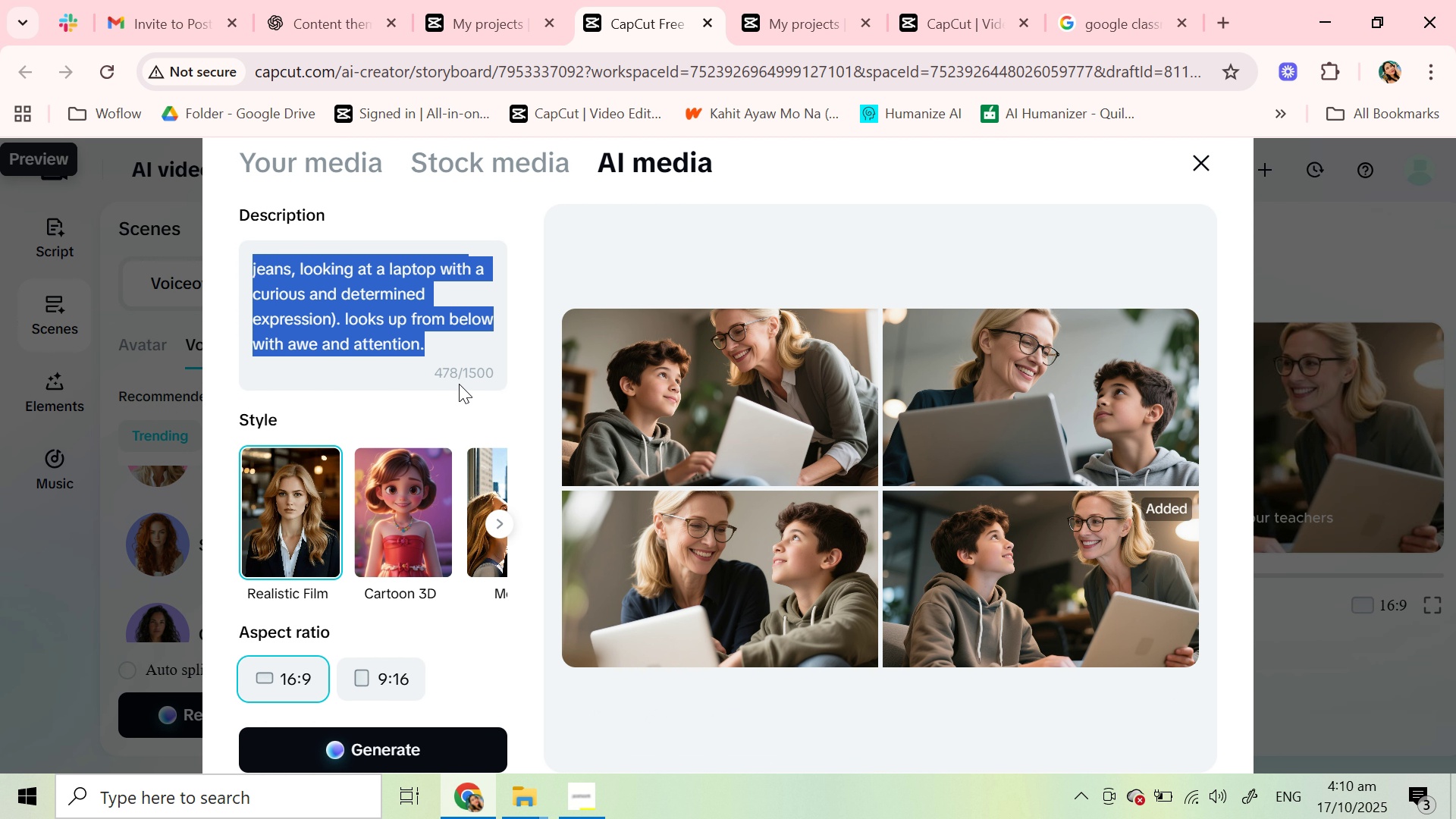 
key(Backspace)
 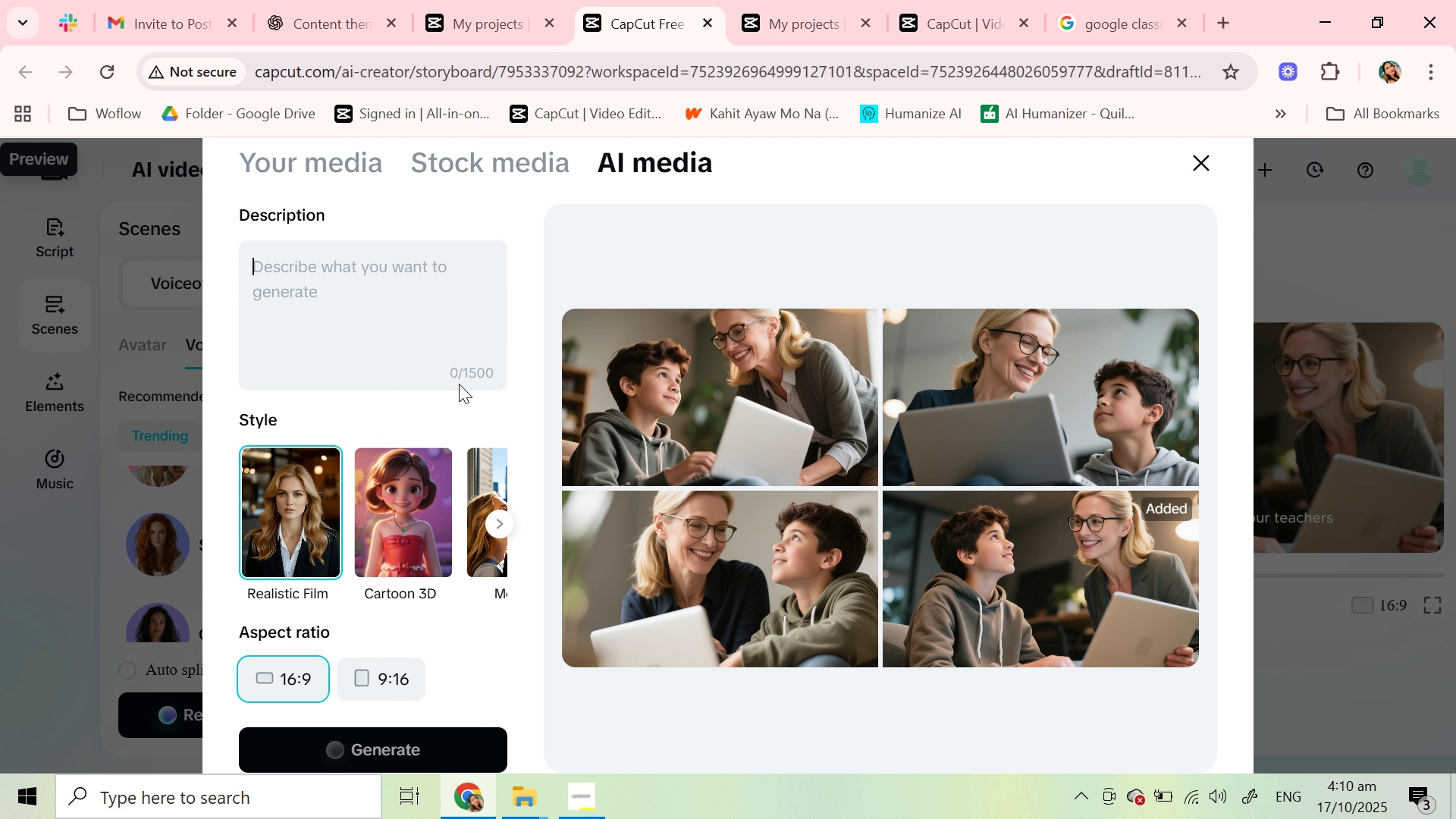 
key(Backspace)
 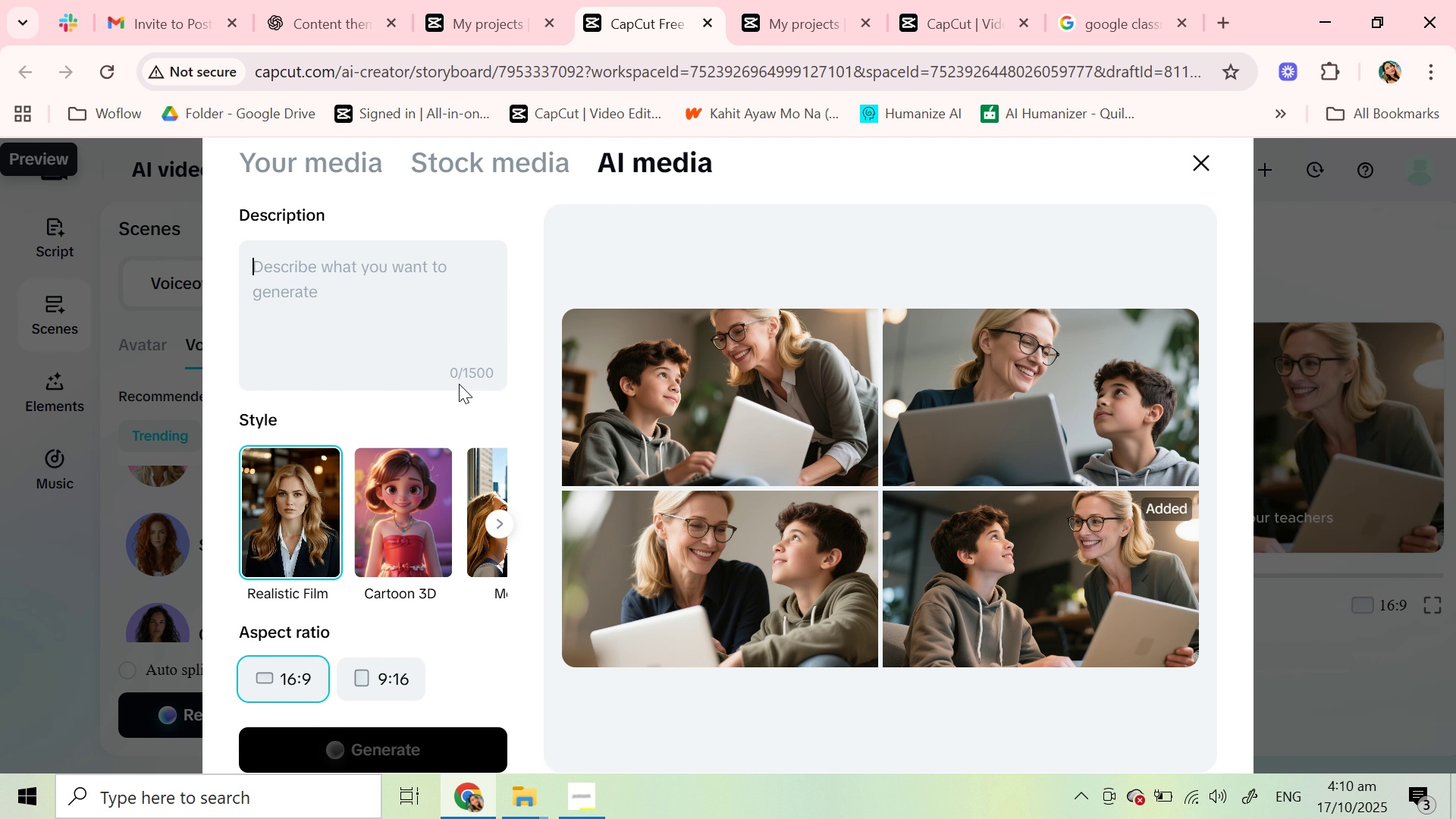 
key(Backspace)
 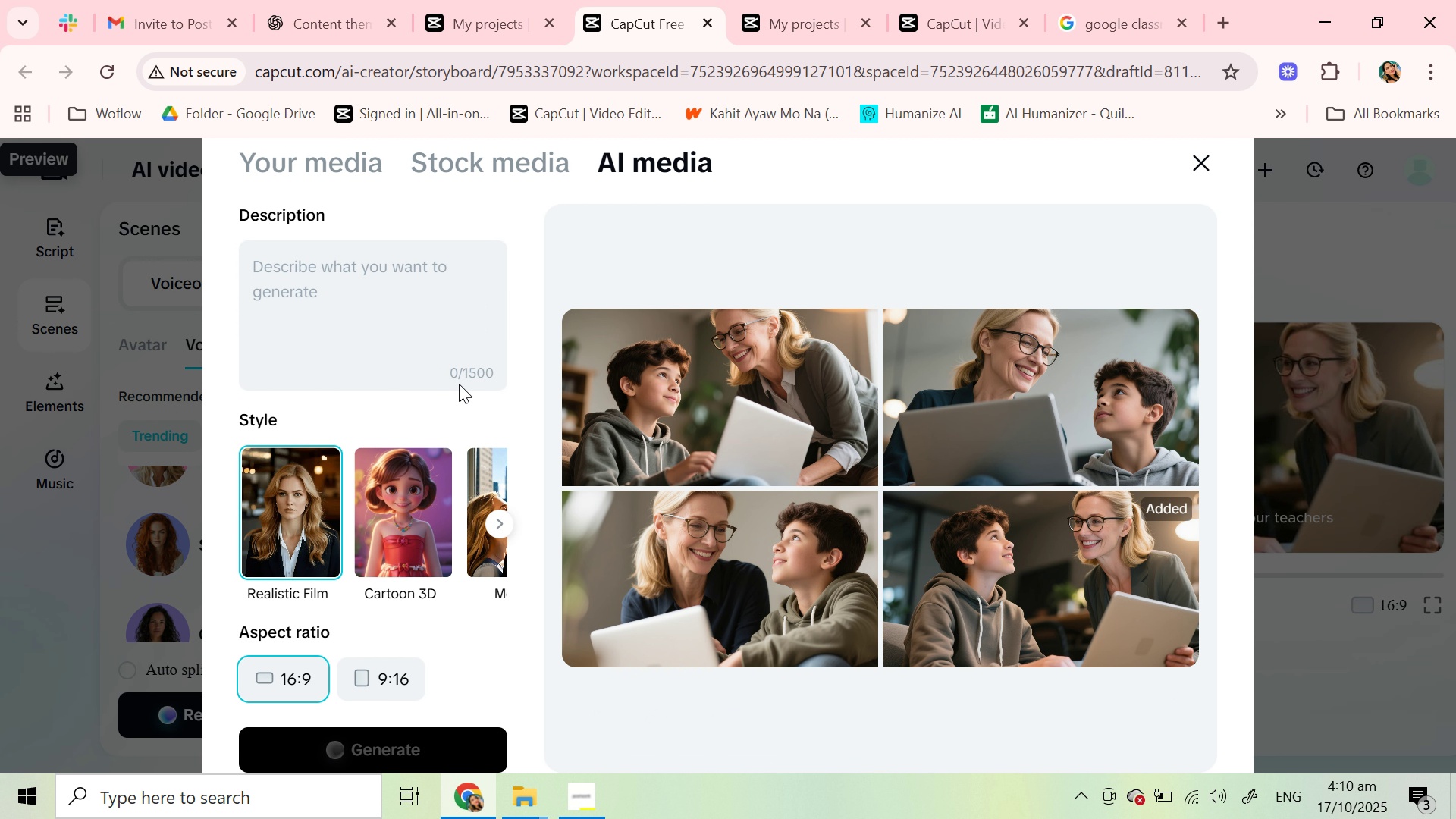 
key(Backspace)
 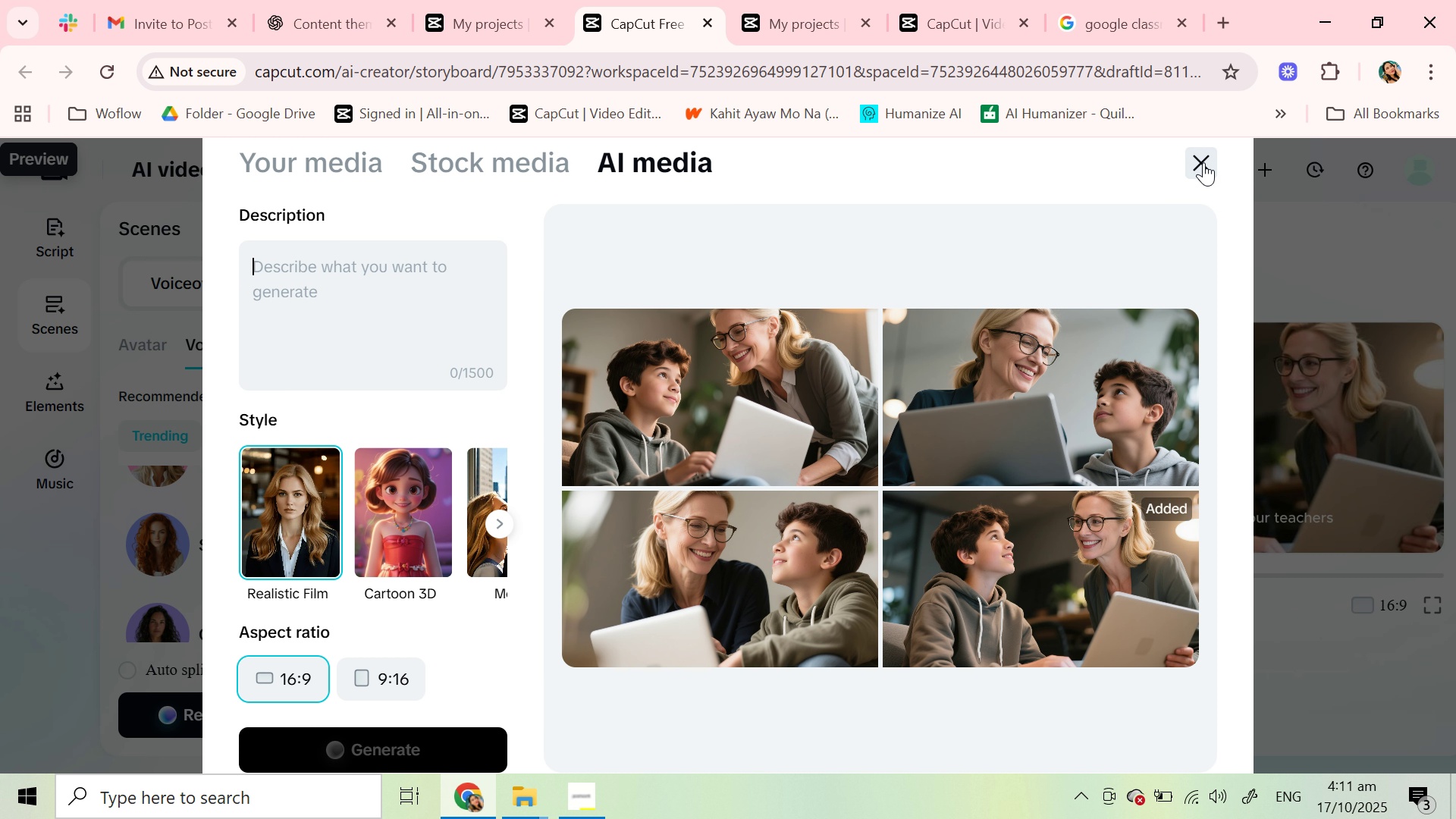 
left_click([1203, 162])
 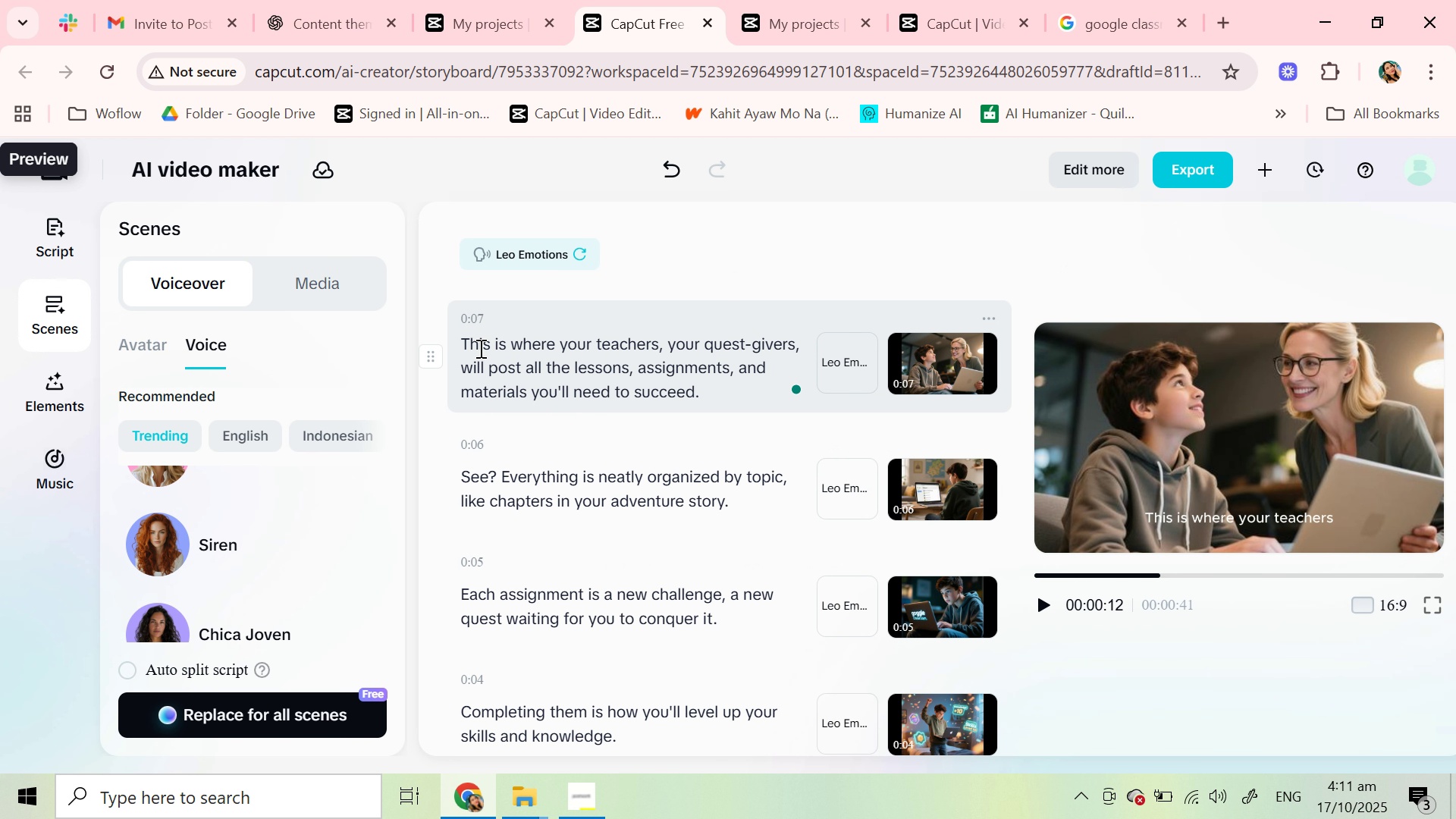 
left_click_drag(start_coordinate=[466, 344], to_coordinate=[724, 397])
 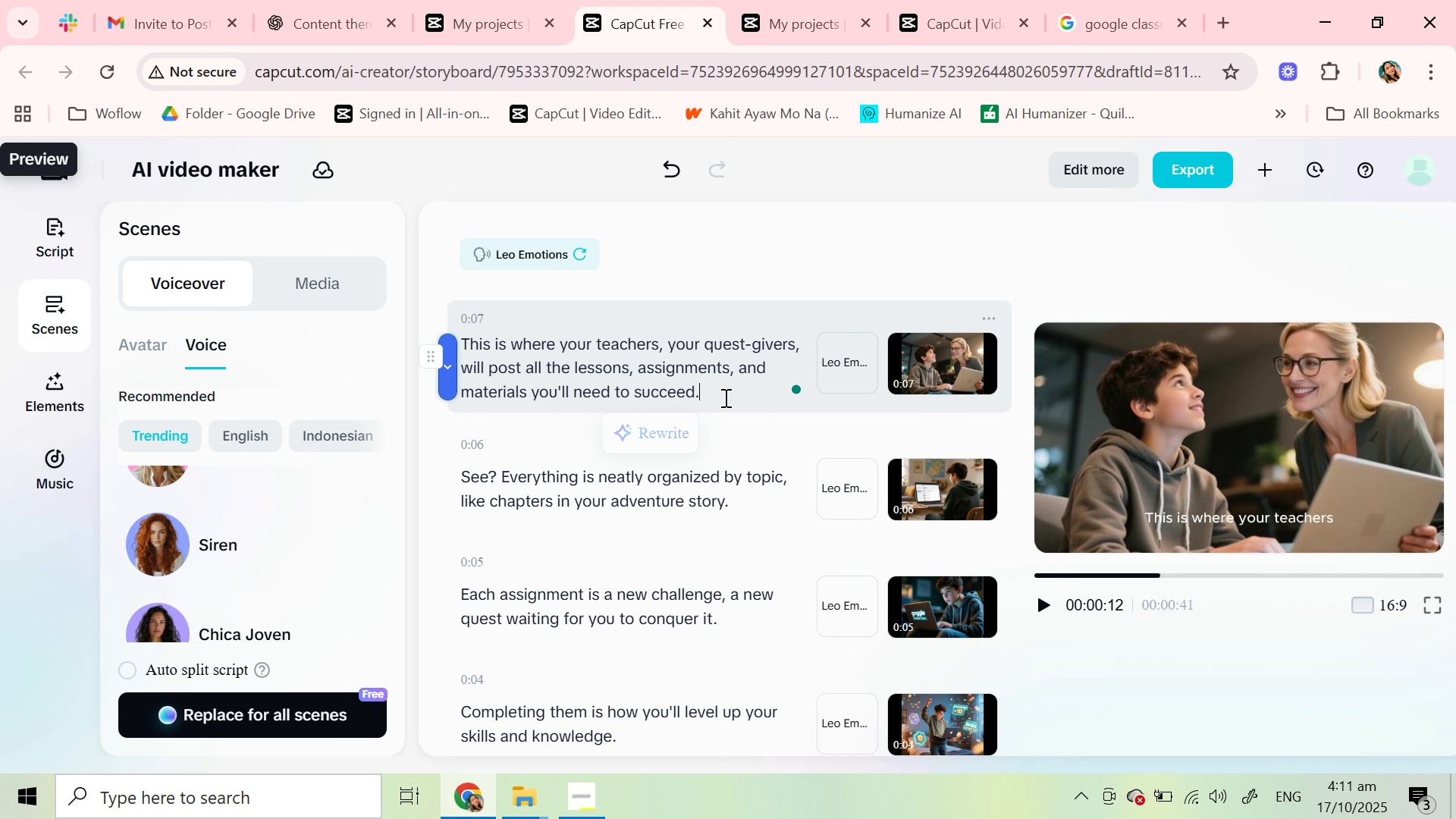 
left_click([724, 397])
 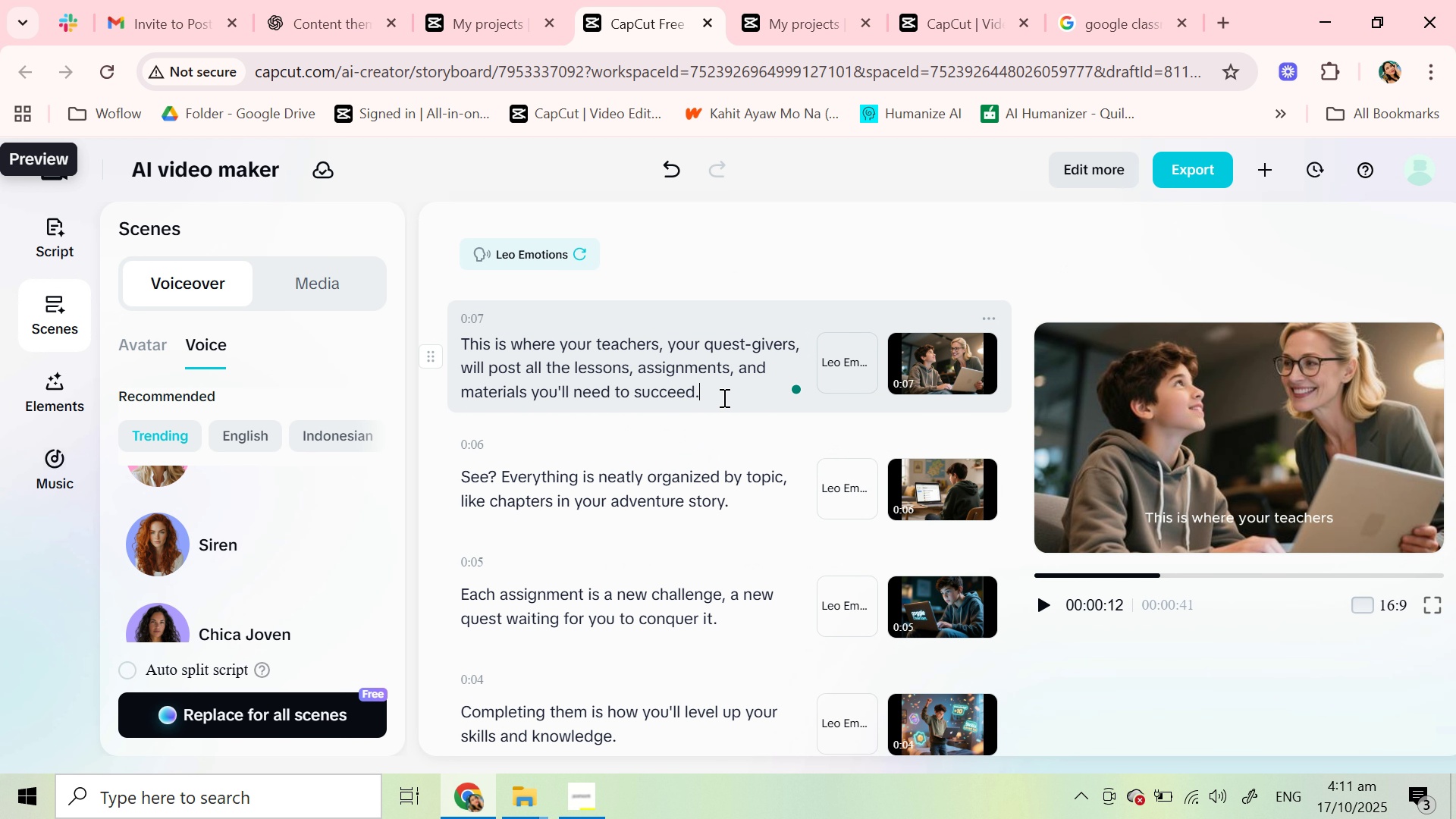 
left_click_drag(start_coordinate=[724, 397], to_coordinate=[453, 347])
 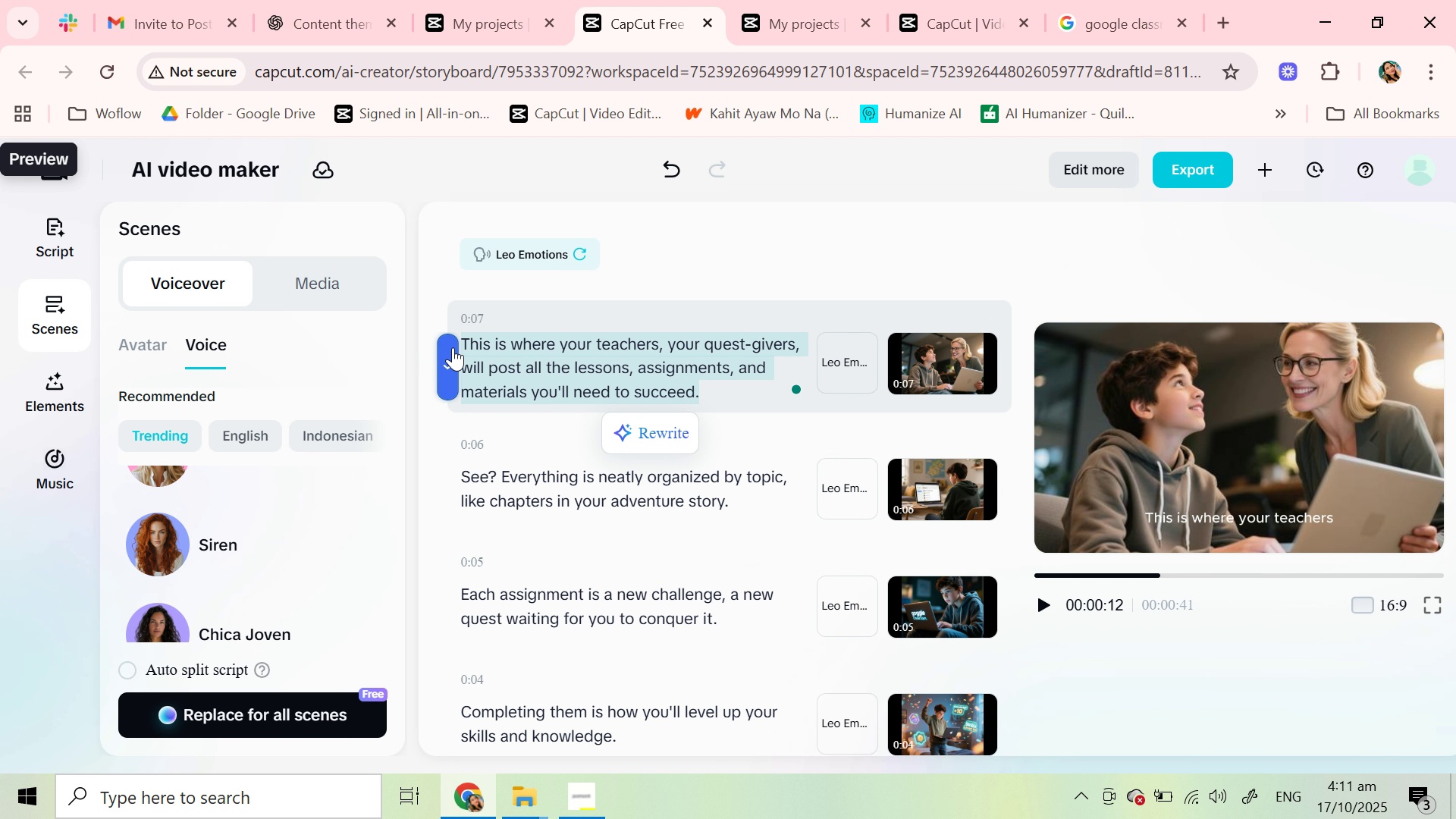 
key(Control+C)
 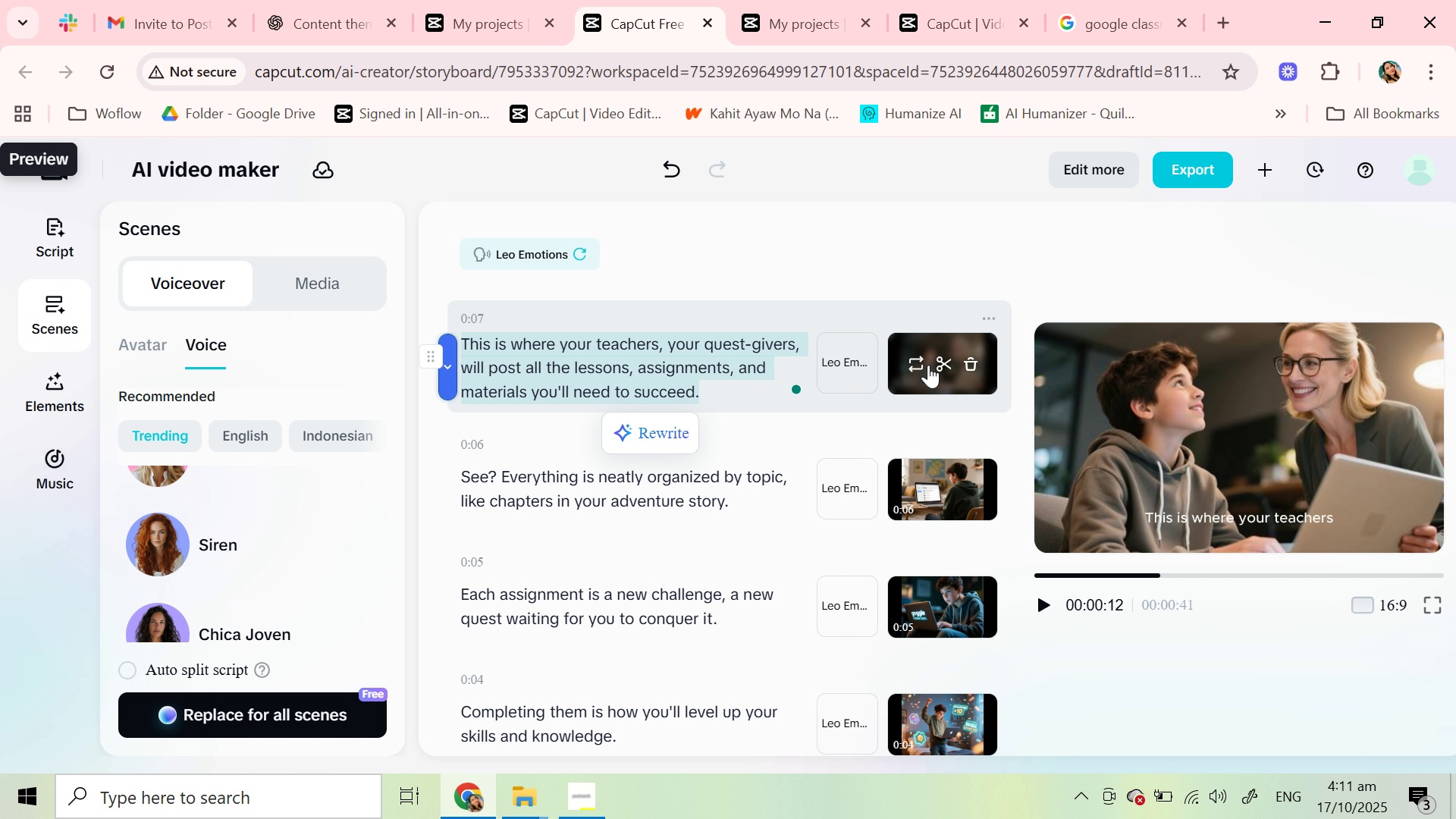 
left_click([918, 365])
 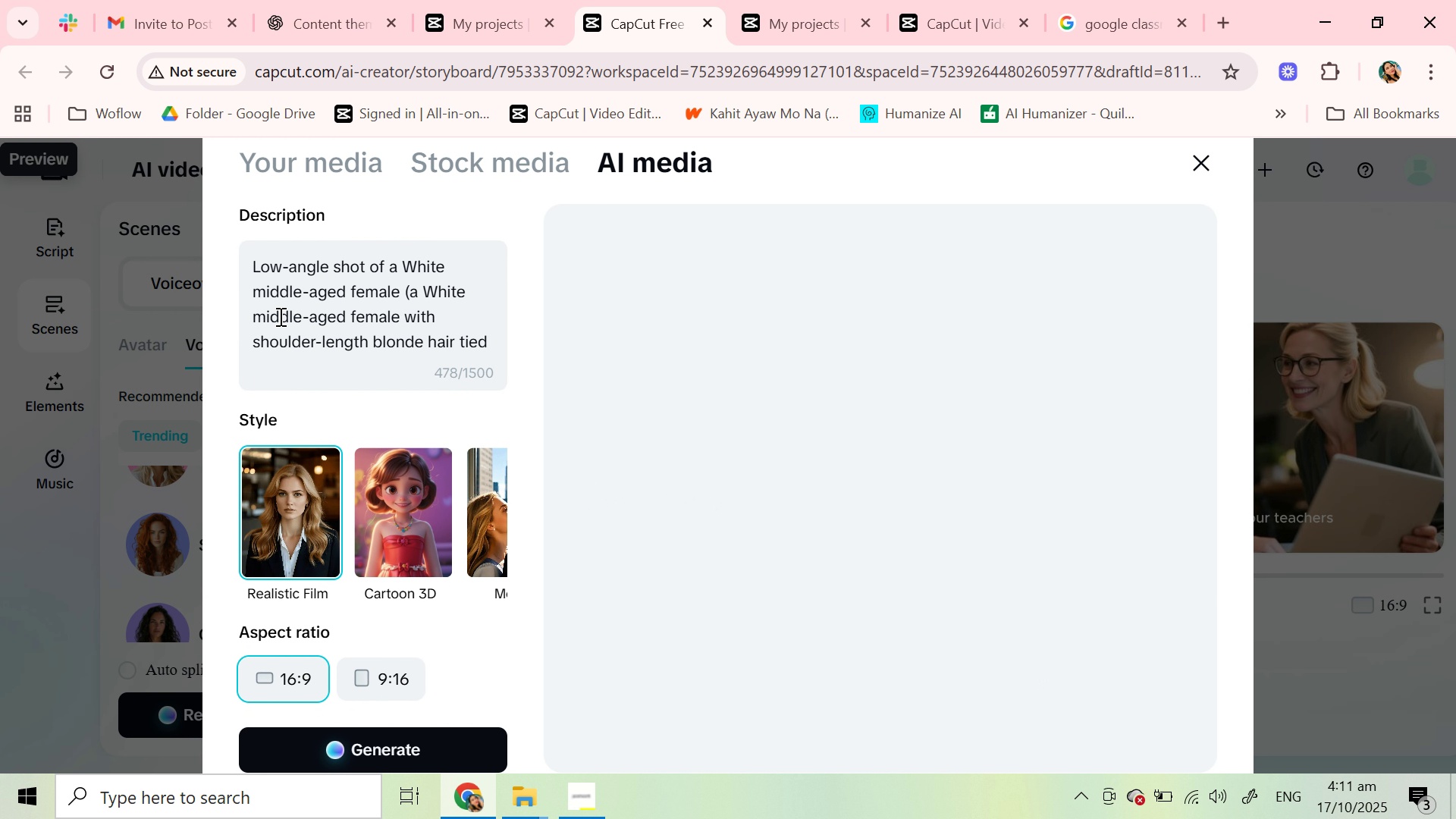 
scroll: coordinate [279, 316], scroll_direction: up, amount: 1.0
 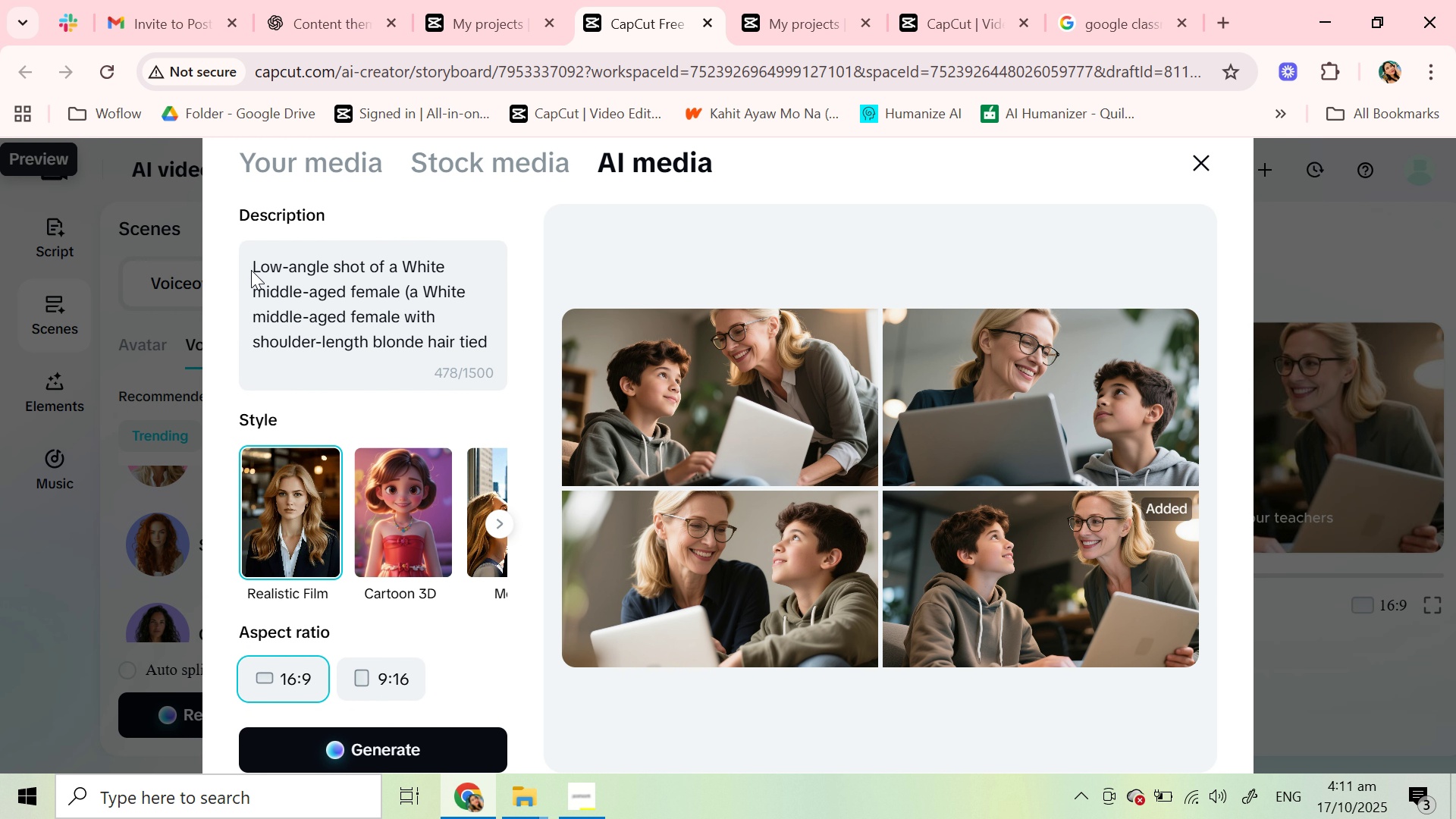 
left_click_drag(start_coordinate=[253, 267], to_coordinate=[550, 372])
 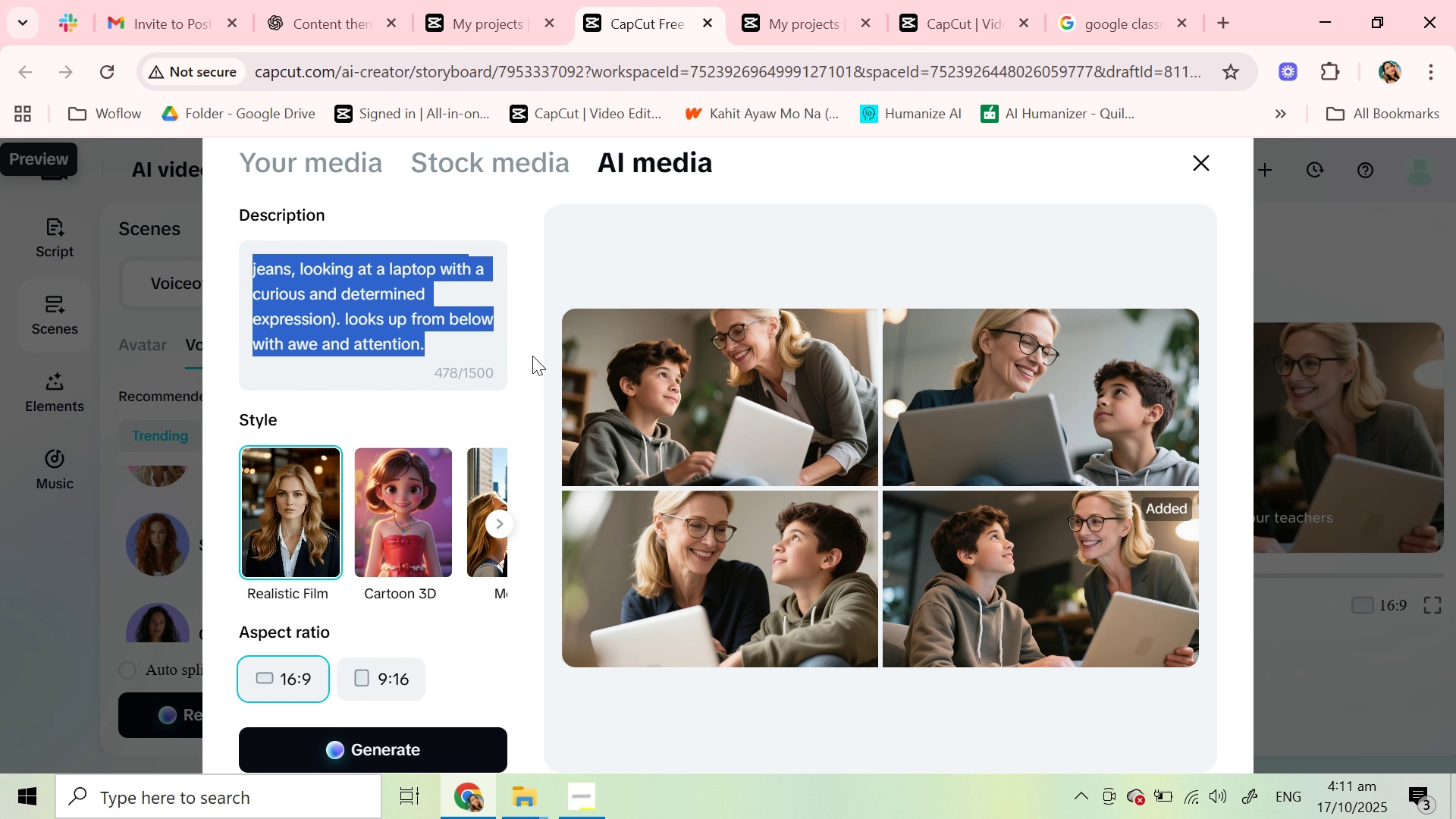 
key(Backspace)
key(Backspace)
key(Backspace)
type(show the tab s)
key(Backspace)
type(where it shows how )
key(Backspace)
key(Backspace)
key(Backspace)
key(Backspace)
type(where )
 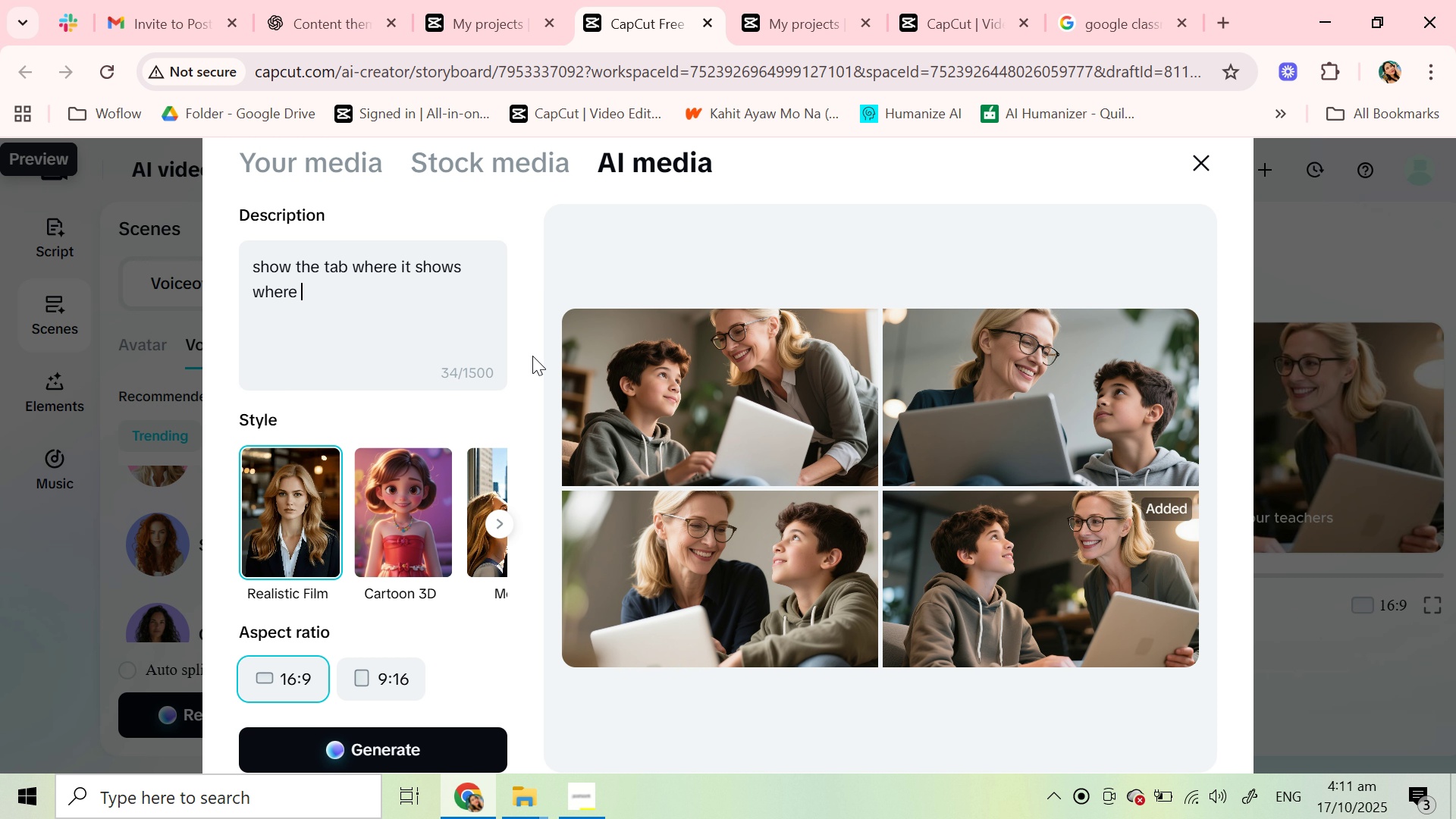 
key(Control+V)
 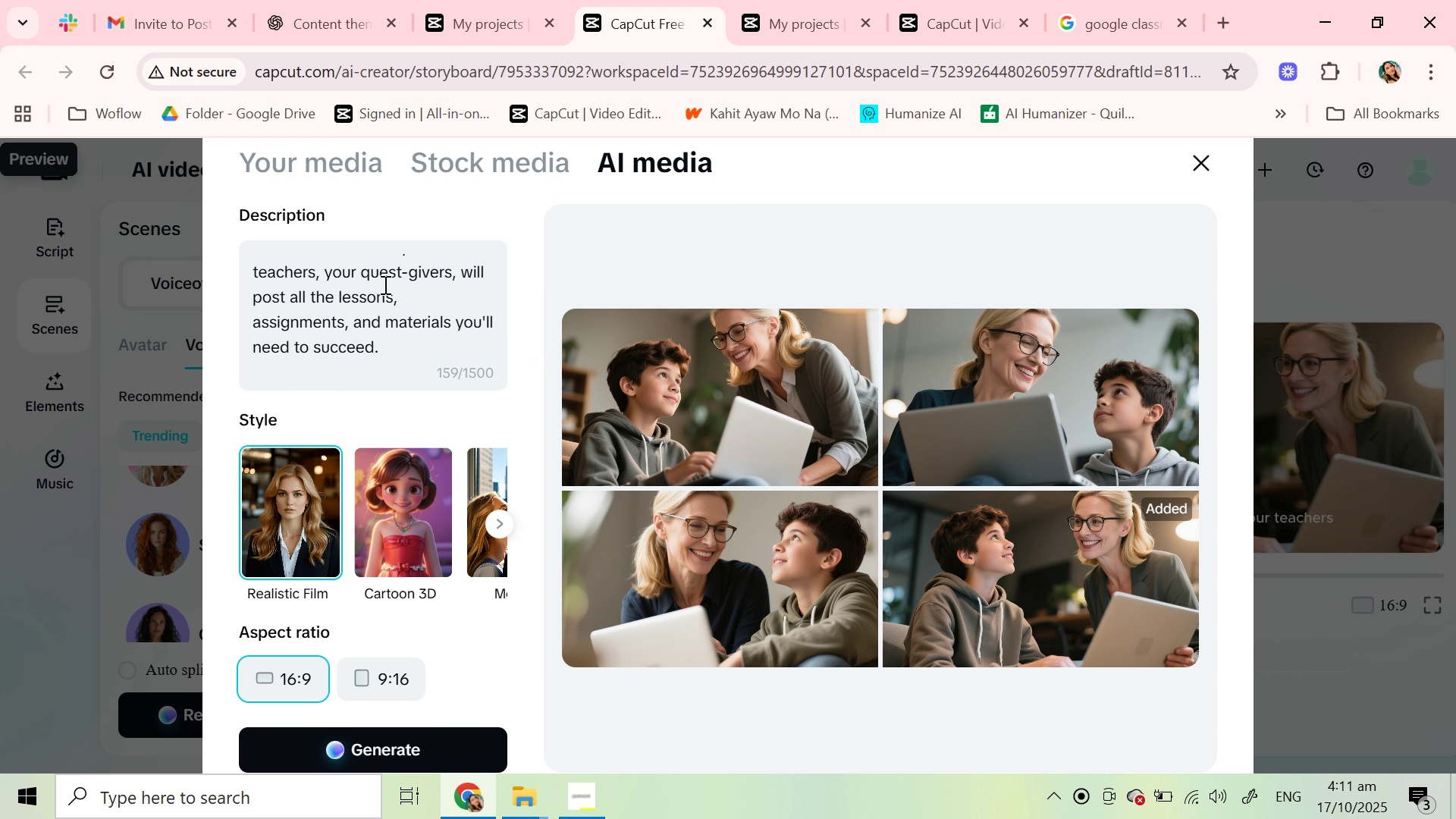 
scroll: coordinate [382, 290], scroll_direction: up, amount: 1.0
 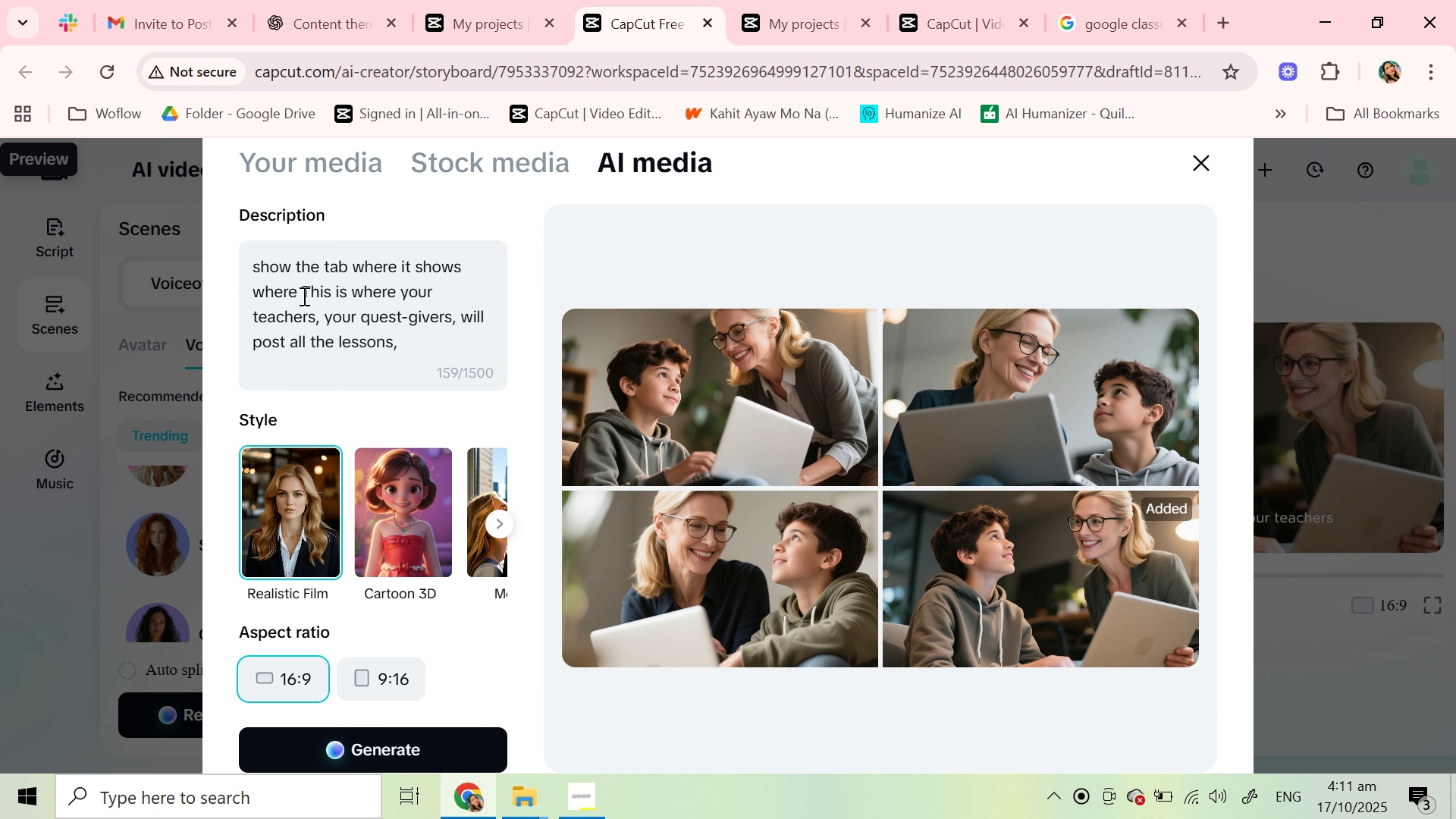 
left_click_drag(start_coordinate=[303, 296], to_coordinate=[484, 314])
 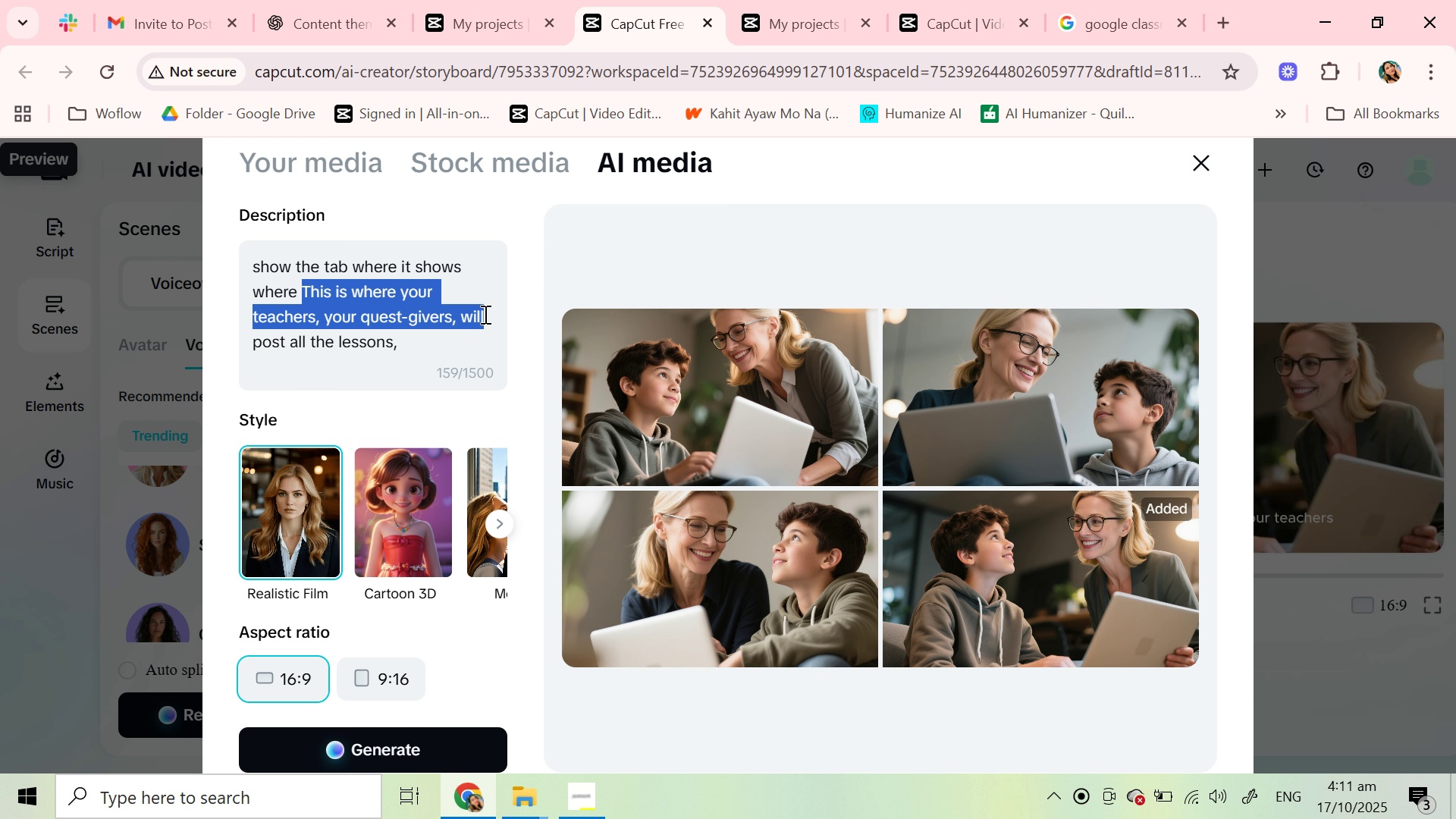 
key(Backspace)
 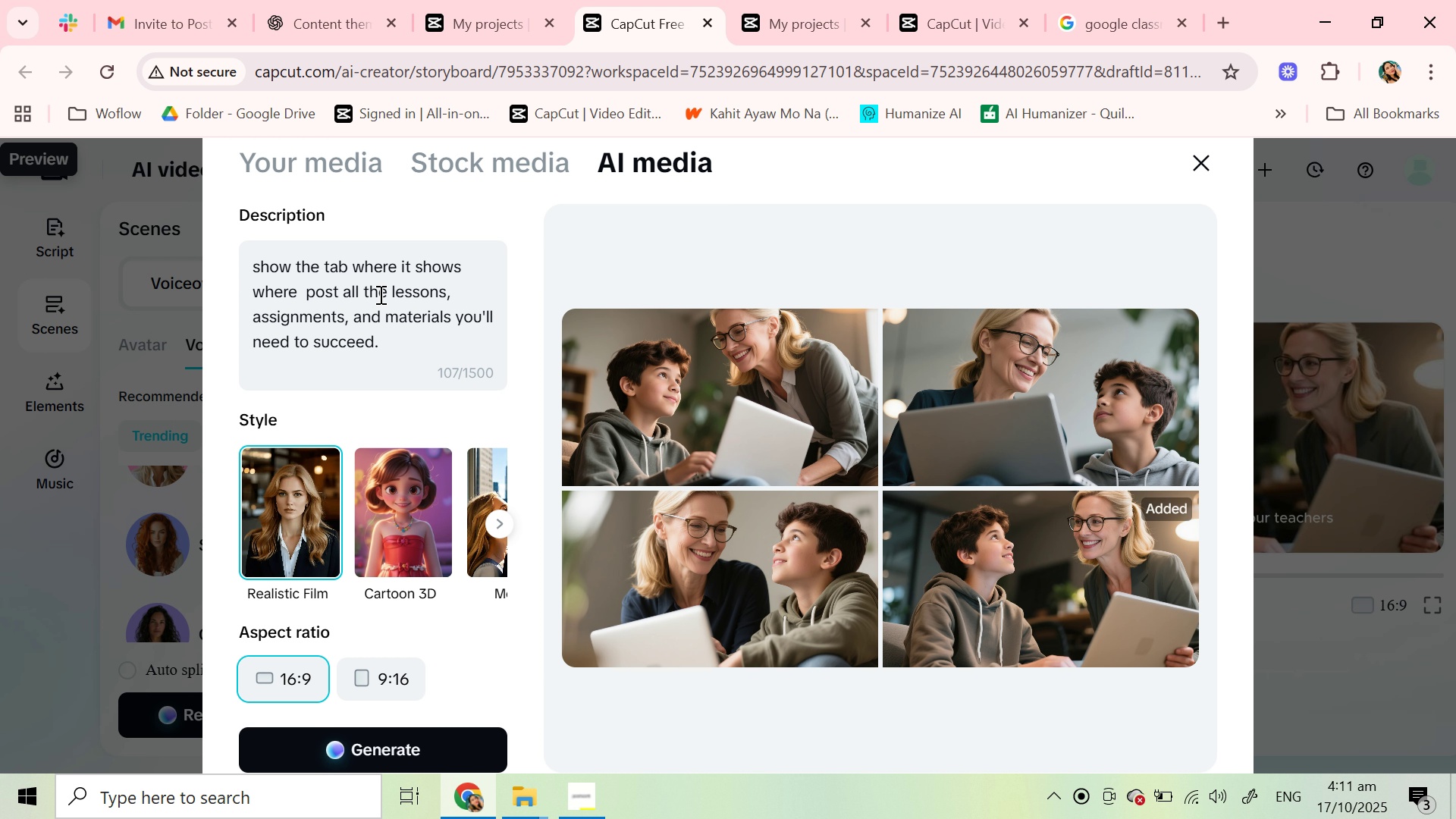 
wait(5.21)
 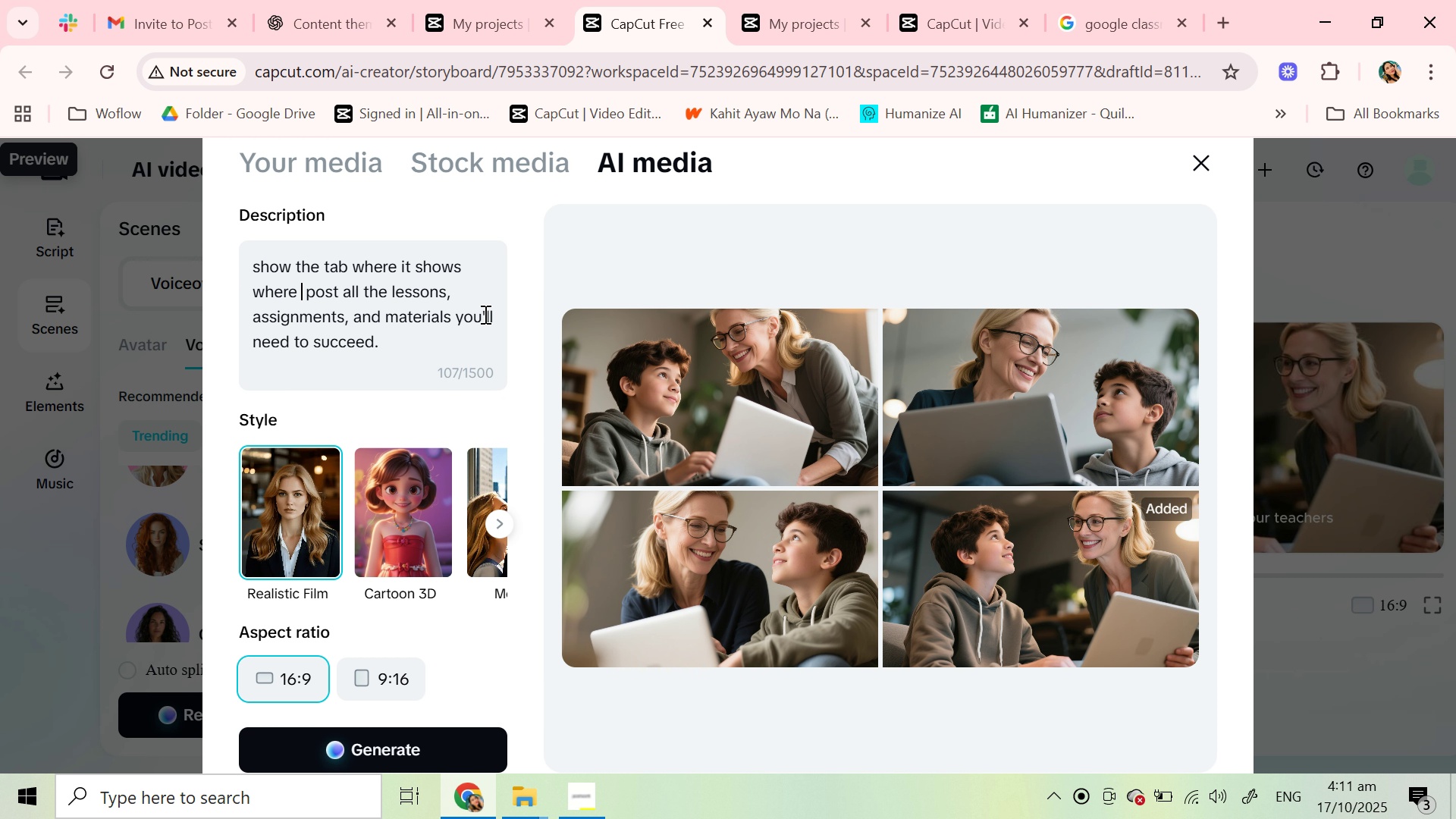 
left_click_drag(start_coordinate=[306, 292], to_coordinate=[450, 293])
 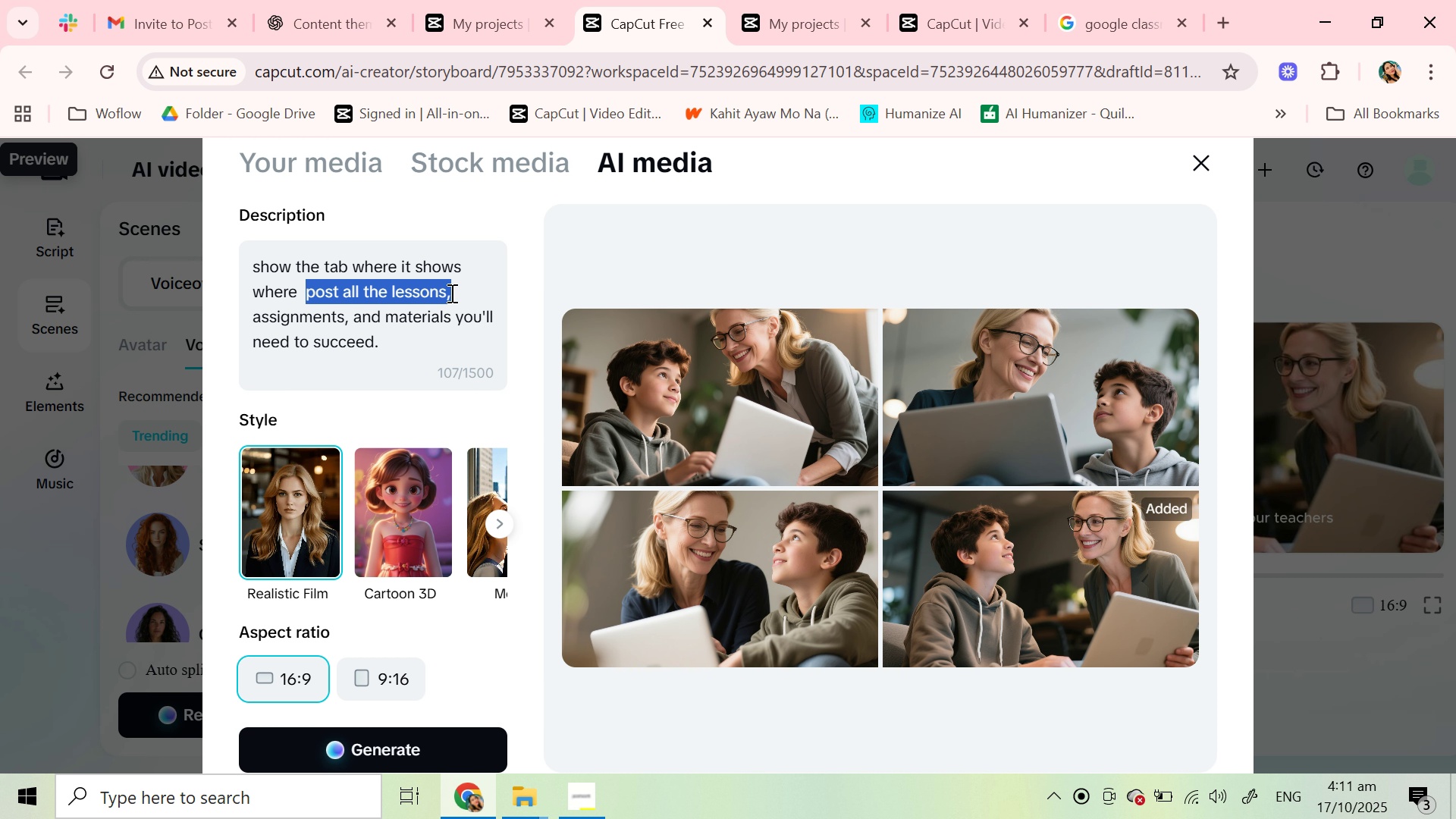 
key(Backspace)
key(Backspace)
type(all the lessons,)
key(Backspace)
type( posted in each tab)
 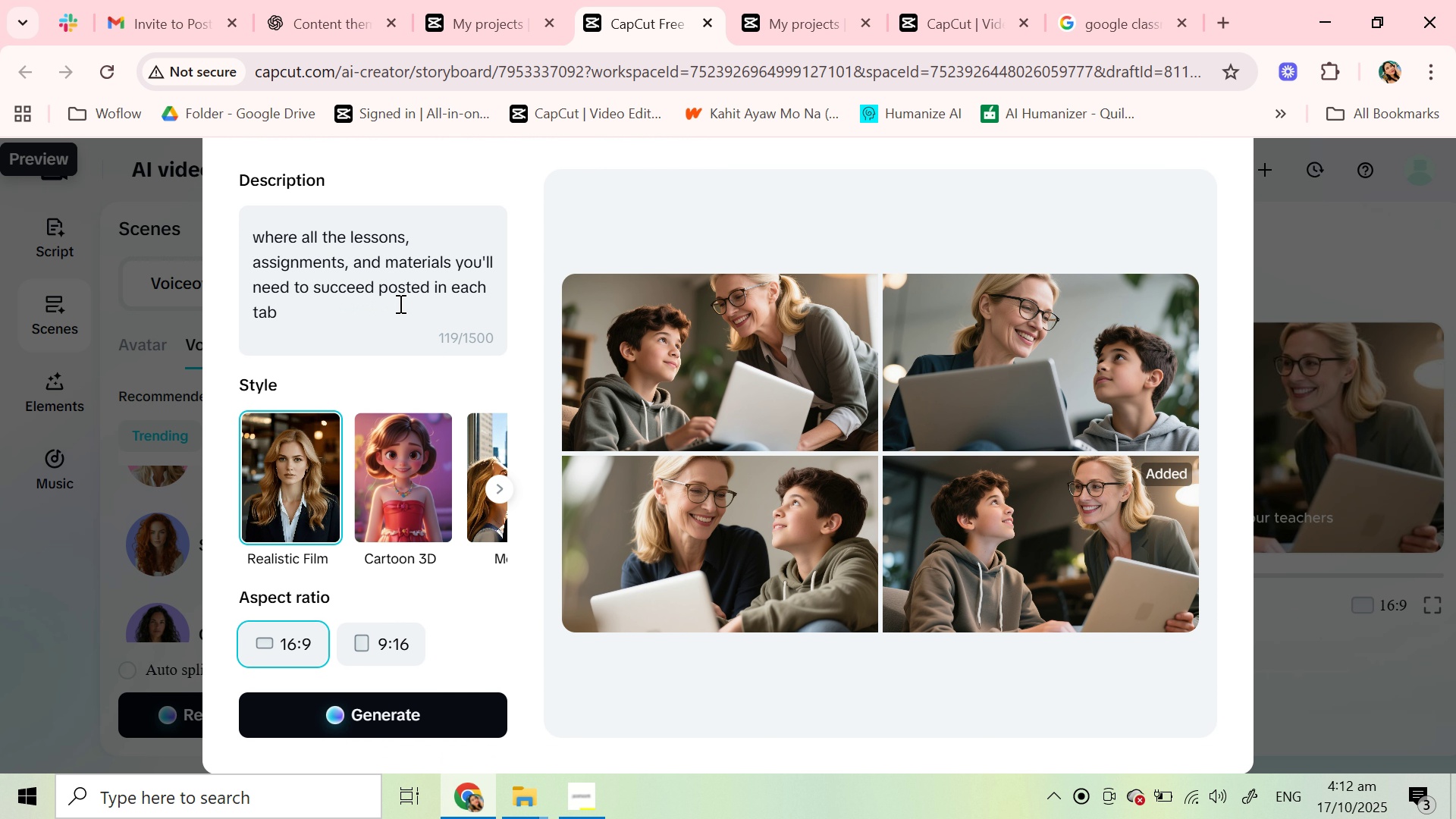 
scroll: coordinate [416, 302], scroll_direction: down, amount: 1.0
 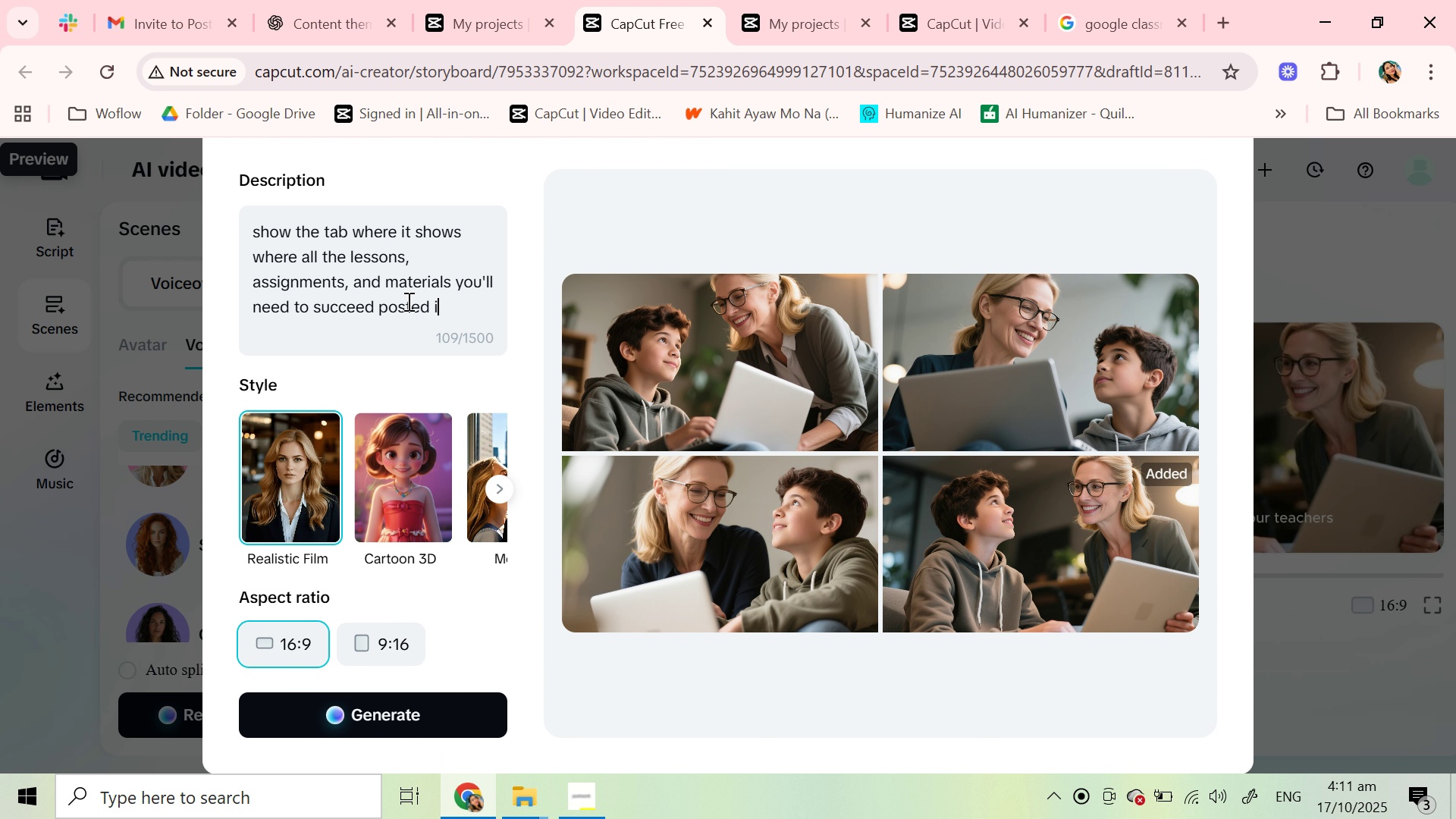 
left_click_drag(start_coordinate=[456, 268], to_coordinate=[431, 295])
 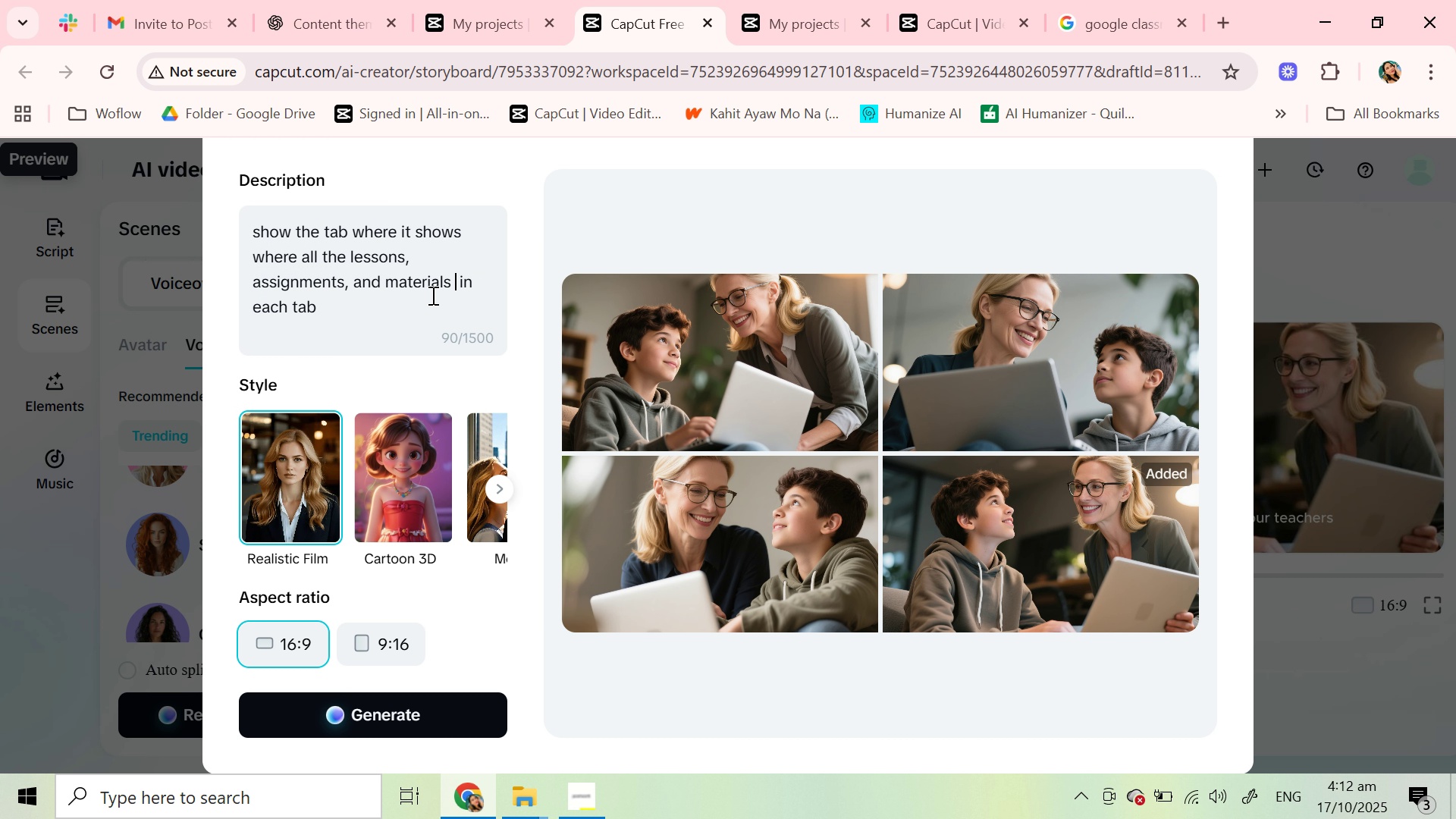 
key(Backspace)
 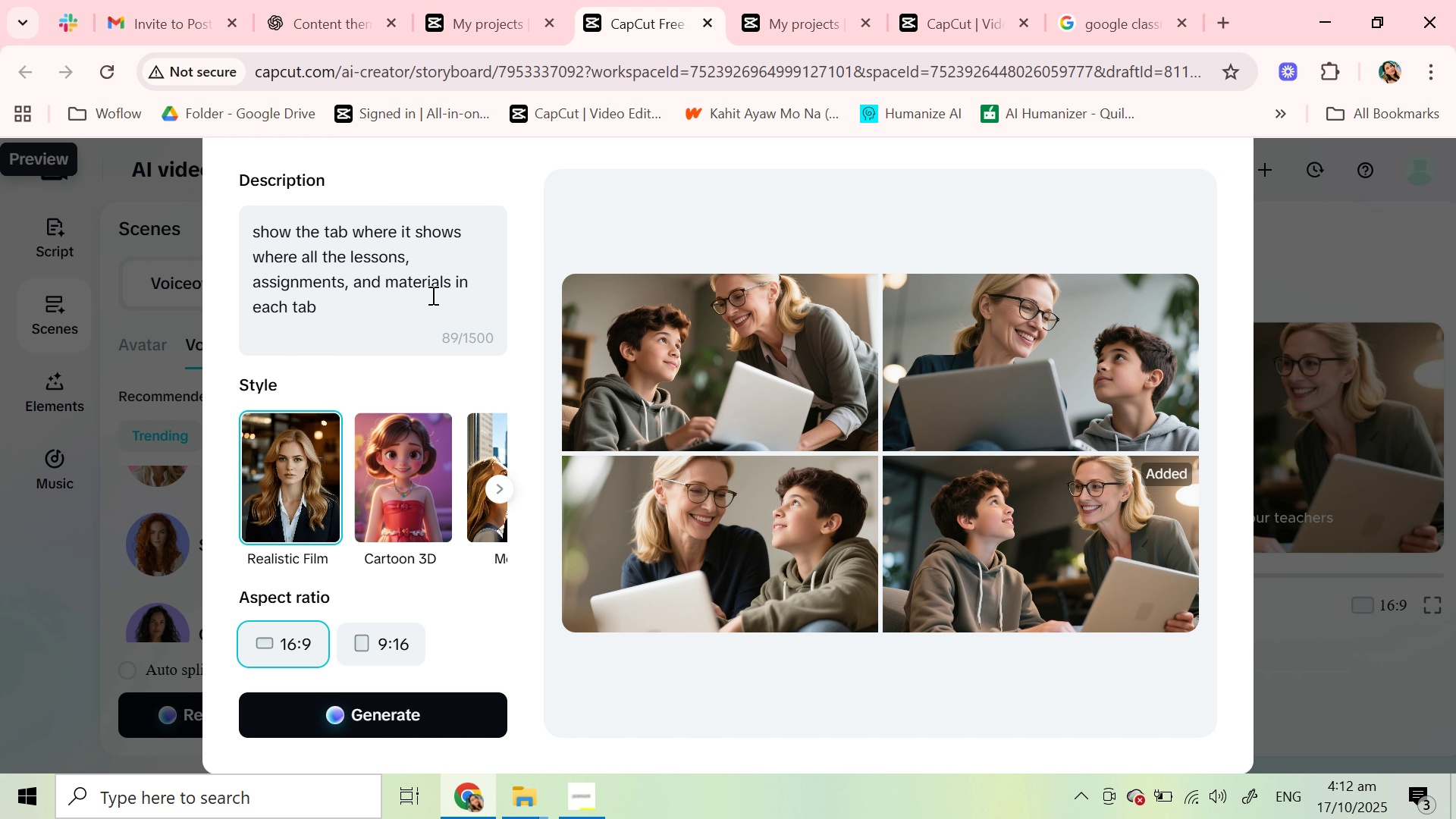 
key(Backspace)
 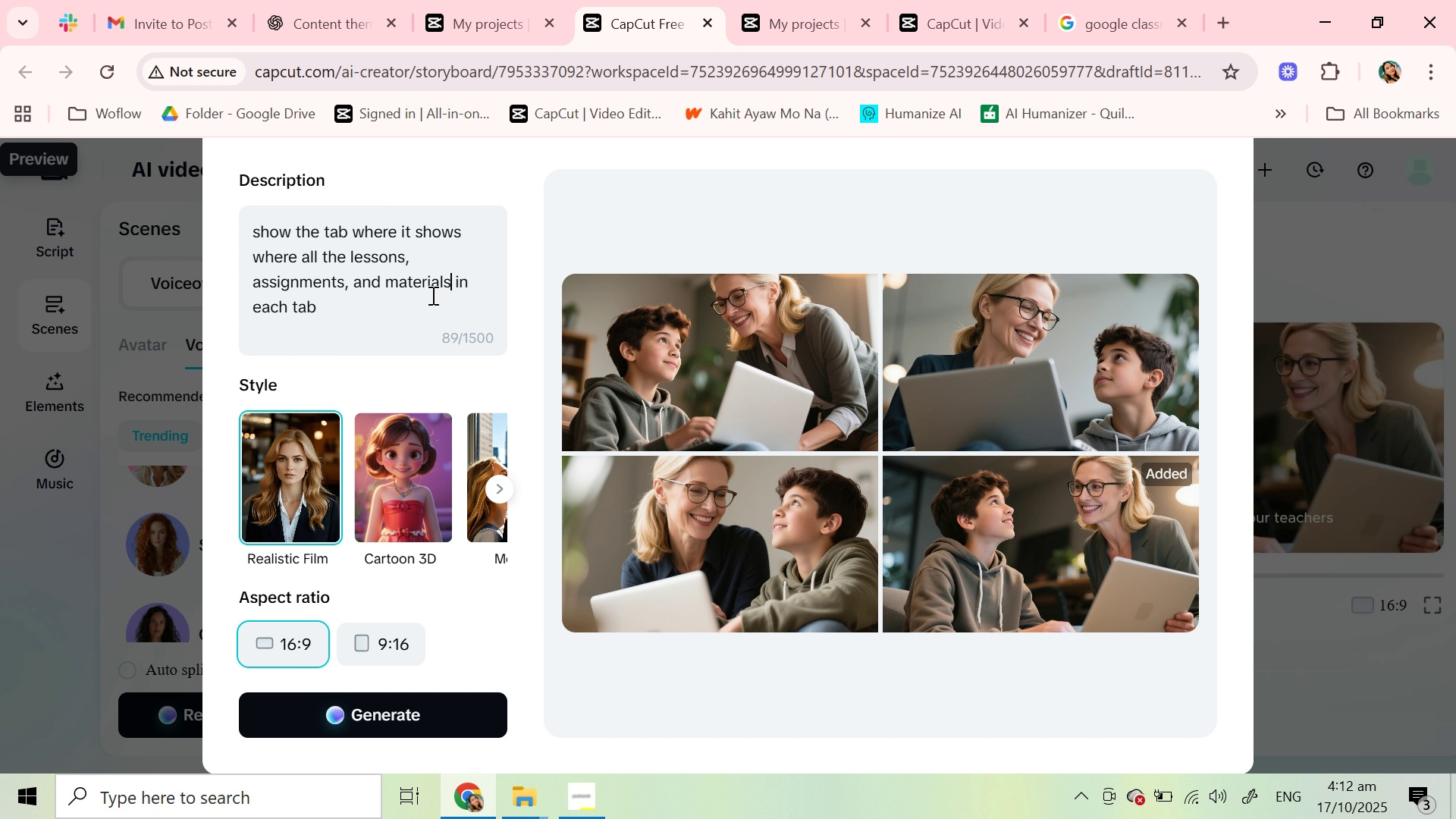 
scroll: coordinate [353, 284], scroll_direction: up, amount: 4.0
 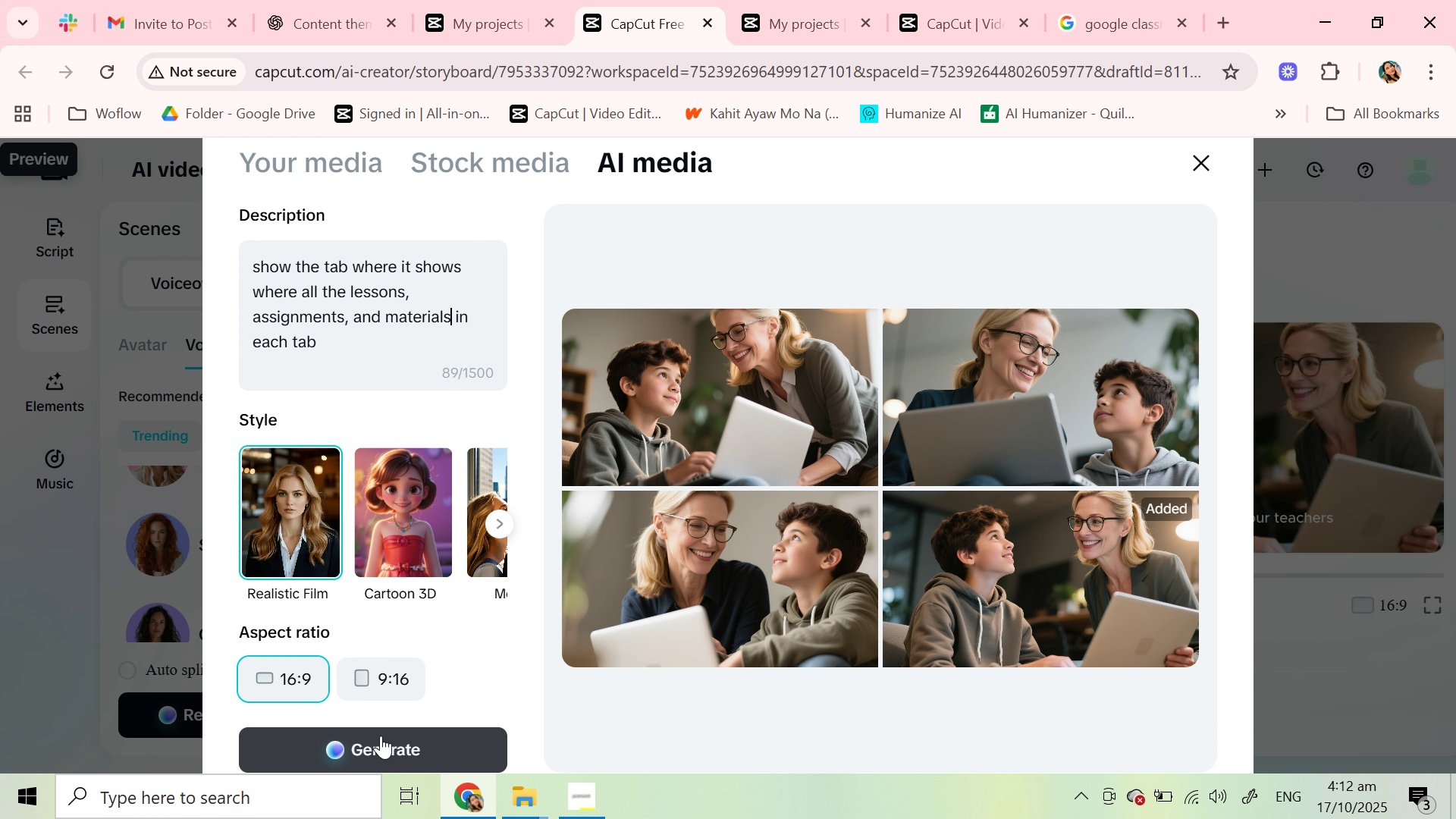 
left_click([381, 736])
 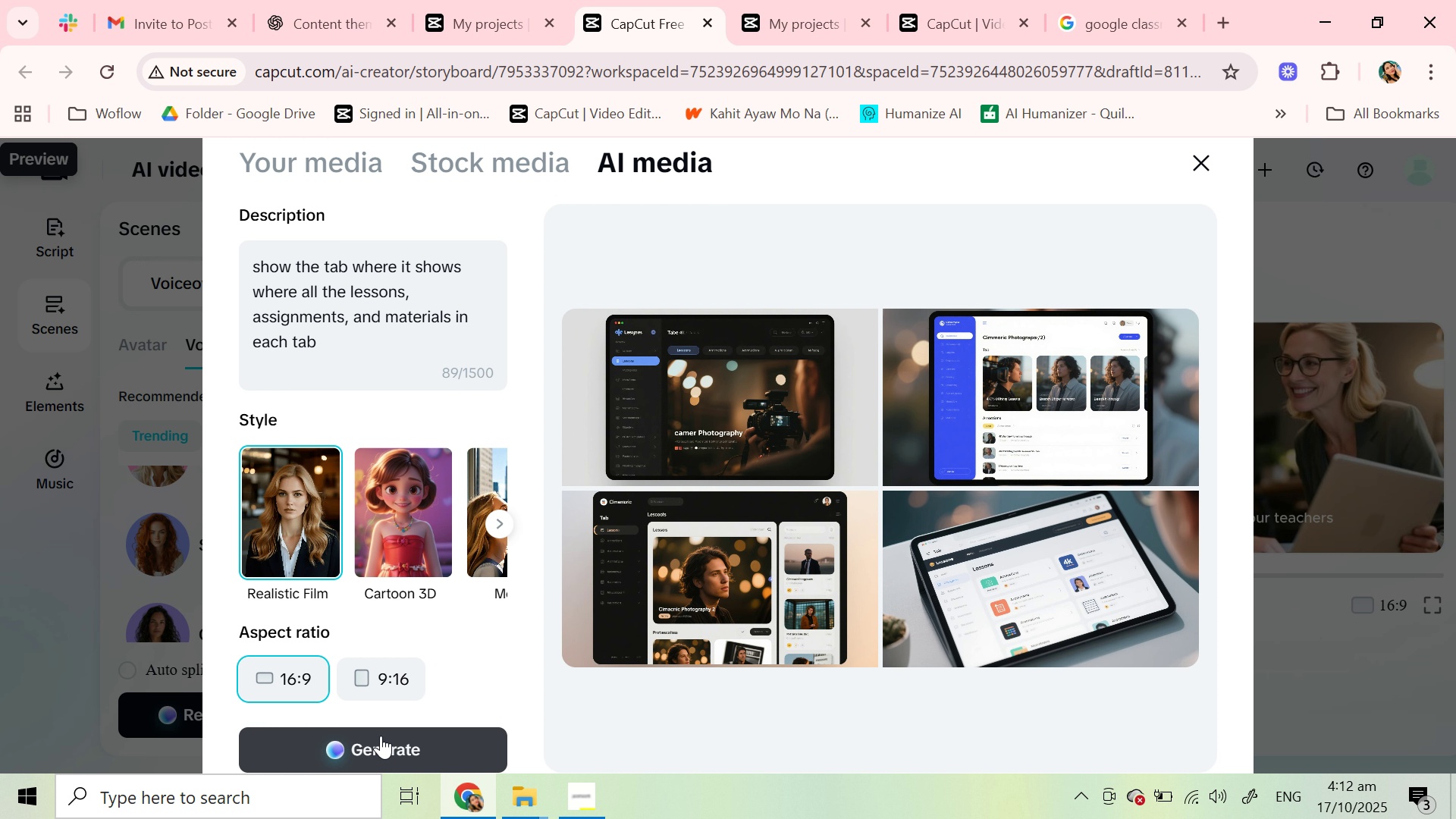 
wait(26.43)
 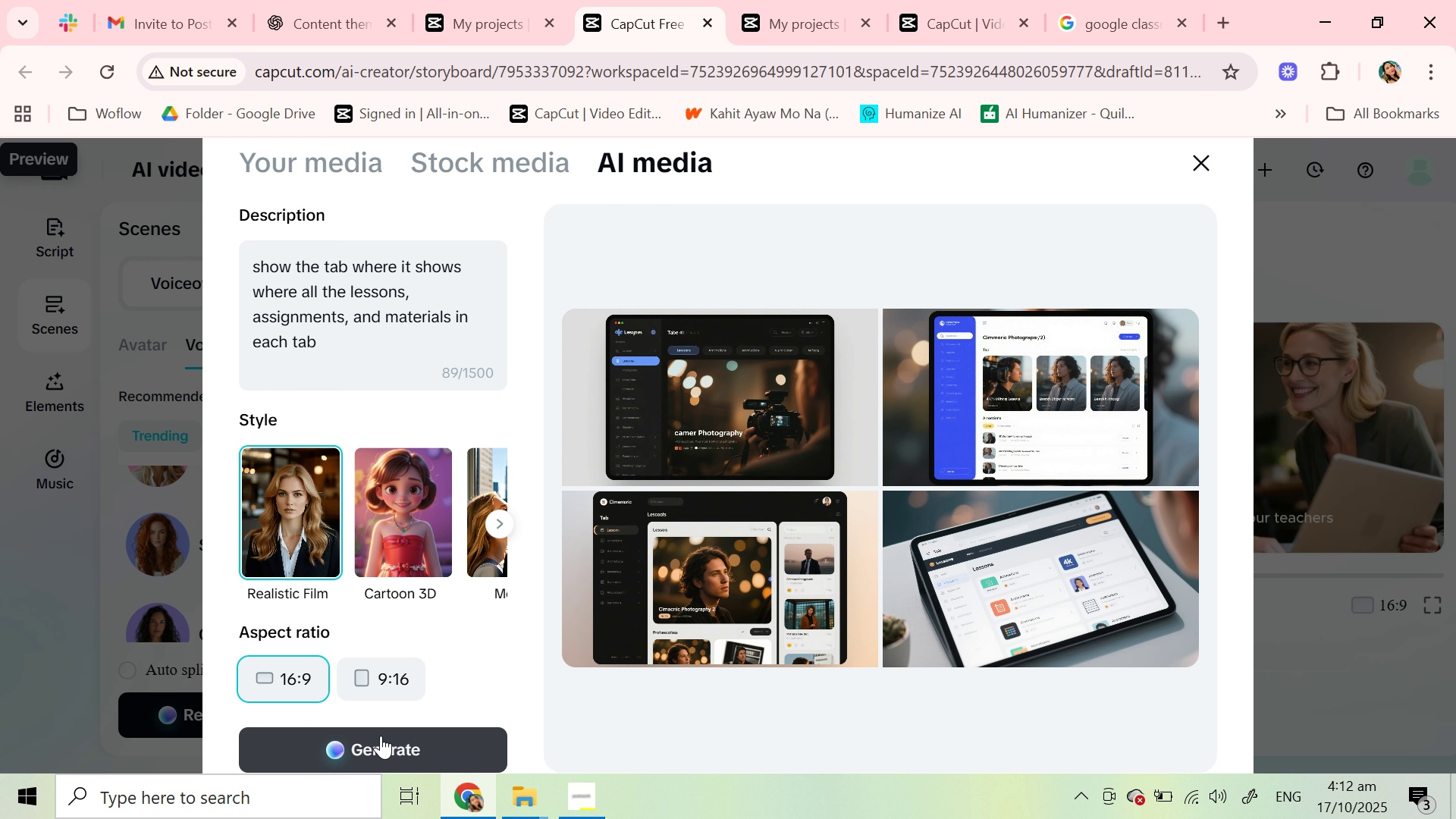 
left_click([744, 548])
 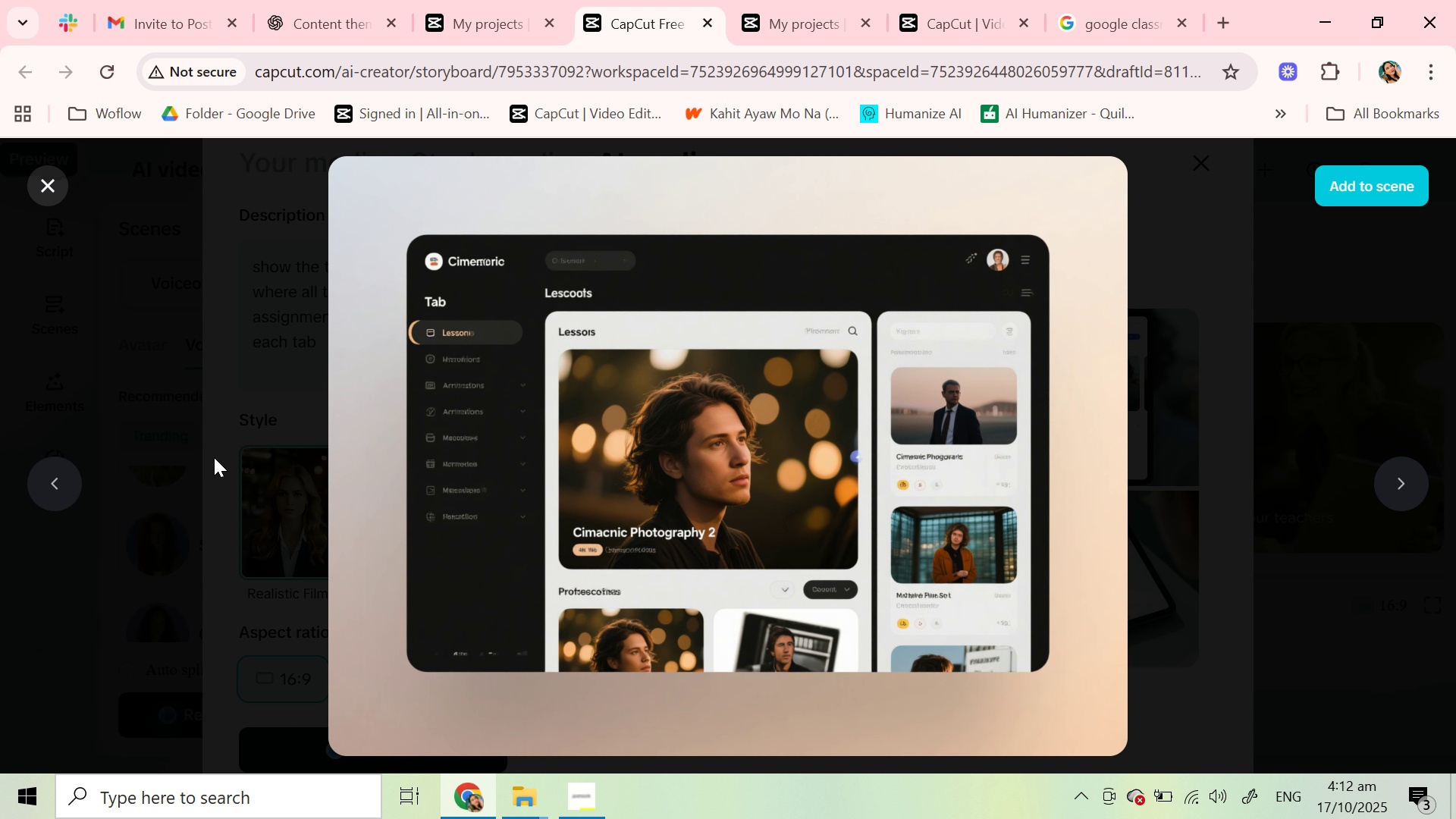 
left_click([63, 475])
 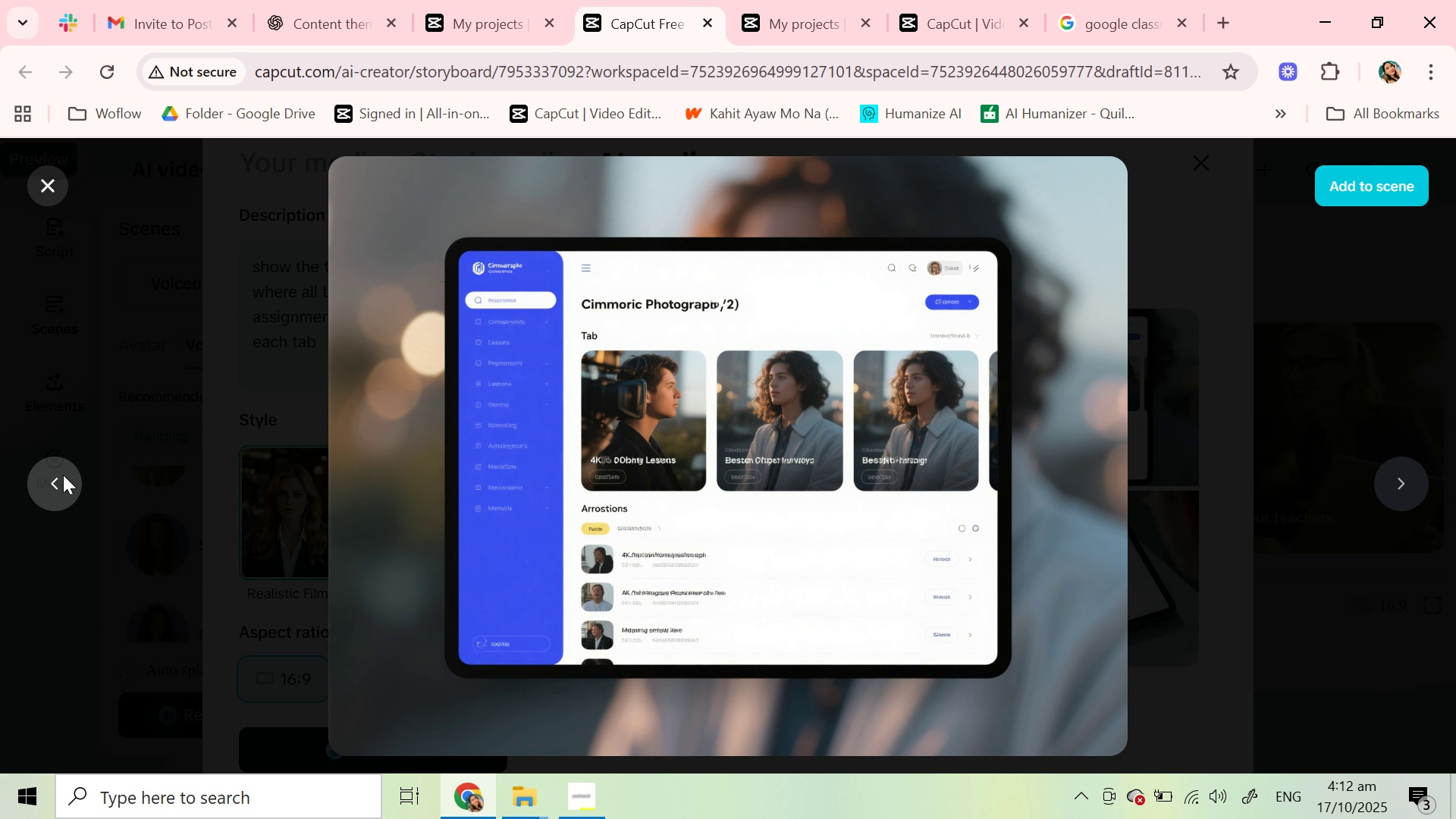 
left_click([63, 475])
 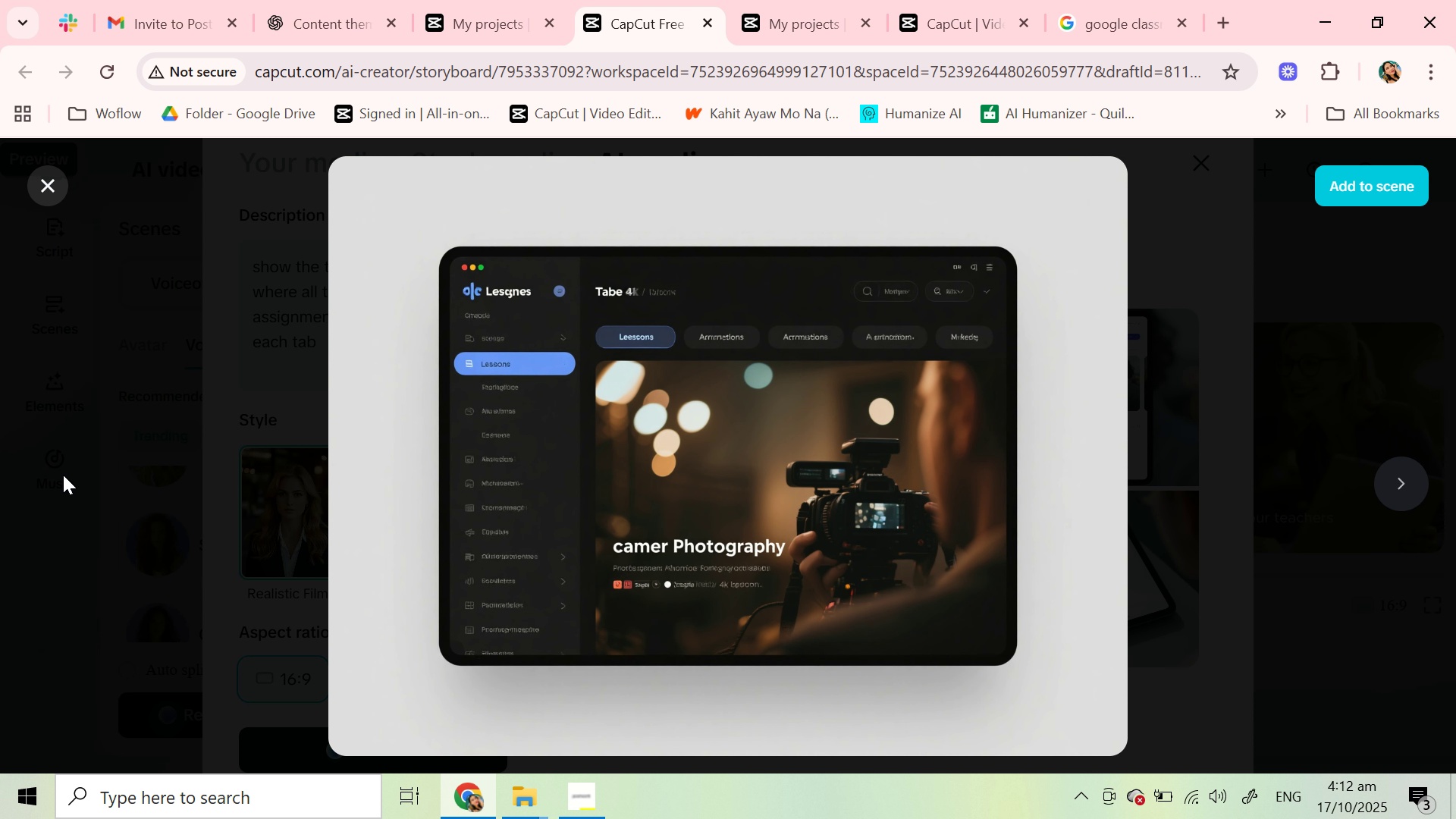 
left_click([63, 475])
 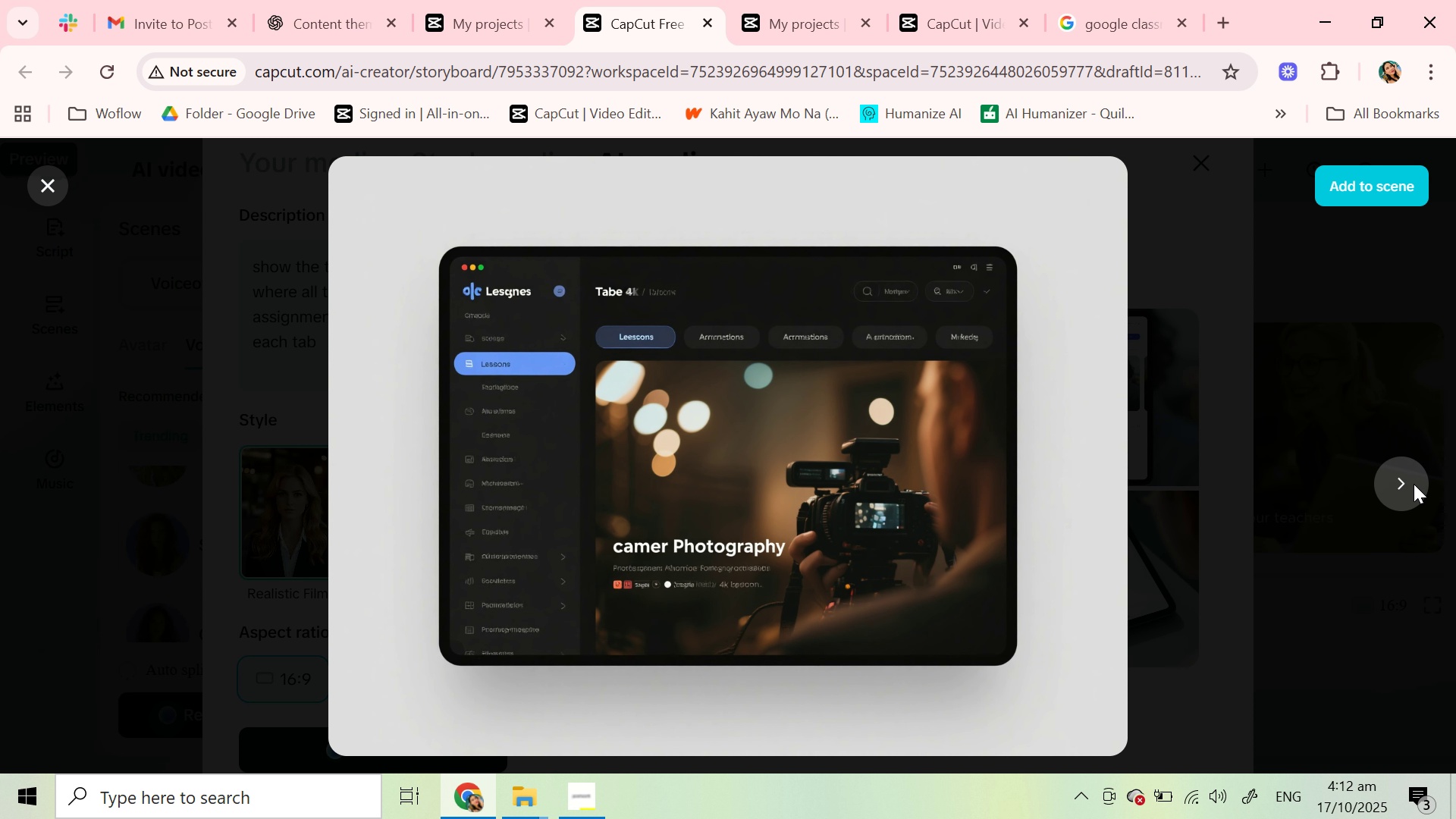 
double_click([1404, 487])
 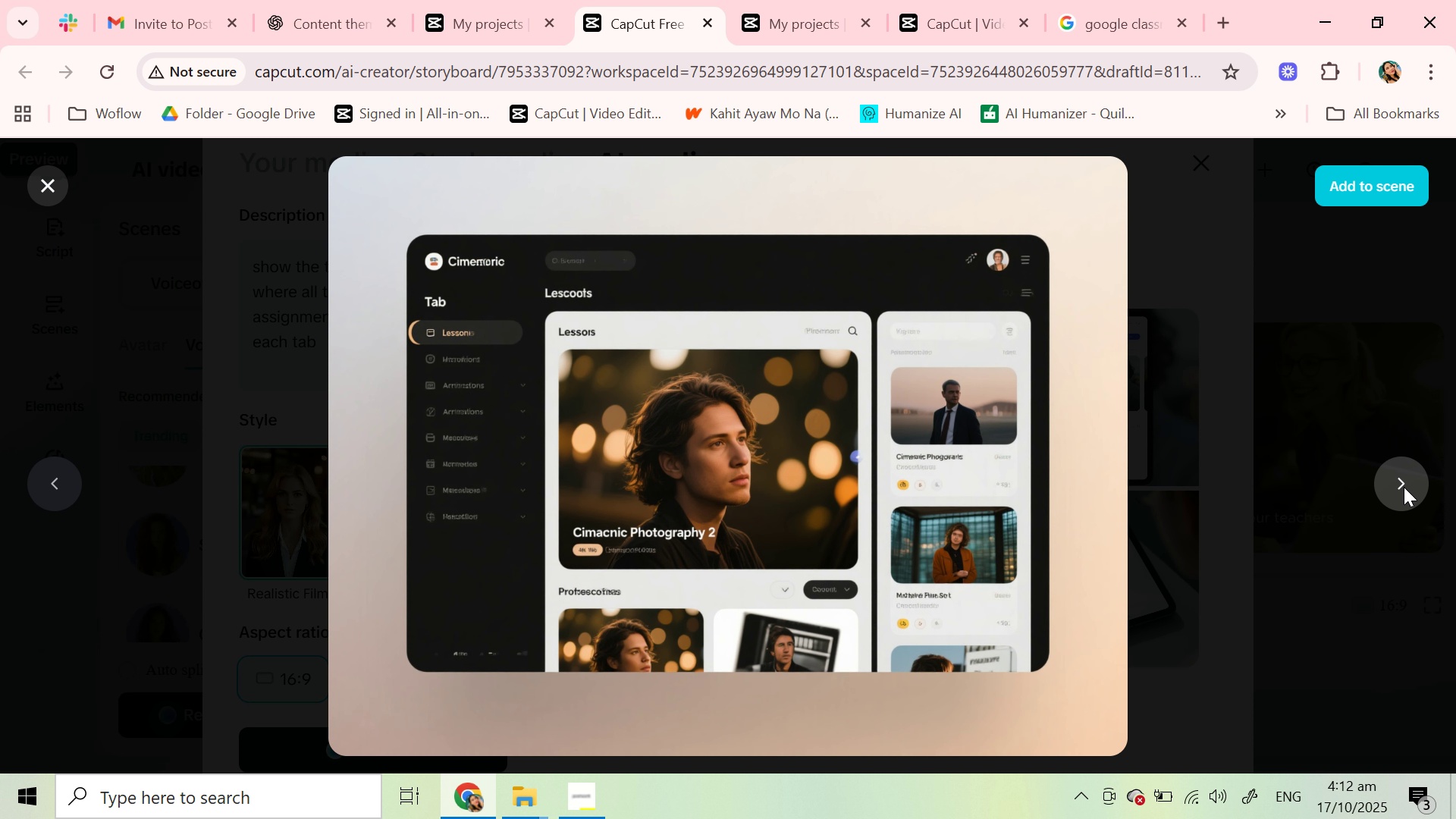 
left_click([1404, 487])
 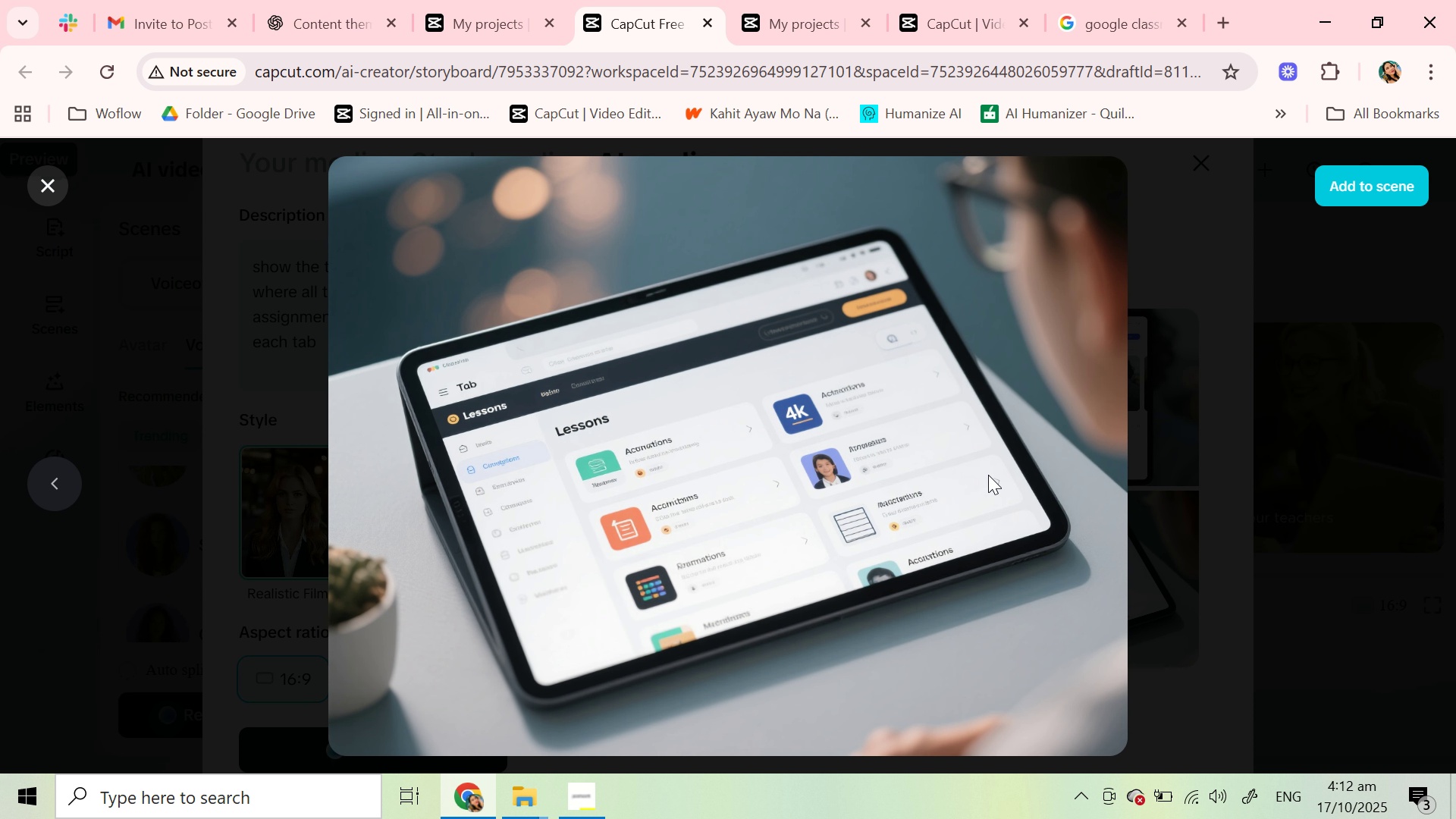 
left_click([988, 475])
 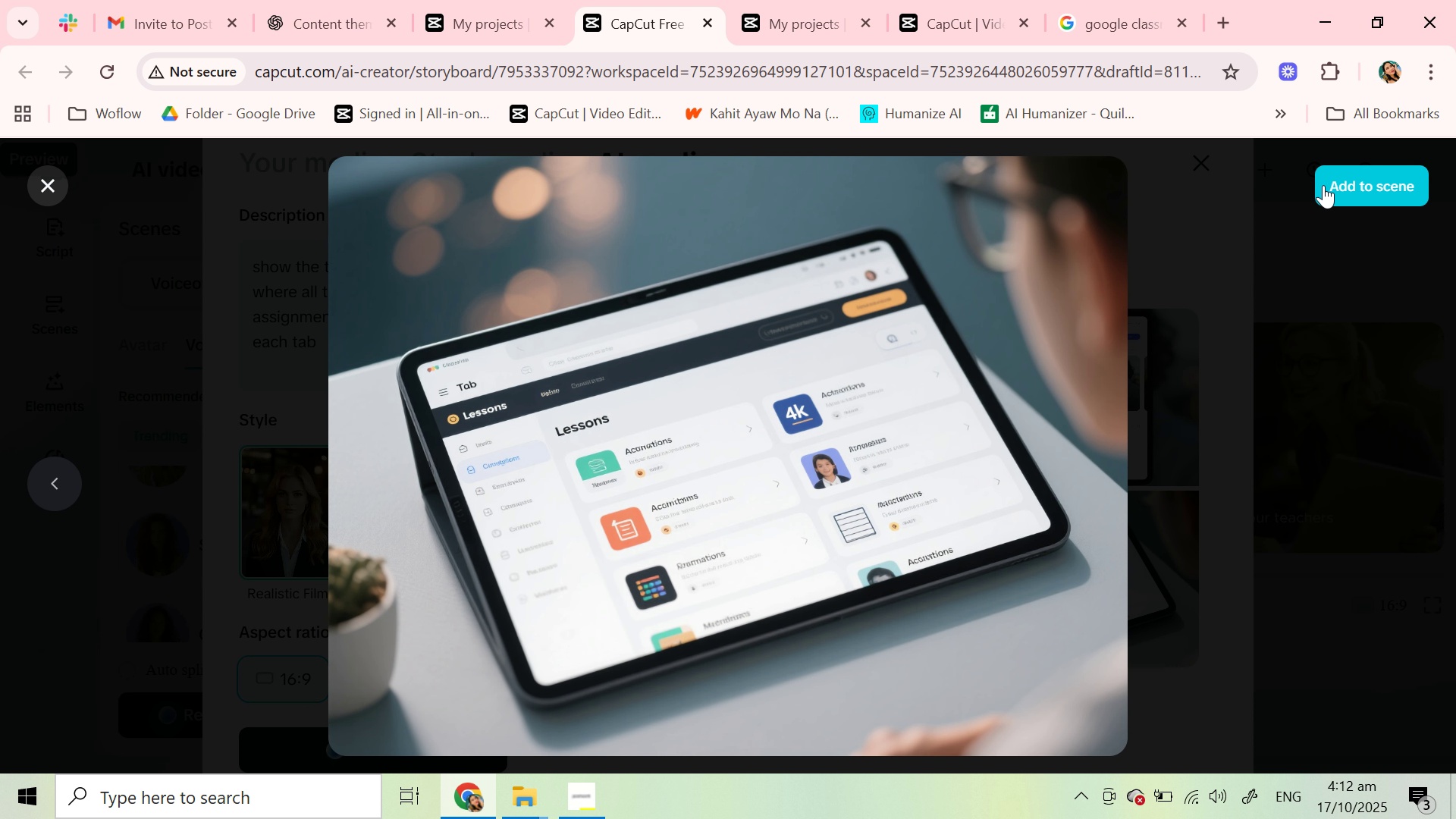 
left_click([1323, 185])
 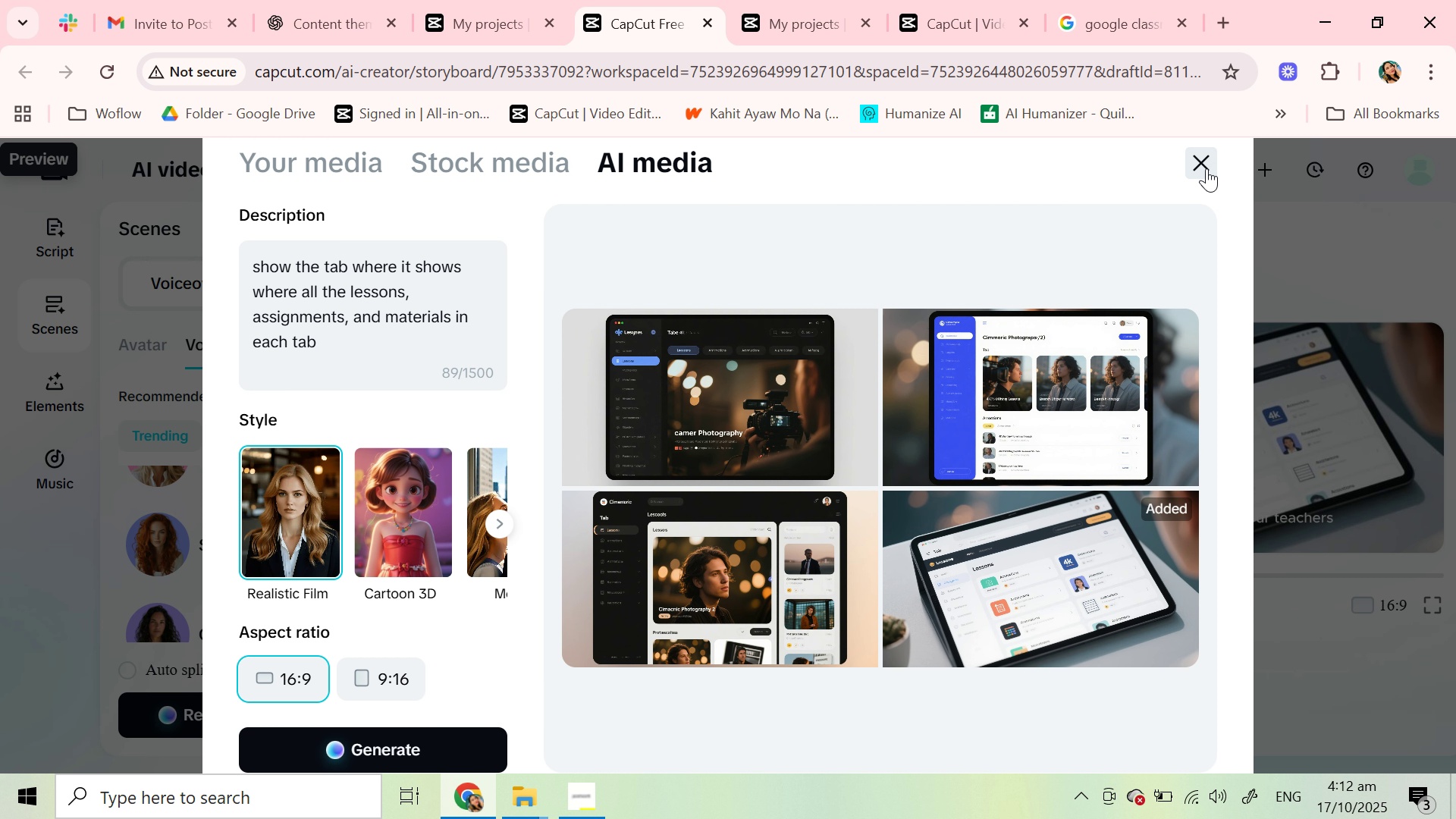 
wait(7.36)
 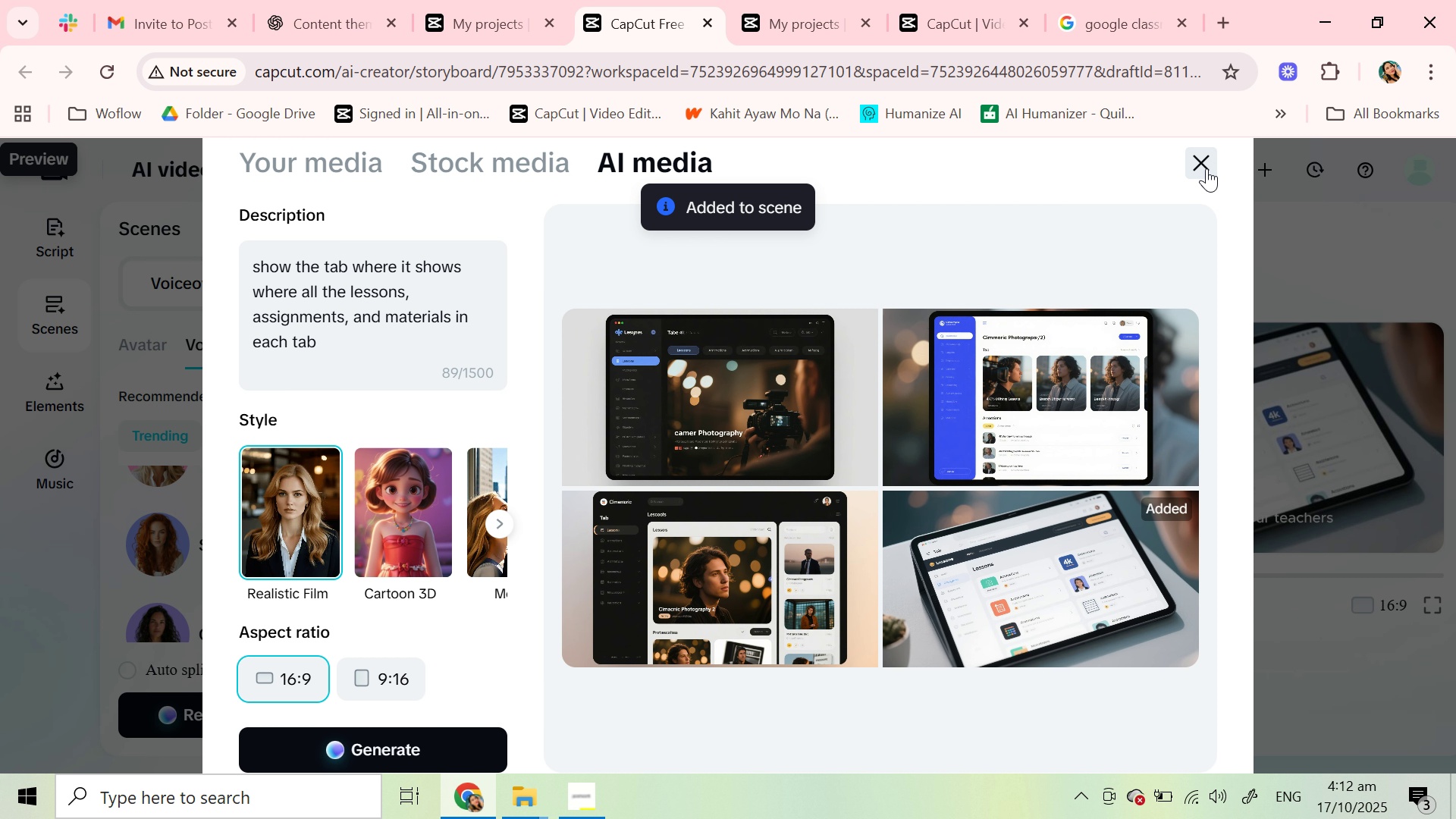 
left_click([1207, 168])
 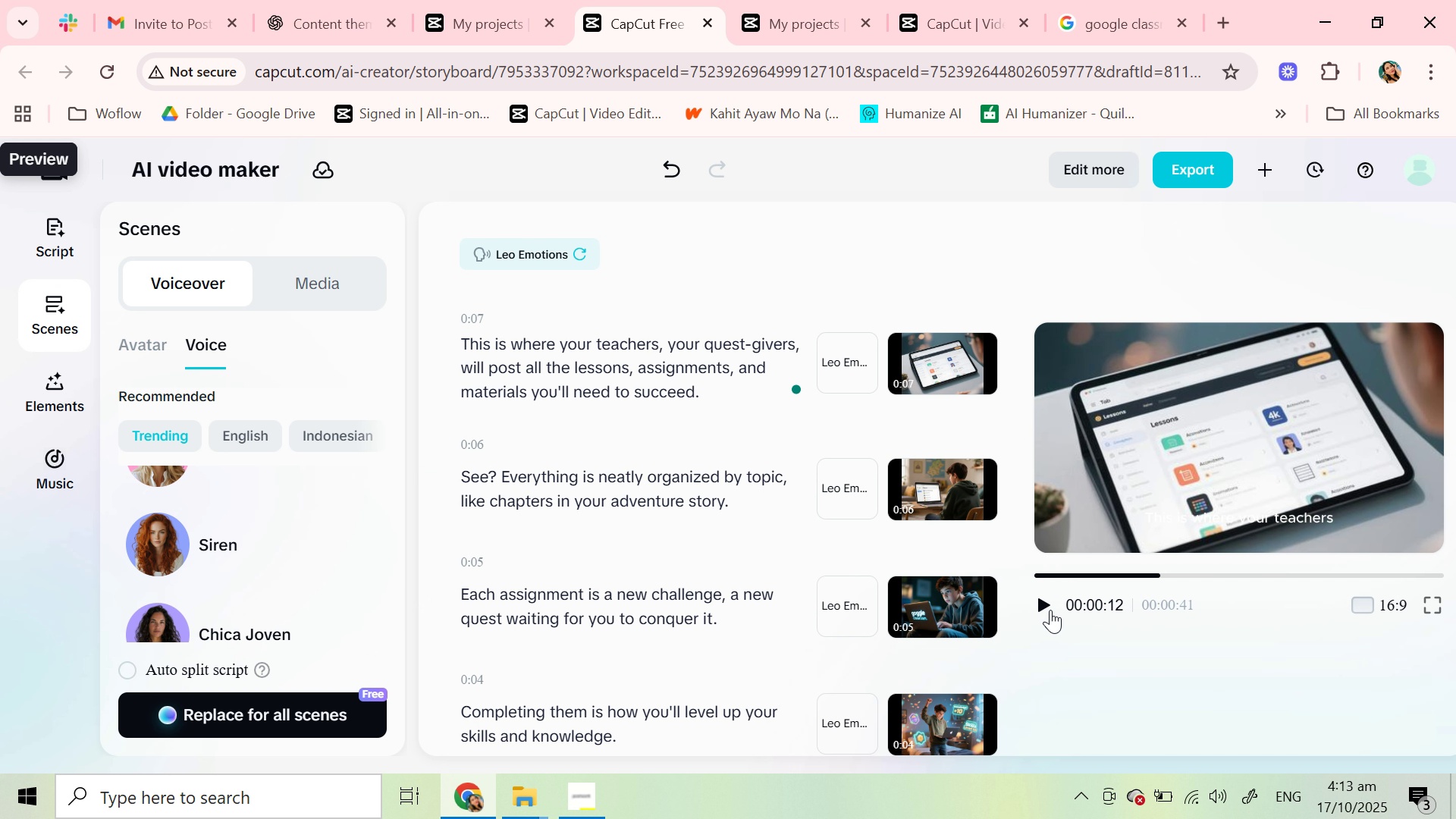 
left_click([1038, 604])
 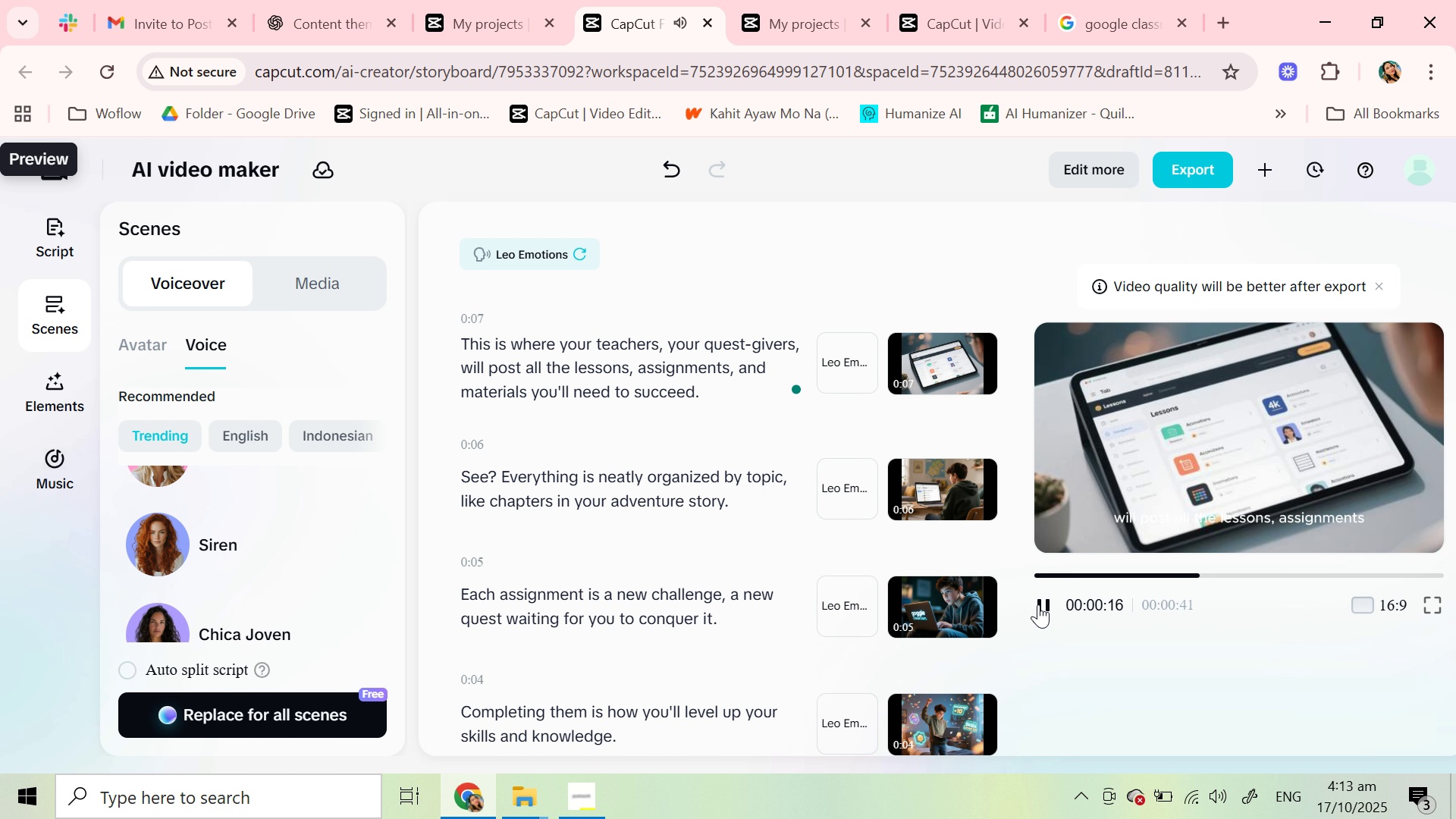 
wait(5.33)
 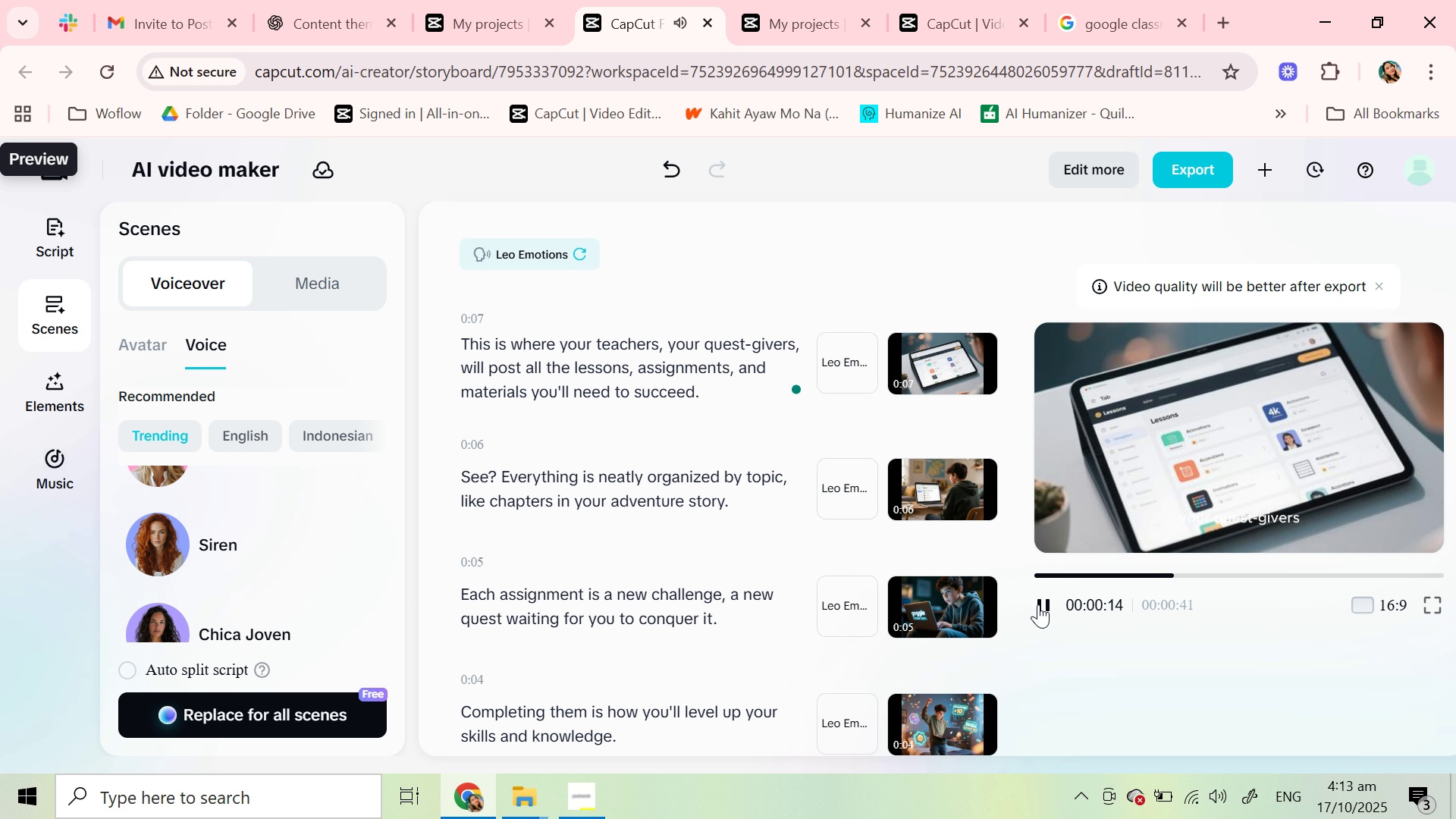 
left_click([1038, 604])
 